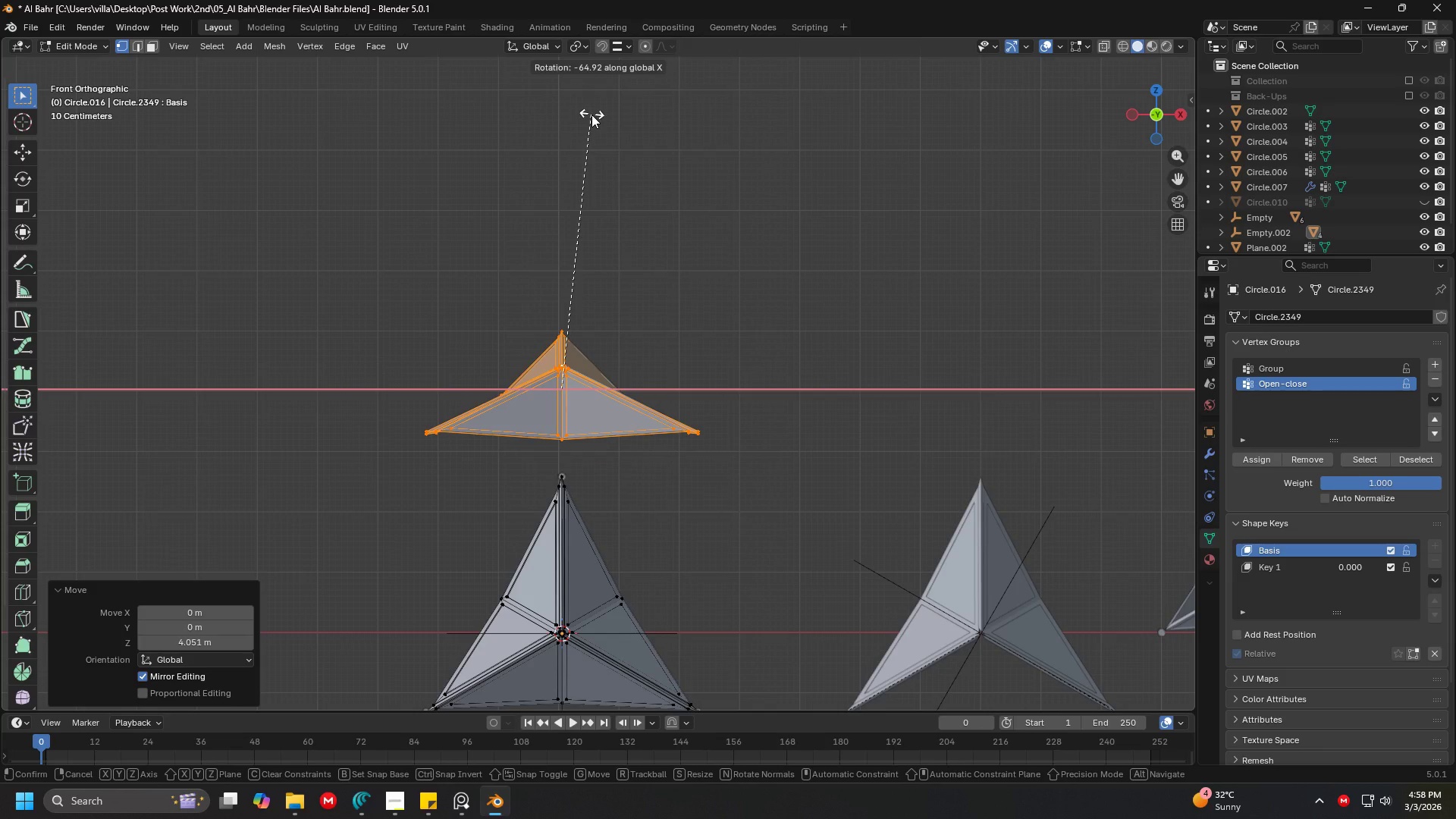 
key(Y)
 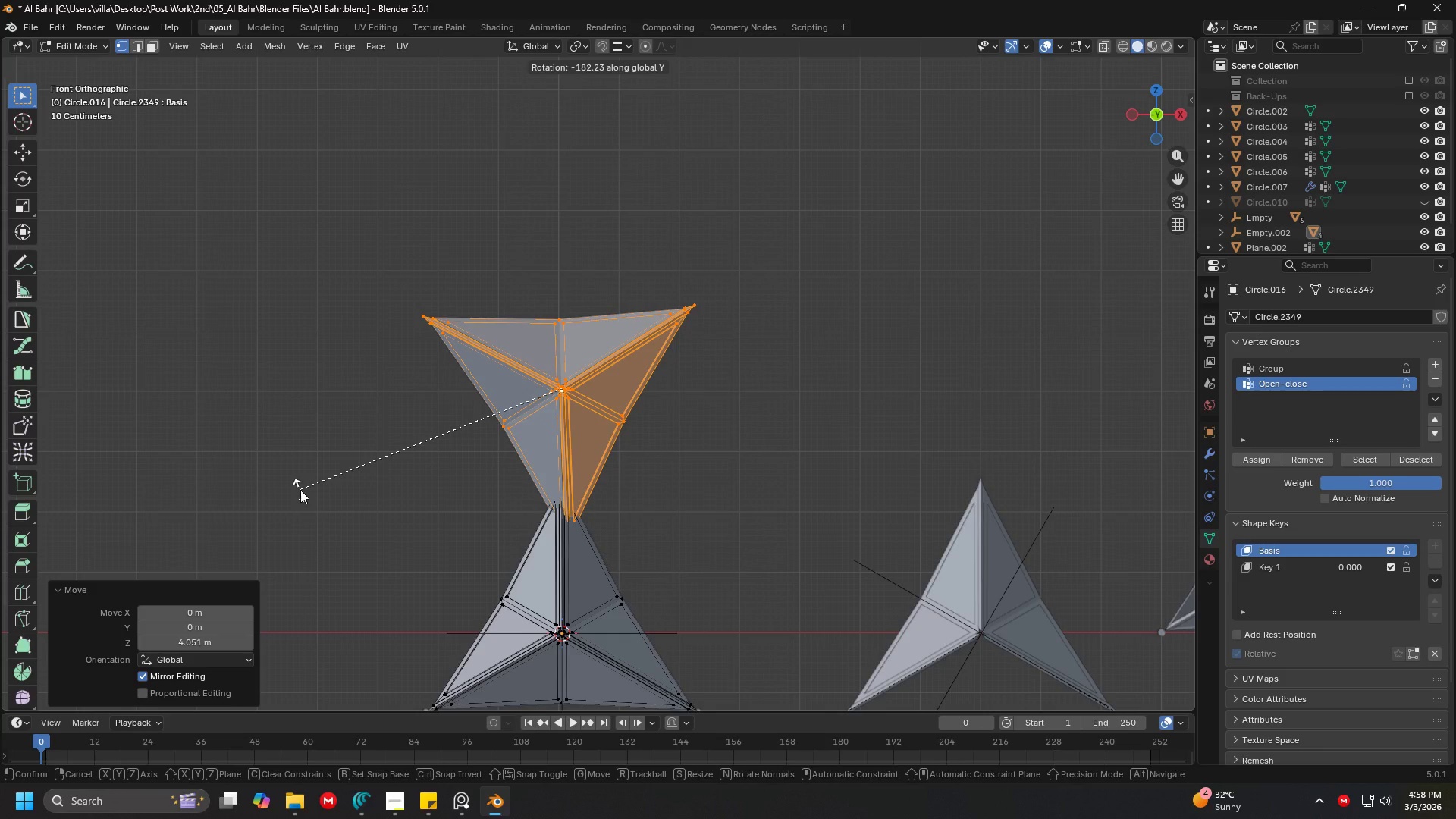 
type(180)
 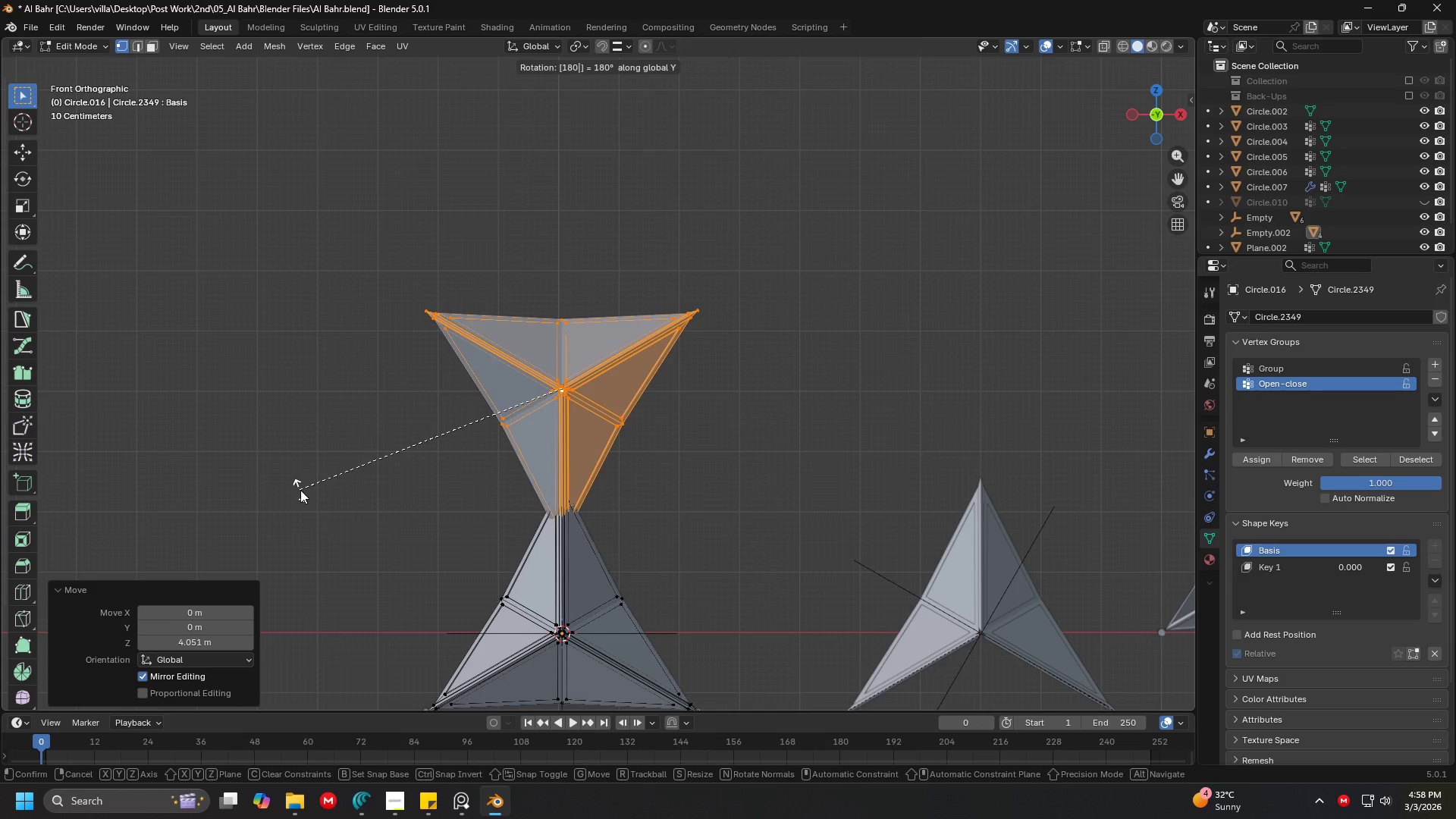 
key(Enter)
 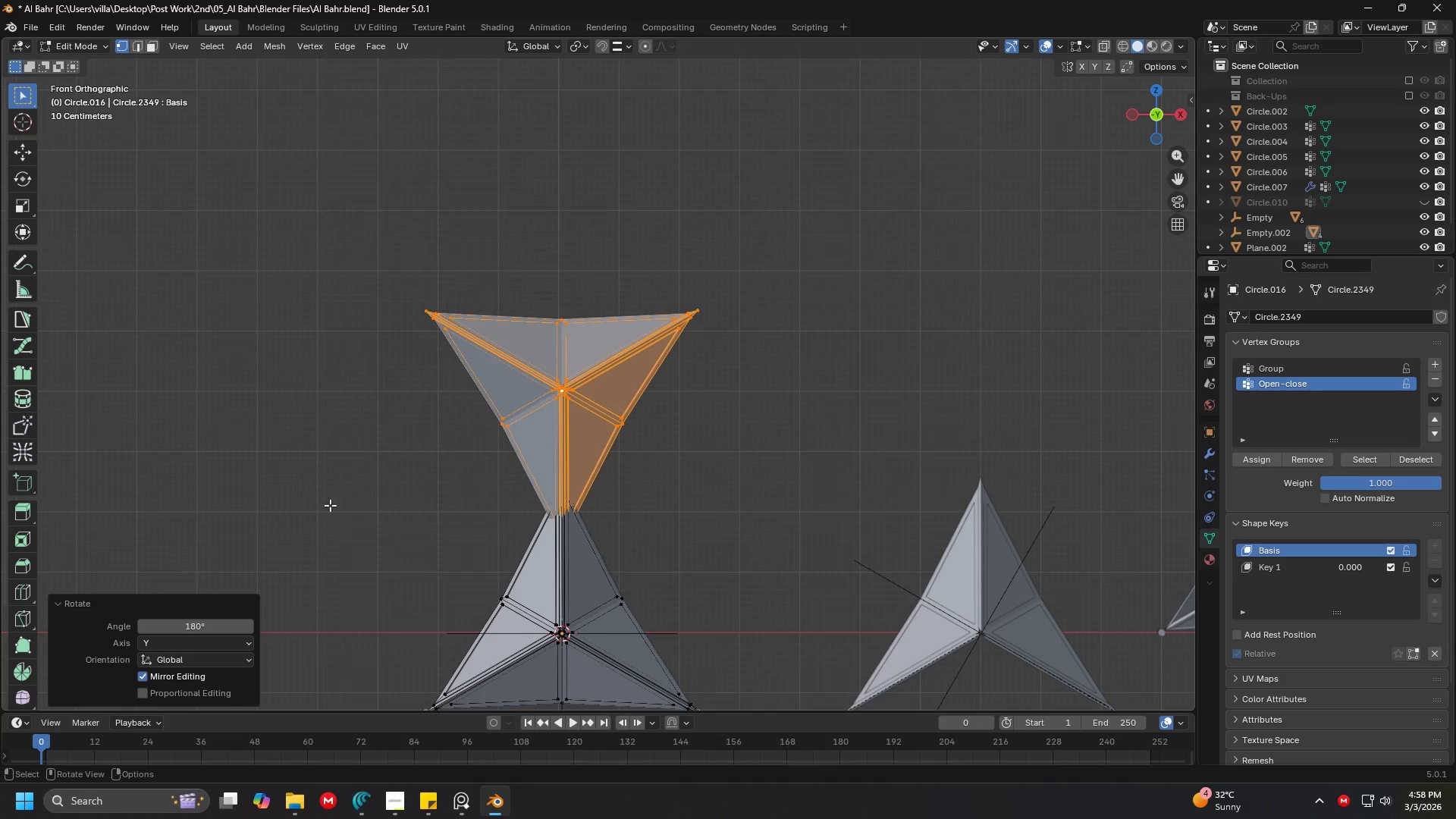 
hold_key(key=ShiftLeft, duration=0.42)
 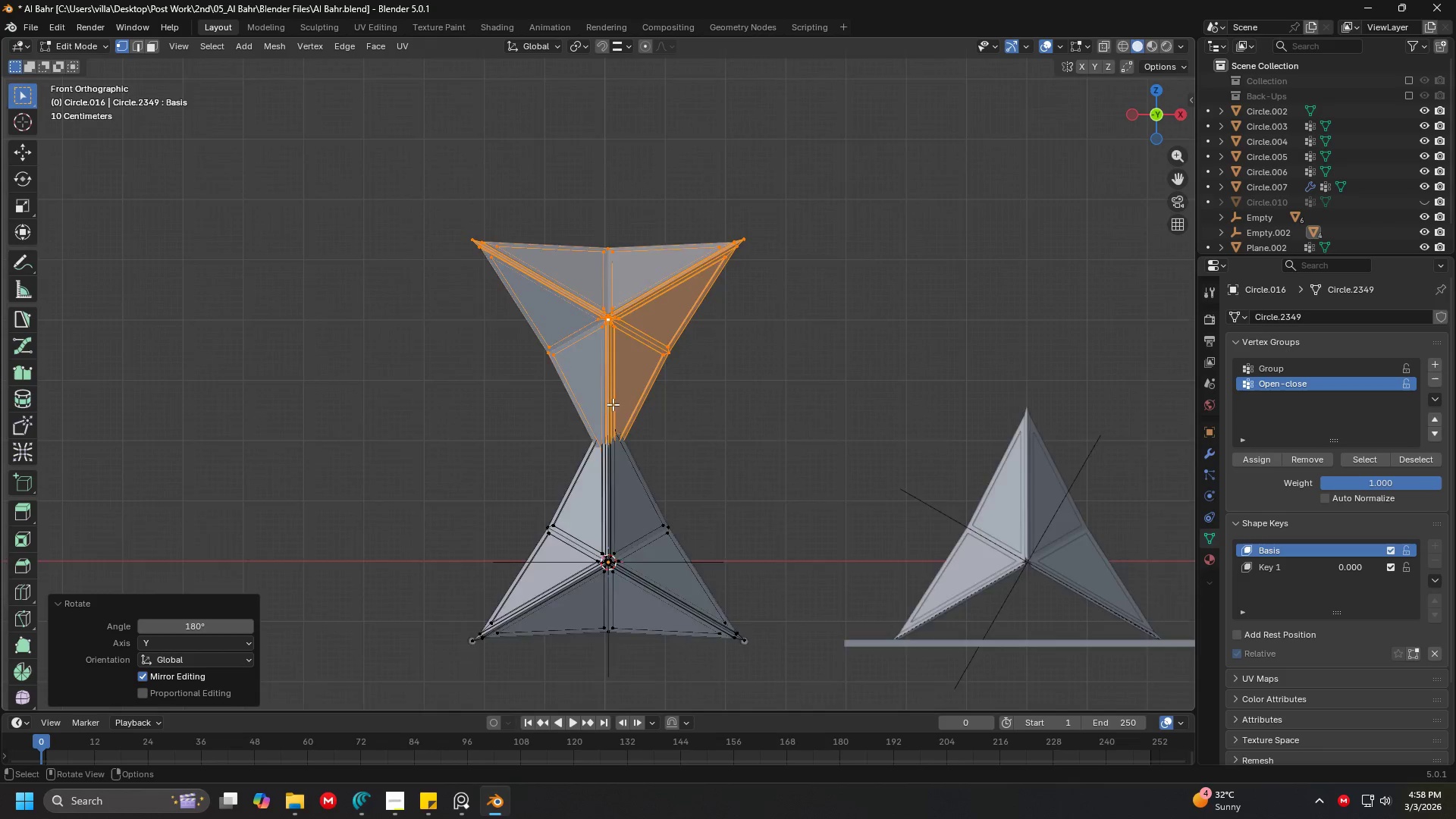 
key(Shift+ShiftLeft)
 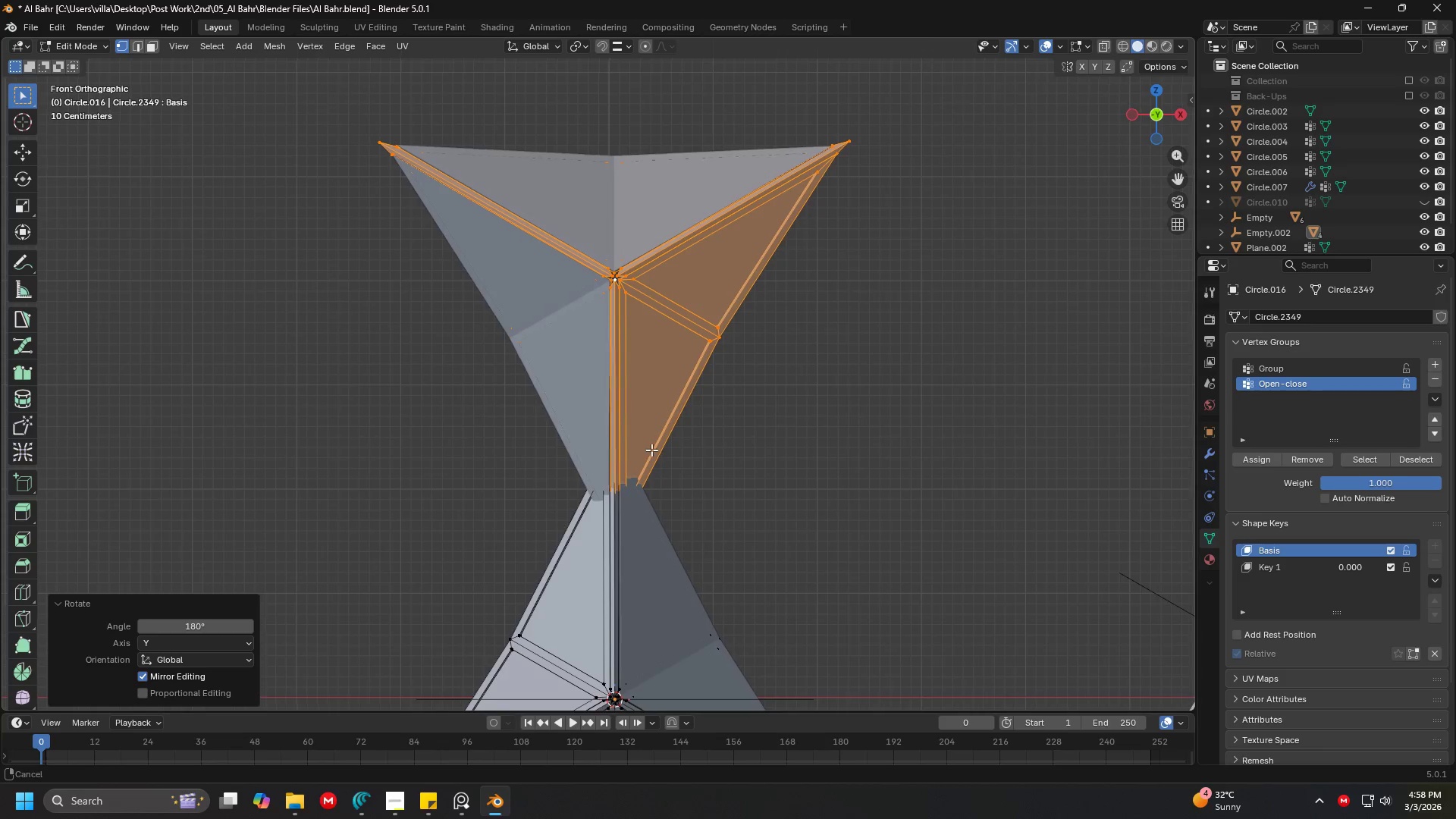 
scroll: coordinate [636, 428], scroll_direction: up, amount: 3.0
 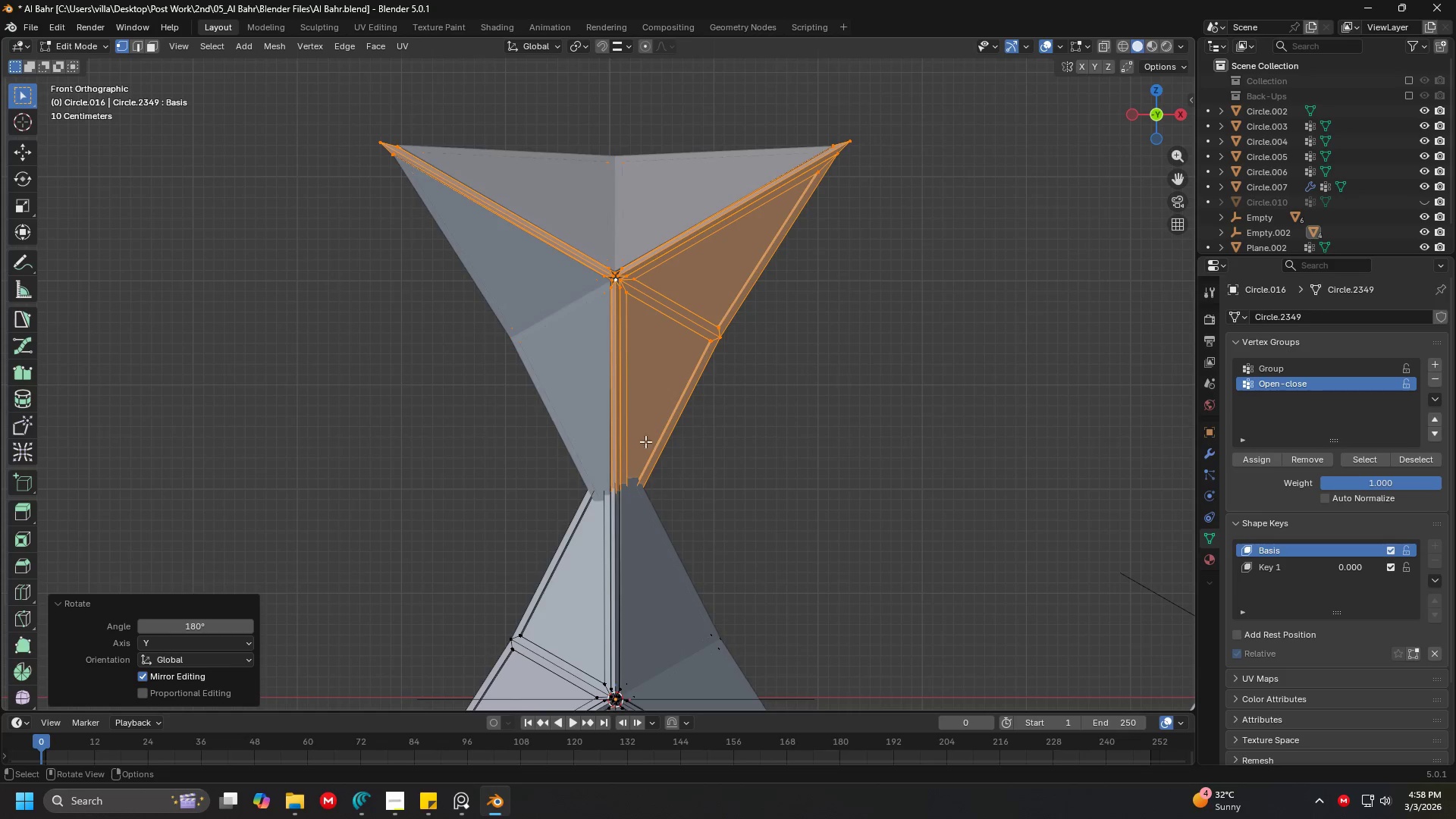 
key(G)
 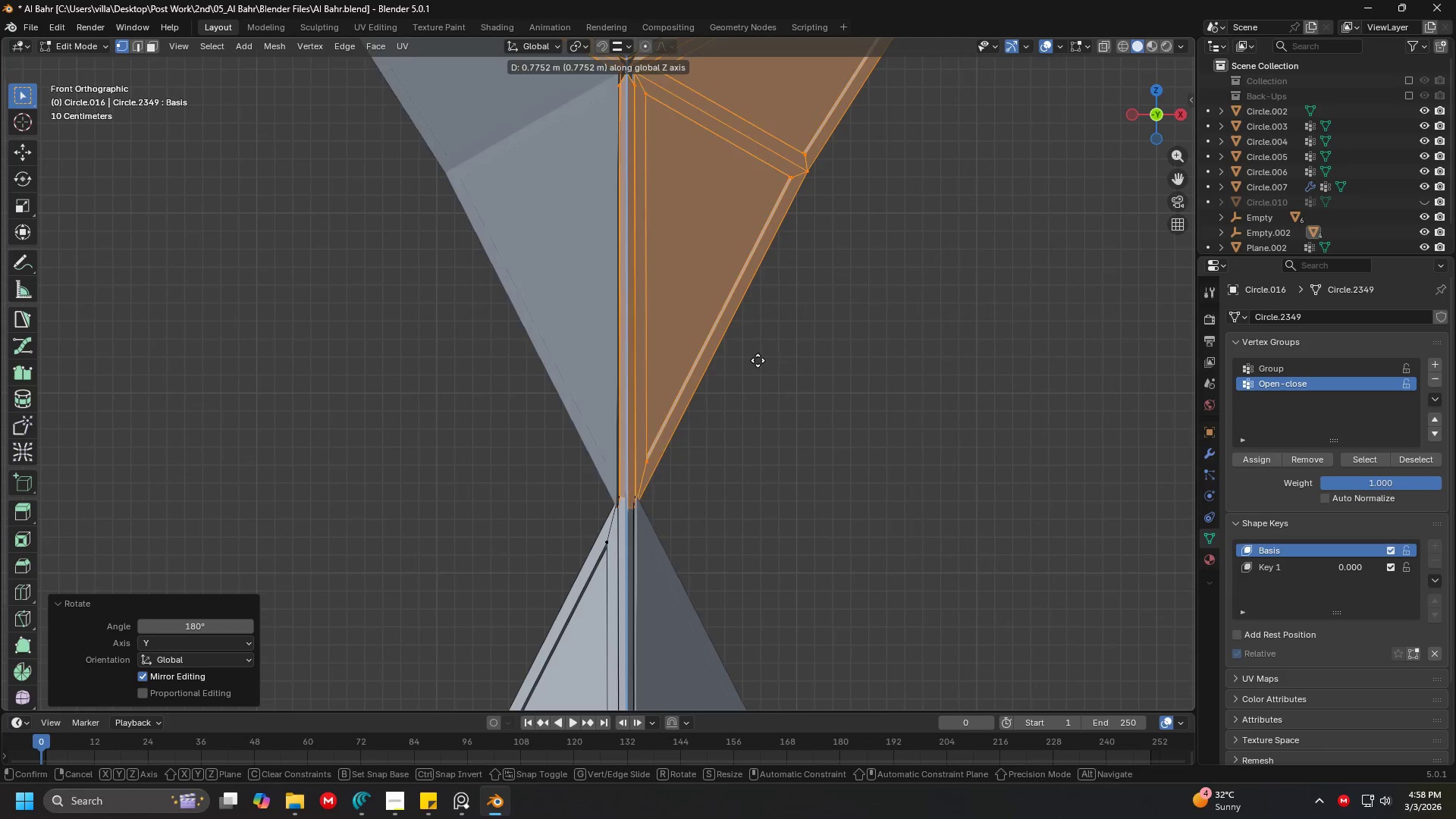 
scroll: coordinate [657, 460], scroll_direction: up, amount: 3.0
 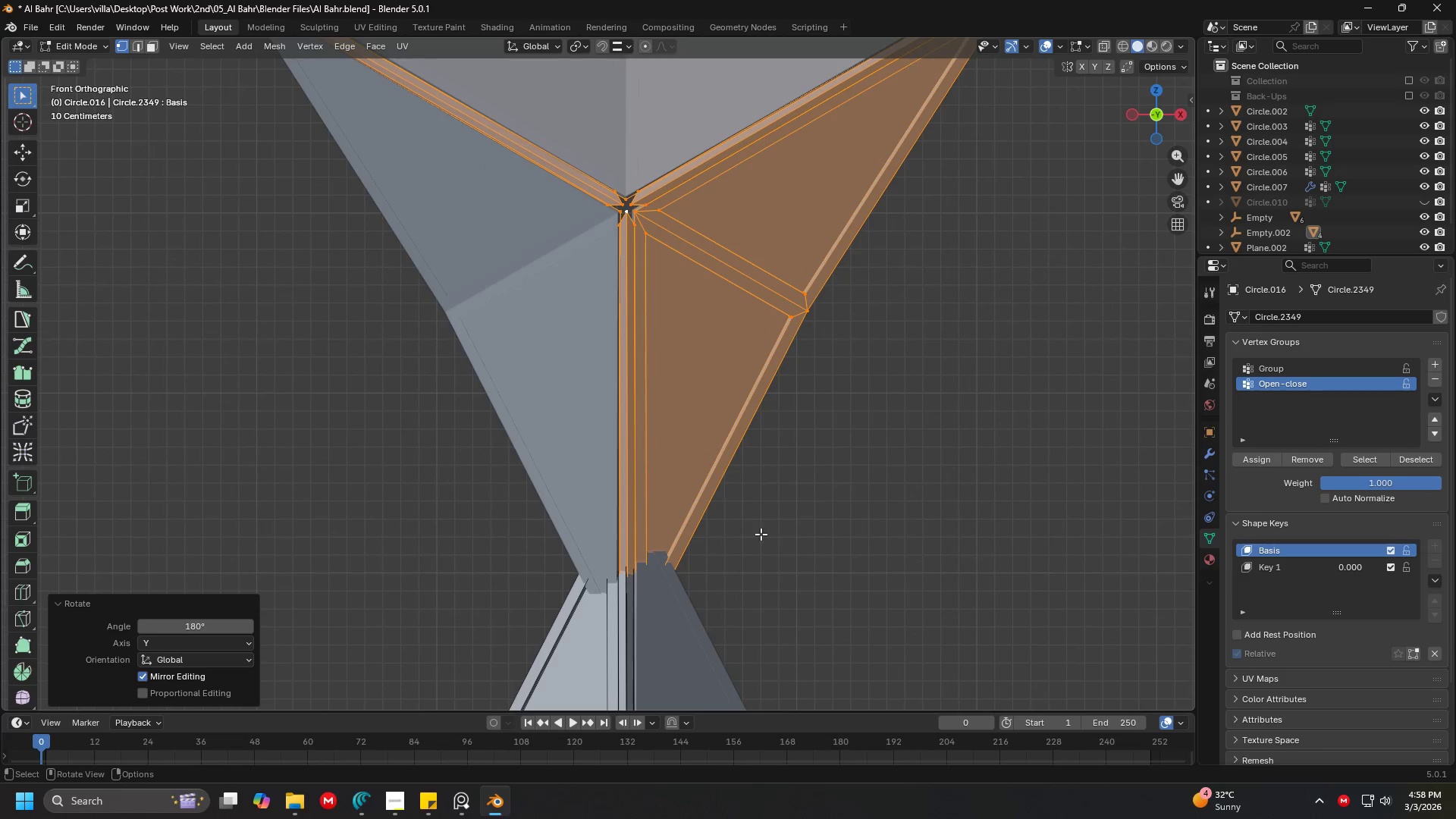 
left_click([757, 331])
 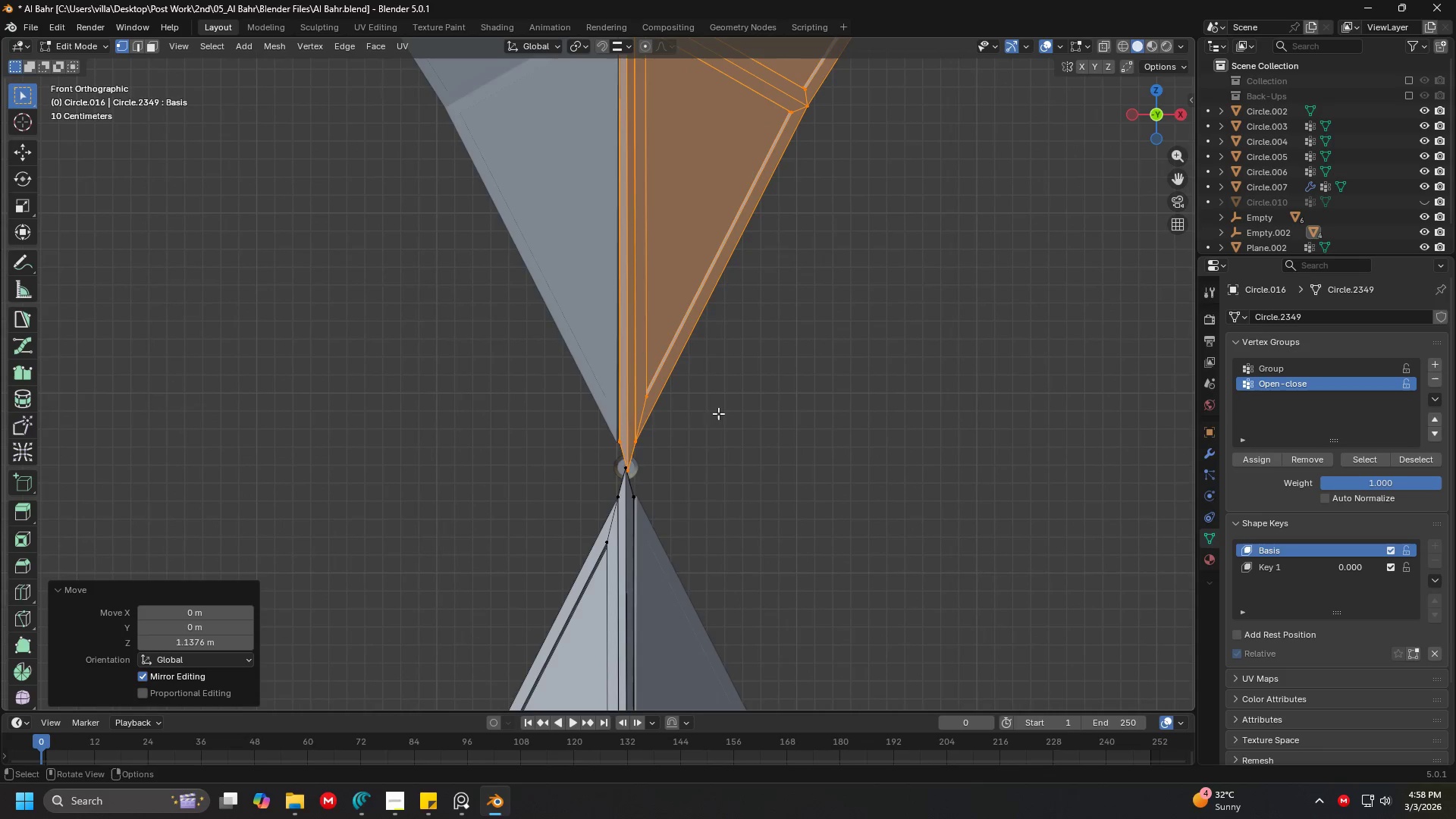 
key(Shift+ShiftLeft)
 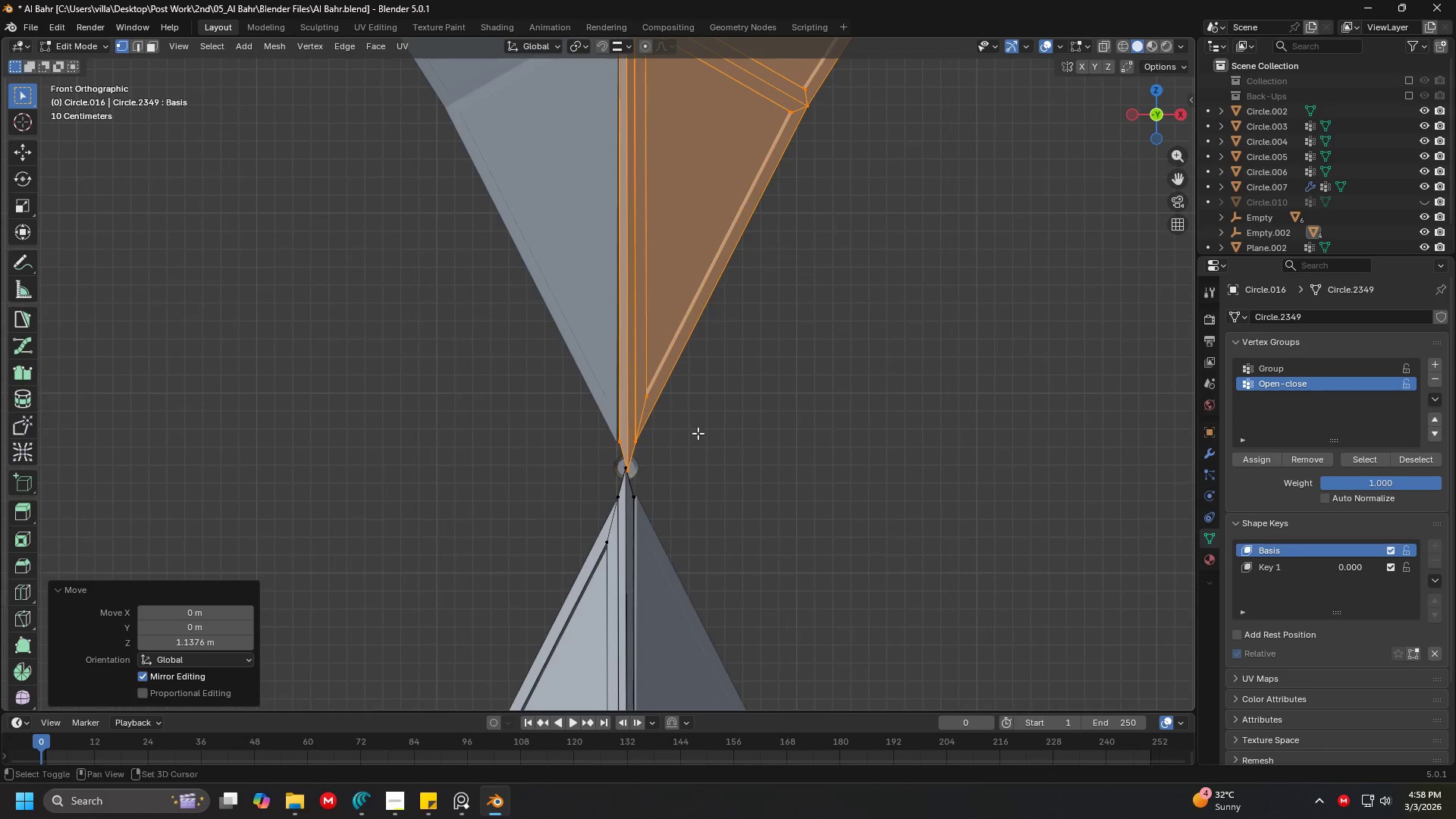 
hold_key(key=ShiftLeft, duration=0.56)
scroll: coordinate [671, 334], scroll_direction: up, amount: 15.0
 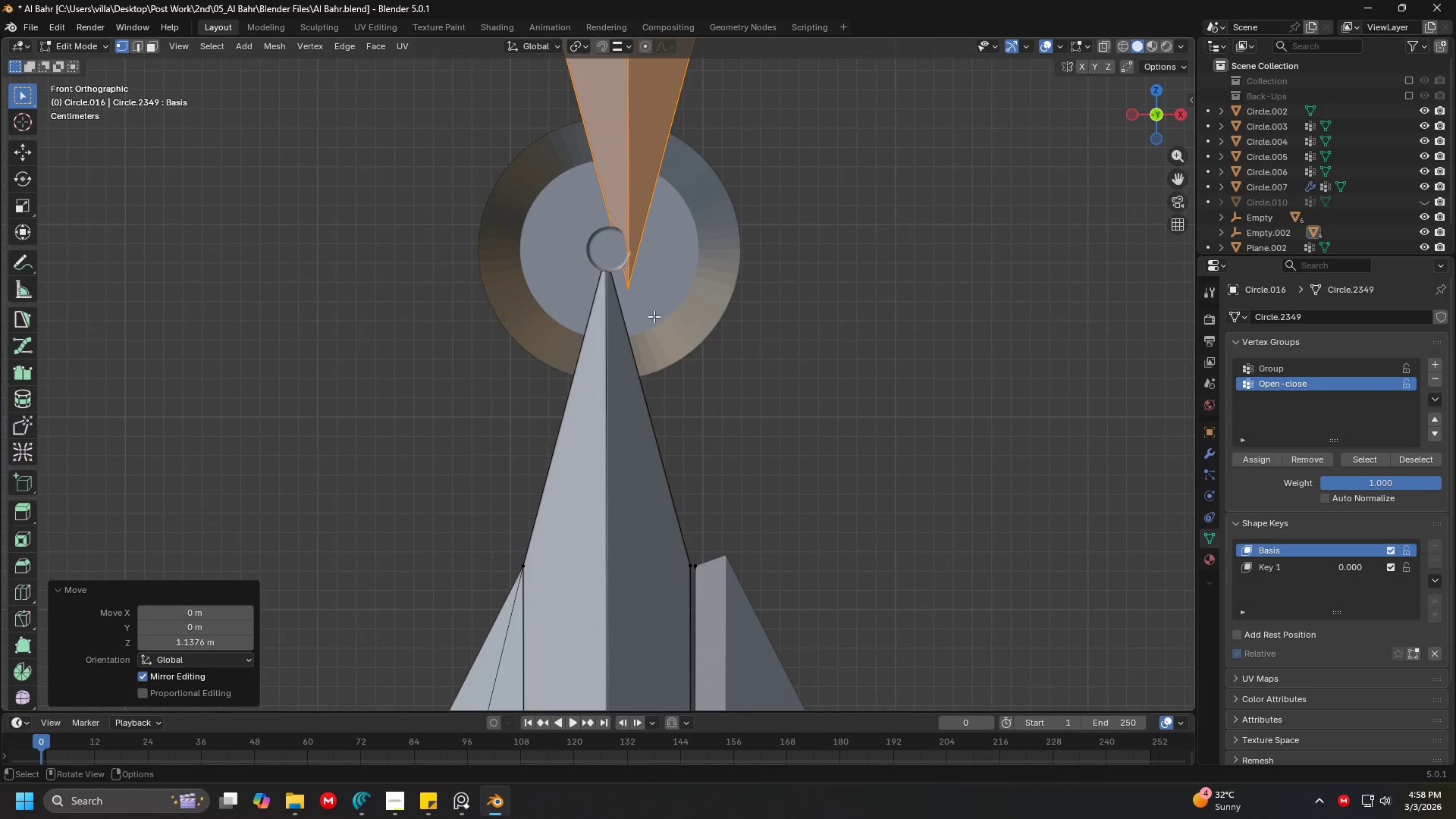 
key(G)
 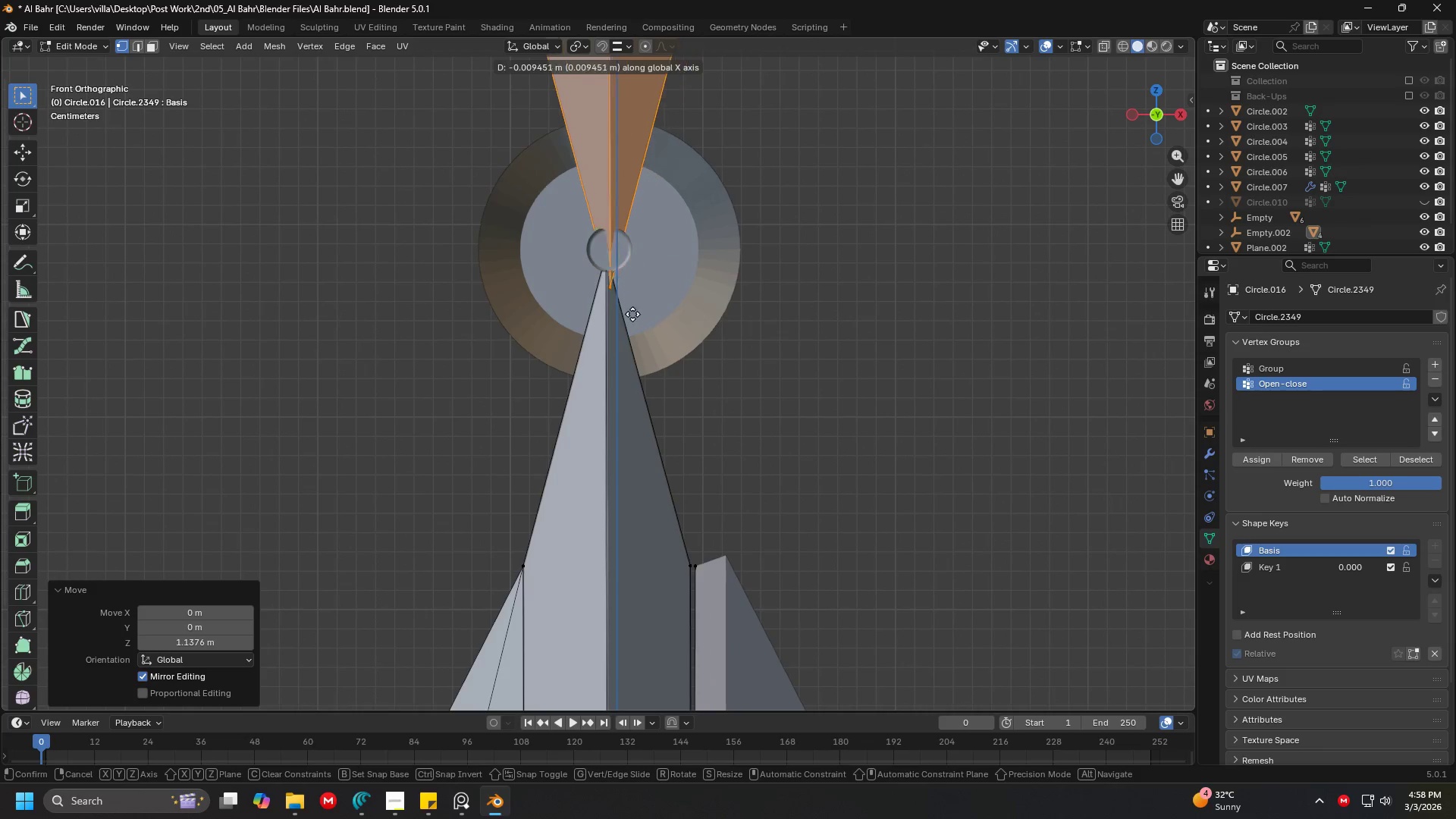 
scroll: coordinate [629, 313], scroll_direction: up, amount: 1.0
 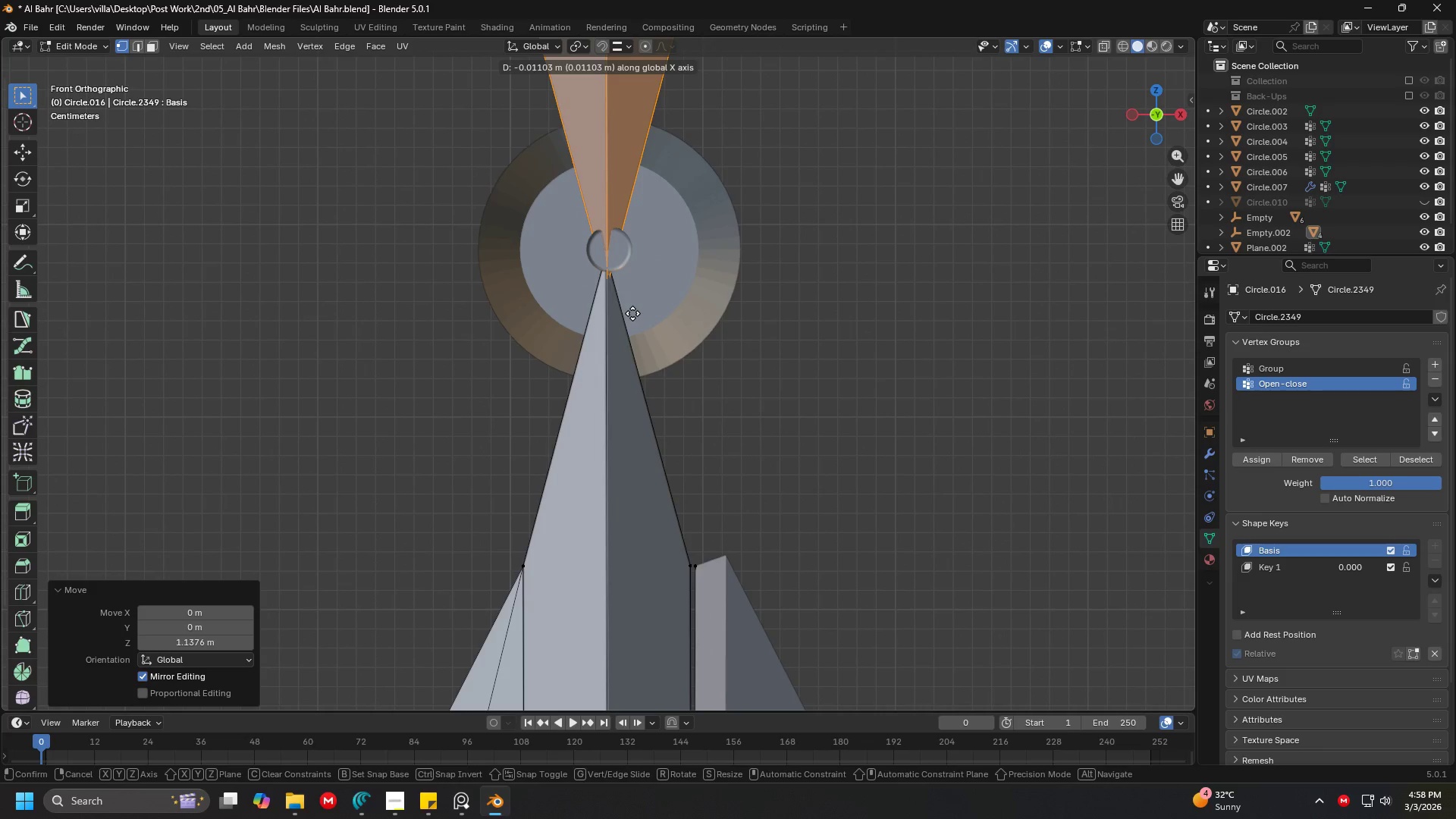 
left_click([632, 313])
 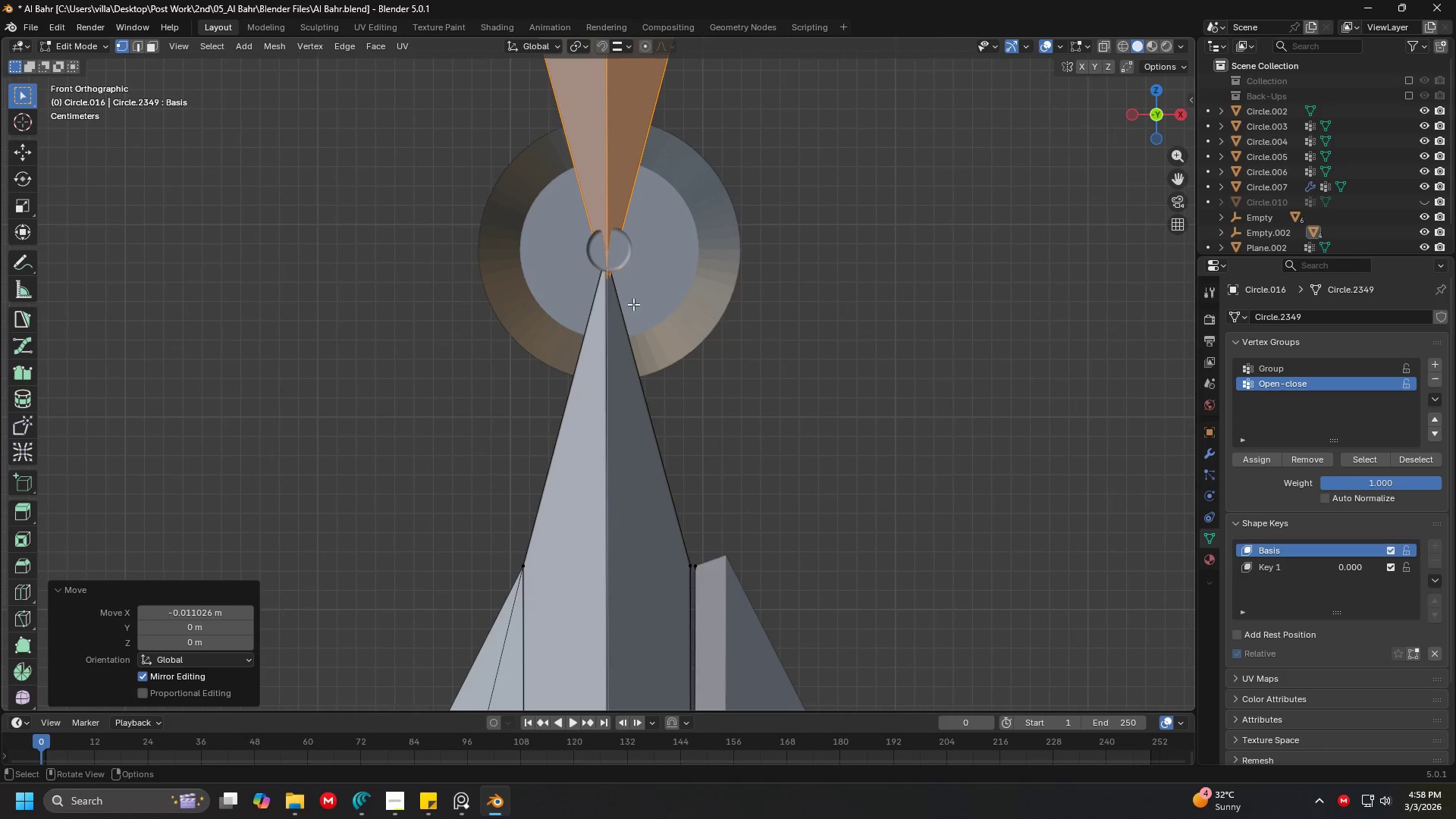 
key(Shift+ShiftLeft)
 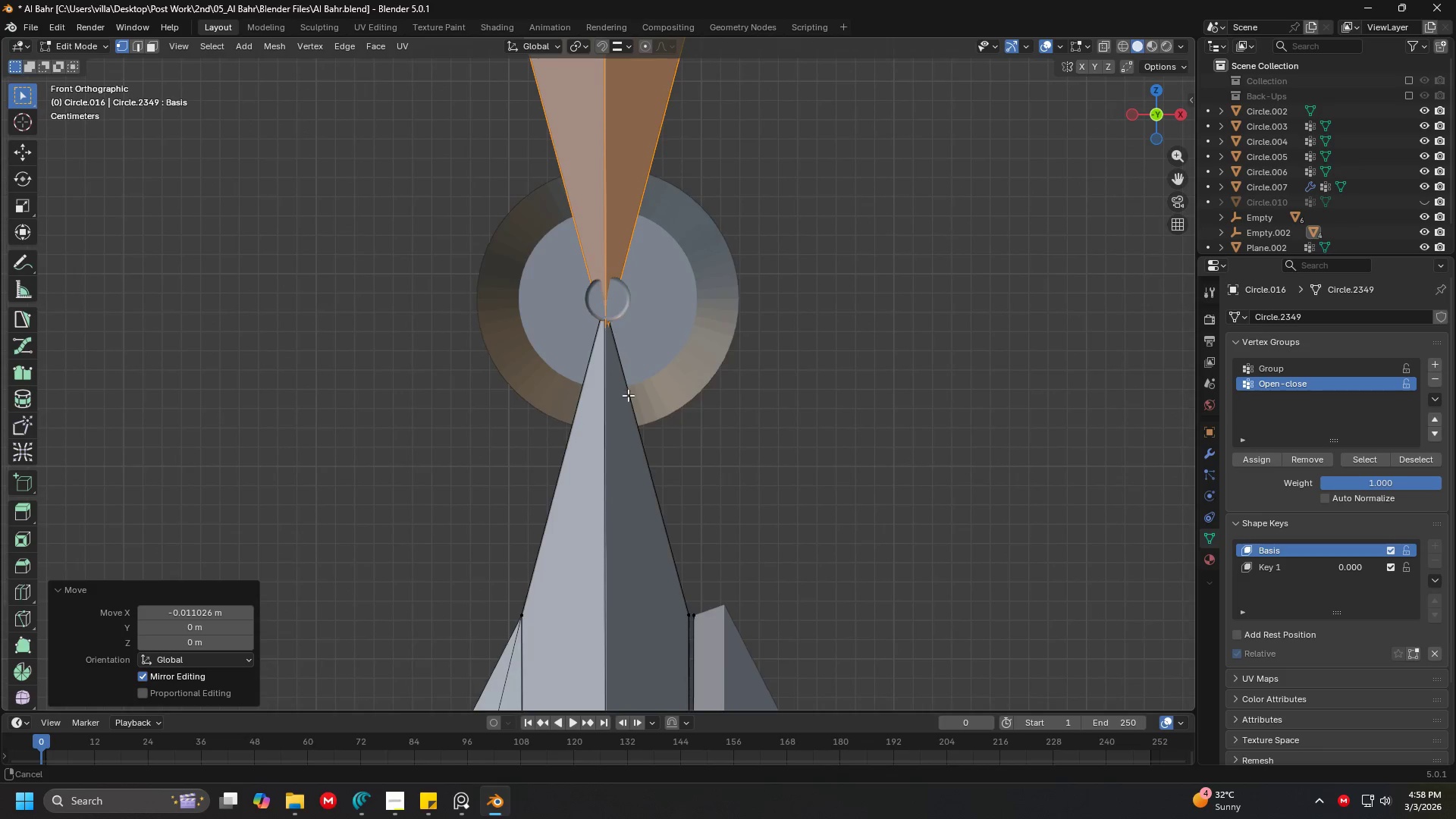 
key(G)
 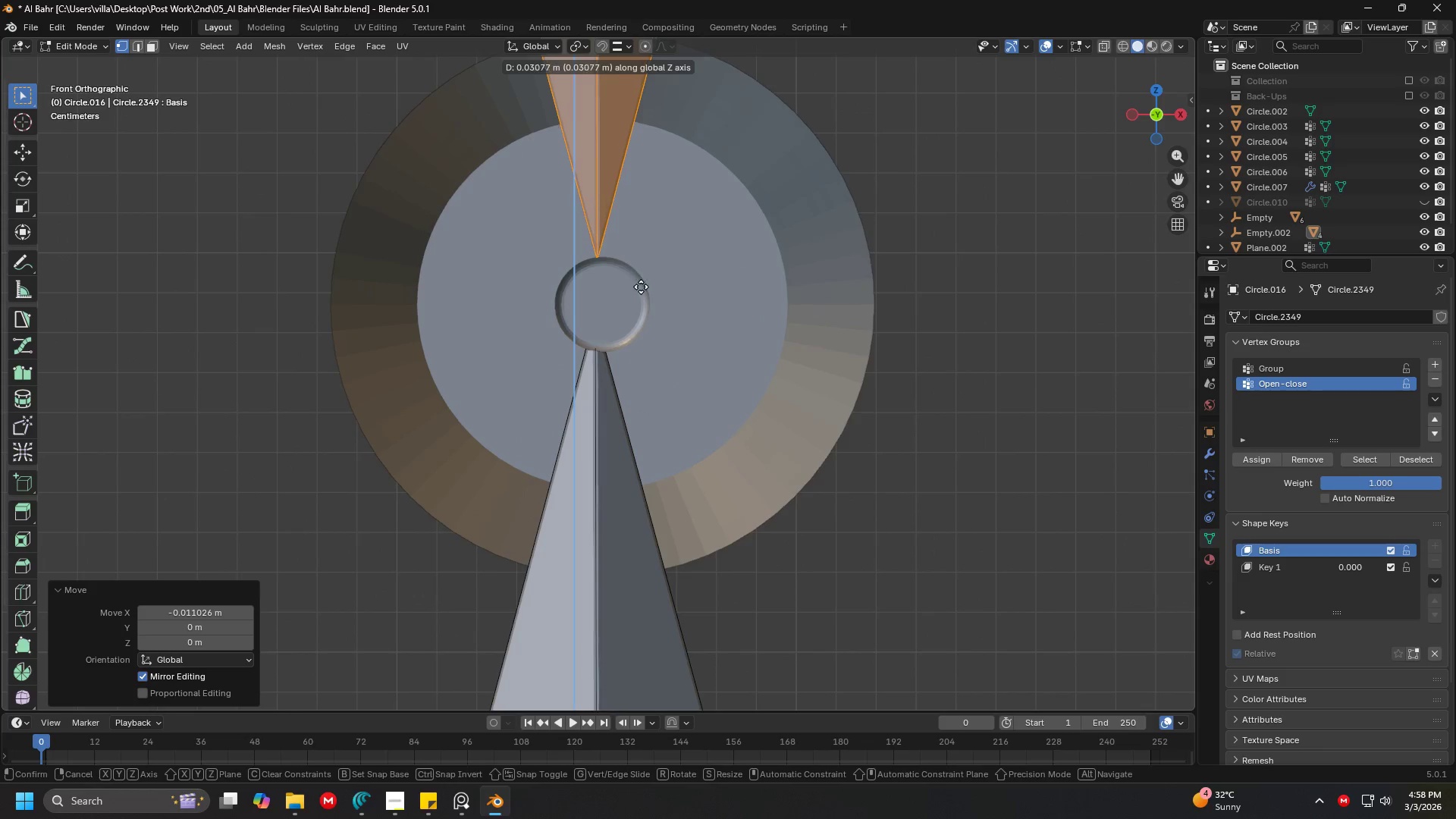 
scroll: coordinate [628, 399], scroll_direction: up, amount: 4.0
 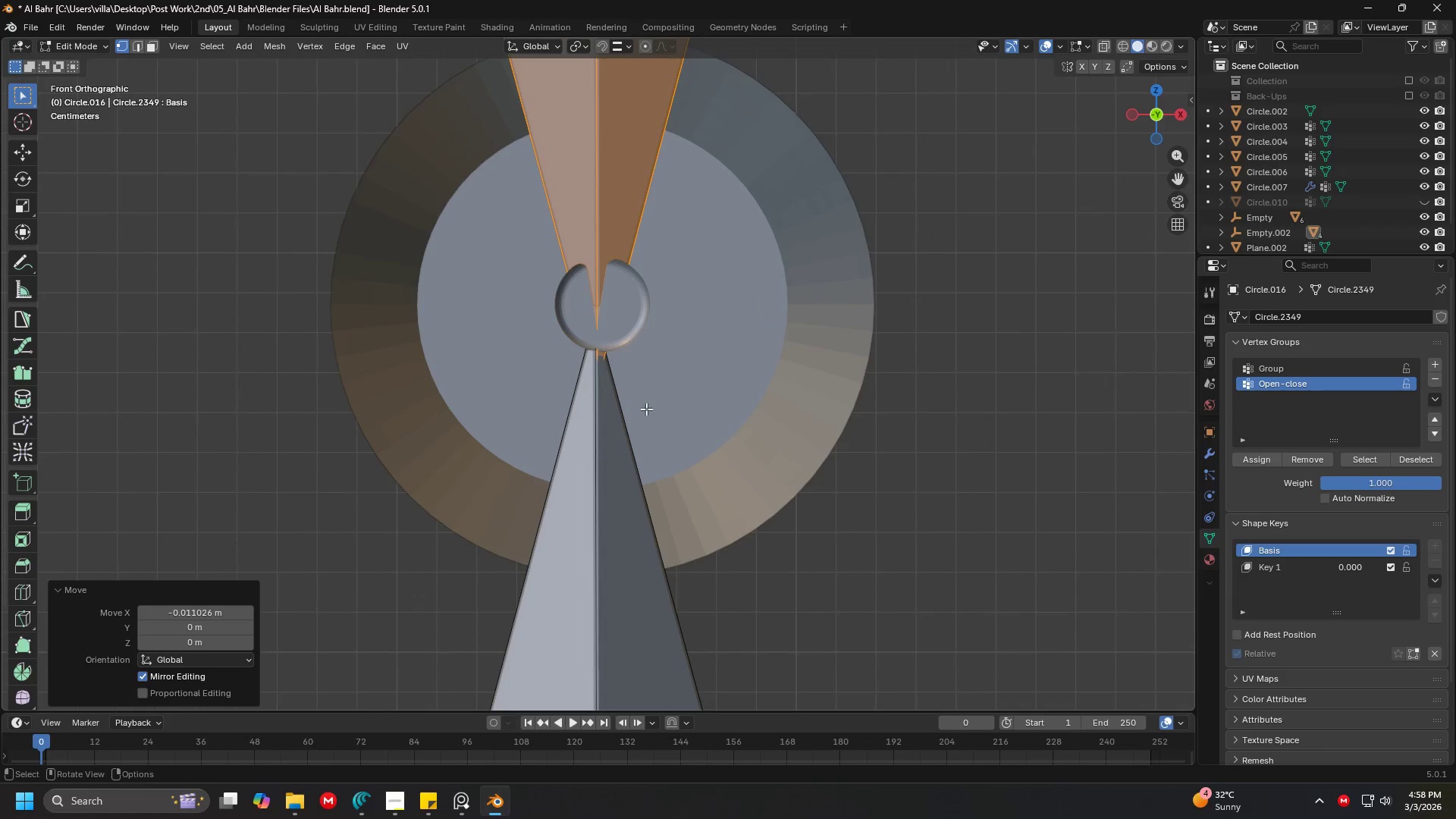 
left_click([639, 294])
 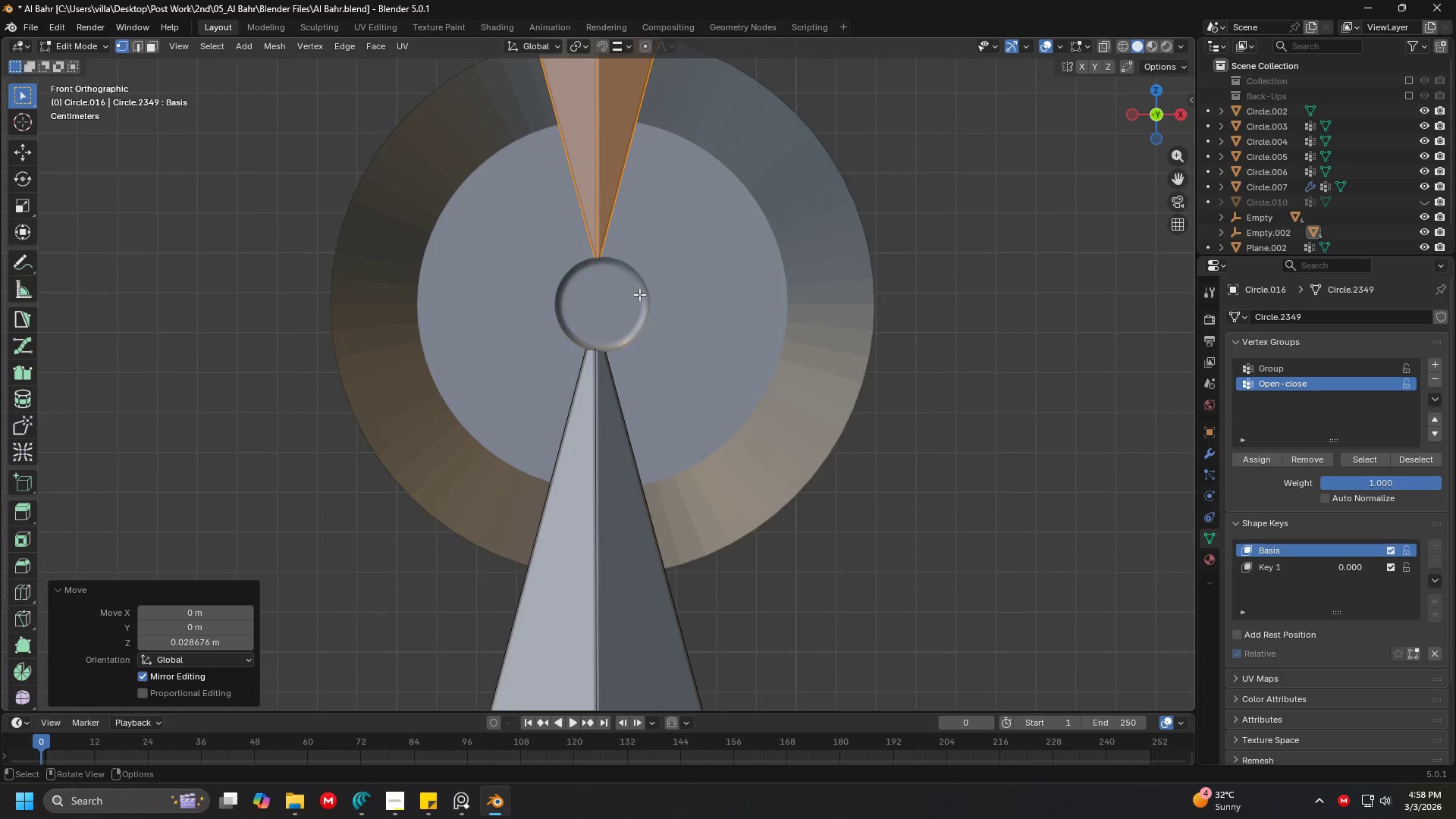 
key(Tab)
 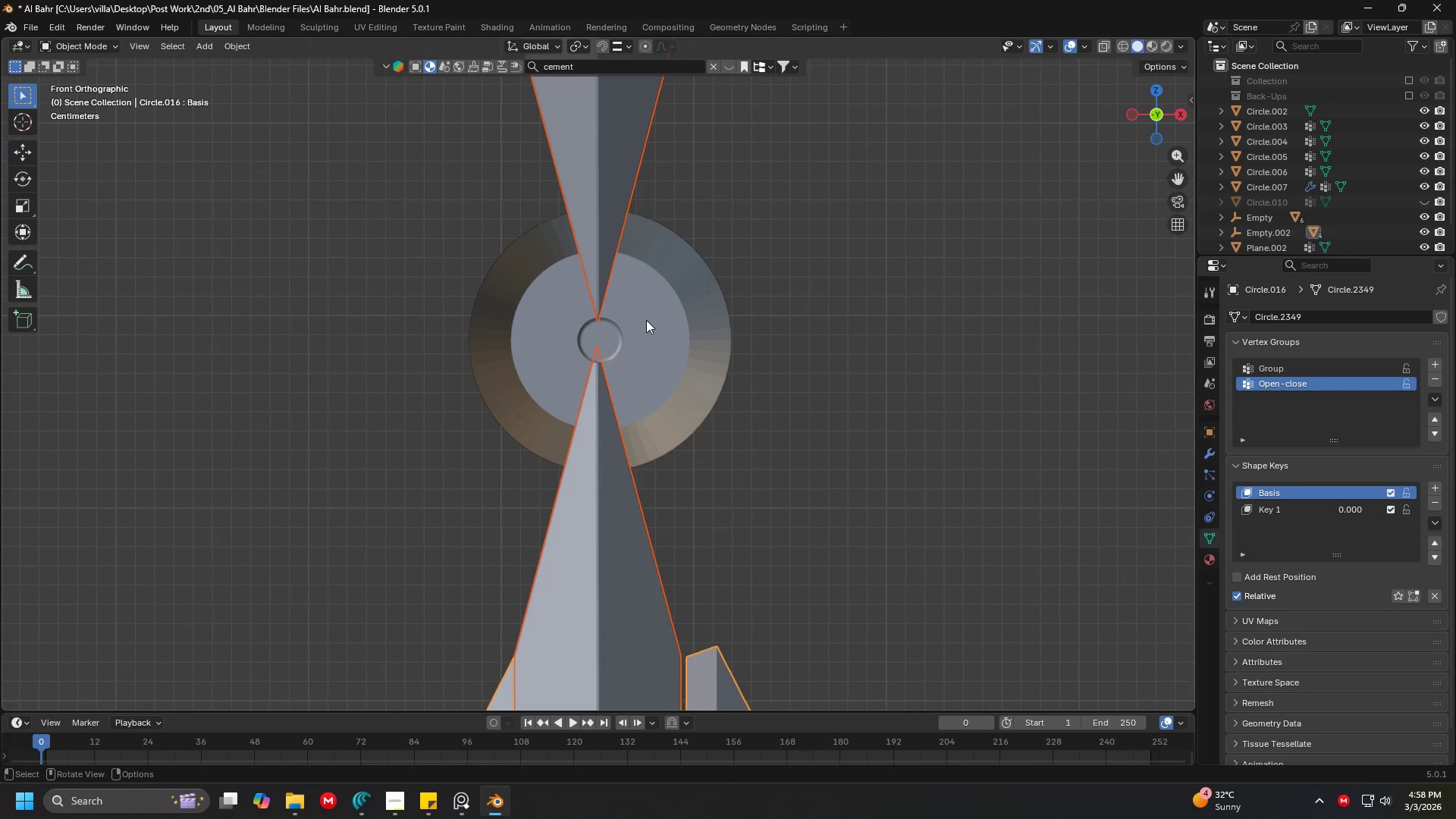 
scroll: coordinate [639, 294], scroll_direction: down, amount: 4.0
 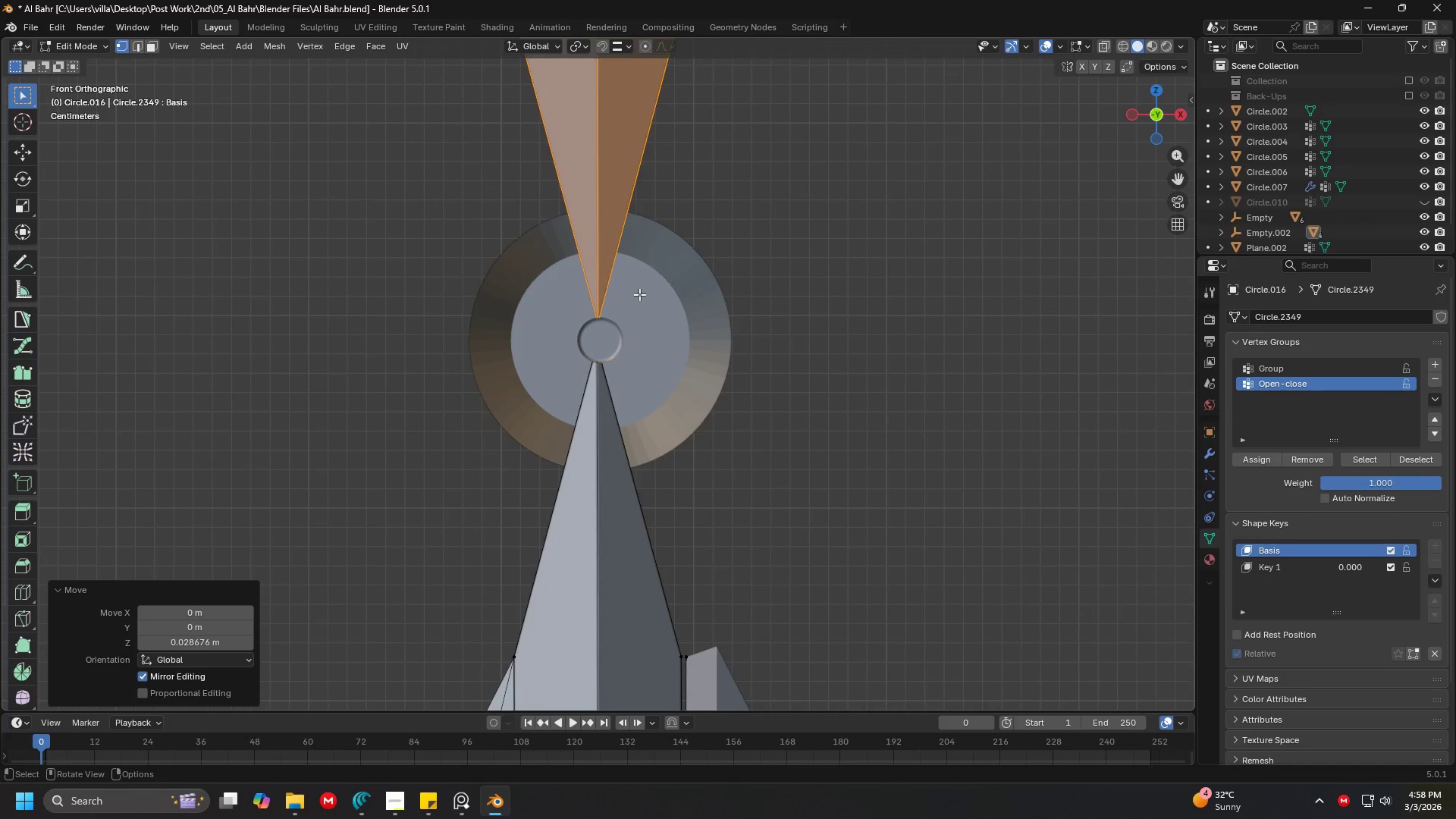 
left_click([646, 320])
 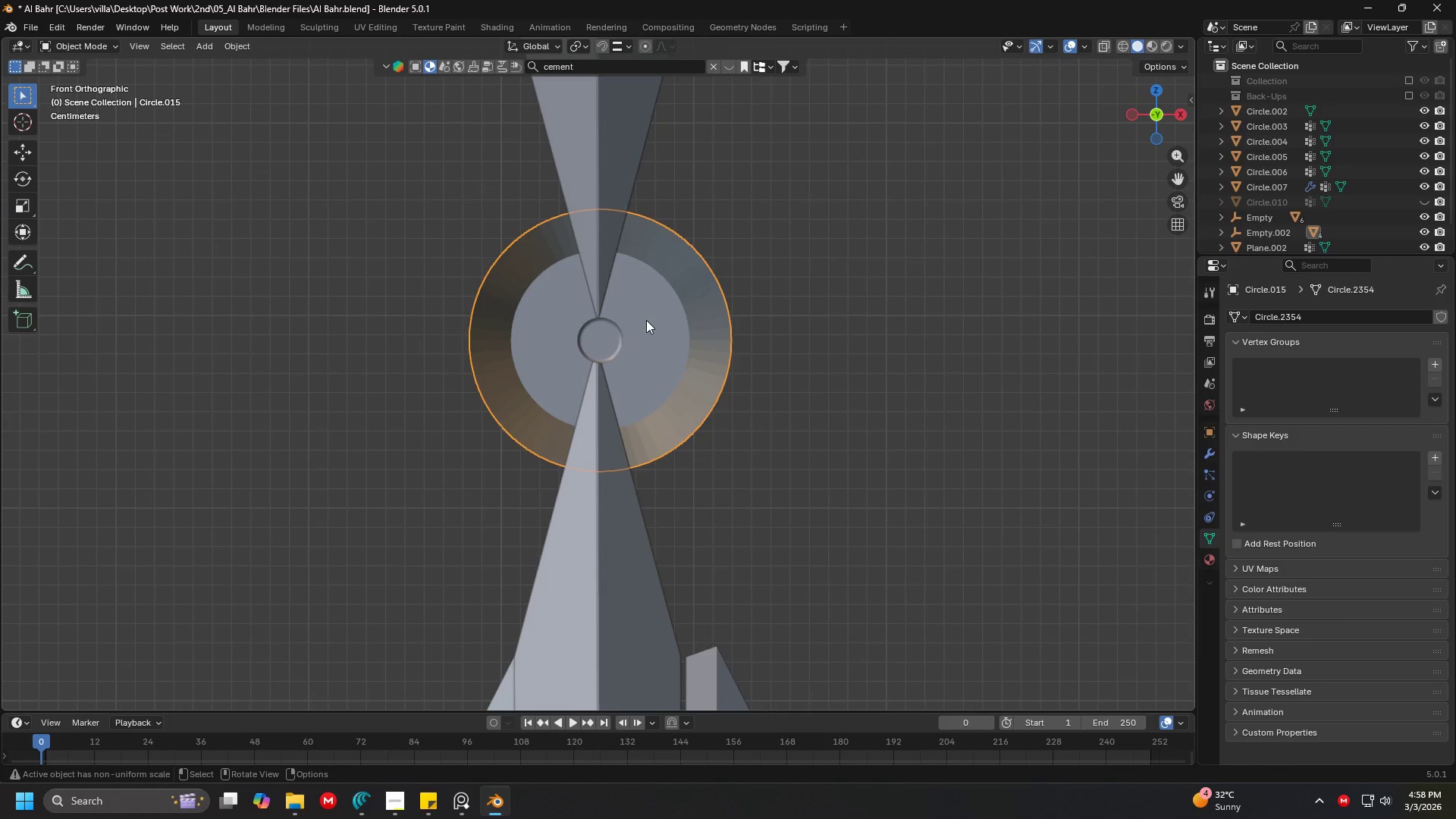 
key(H)
 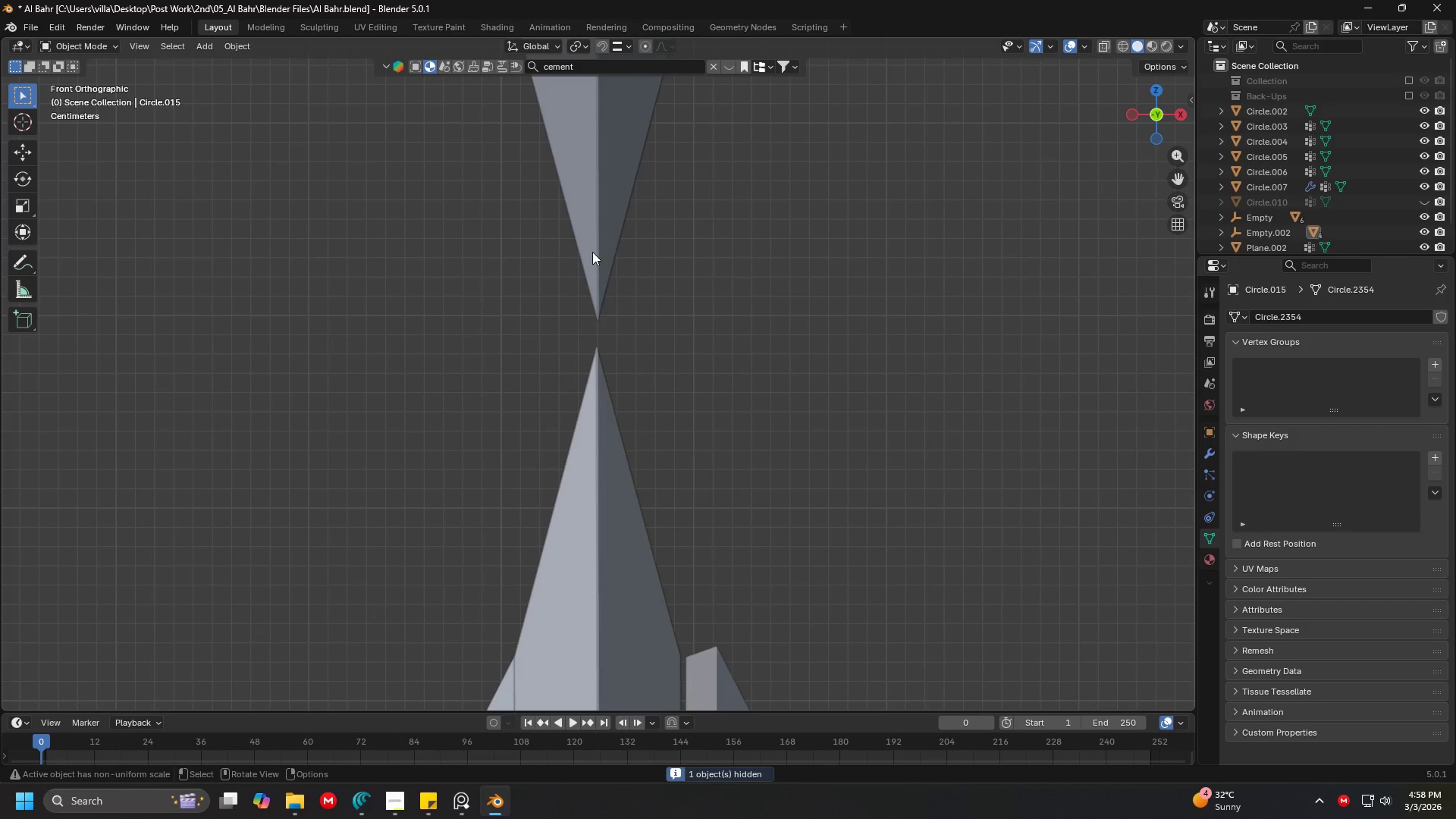 
left_click([592, 250])
 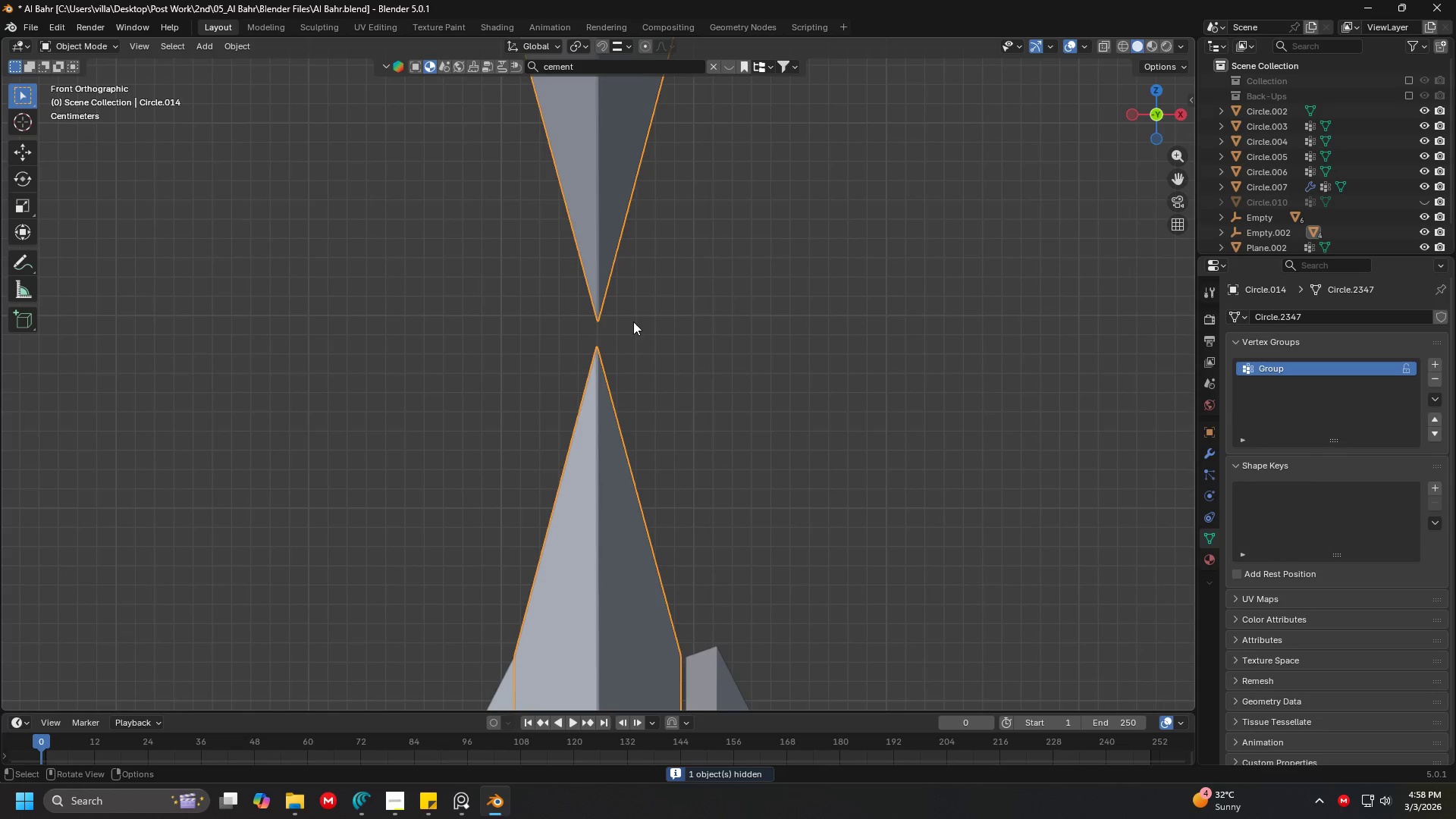 
hold_key(key=ShiftLeft, duration=0.31)
 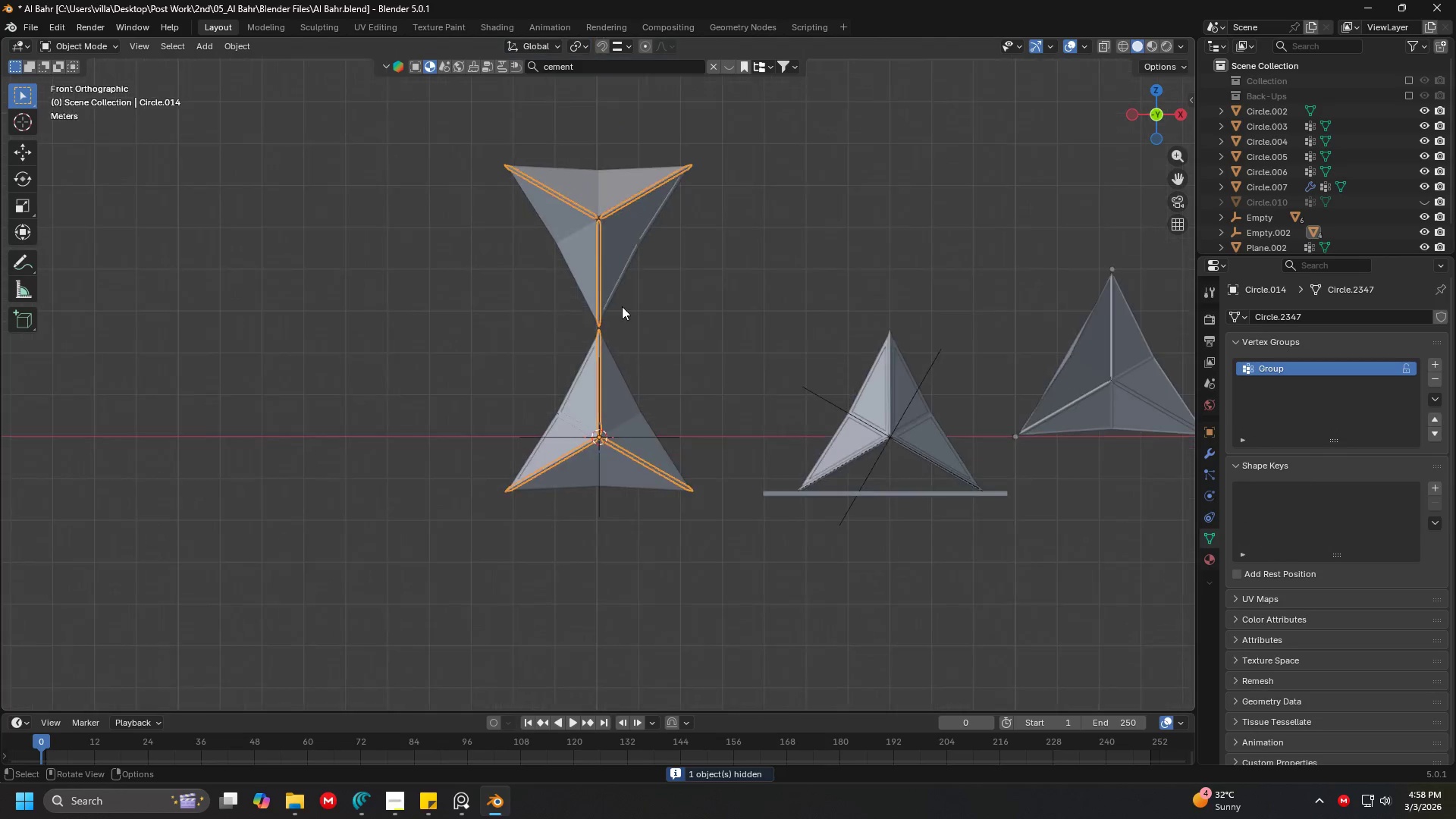 
key(Shift+ShiftLeft)
 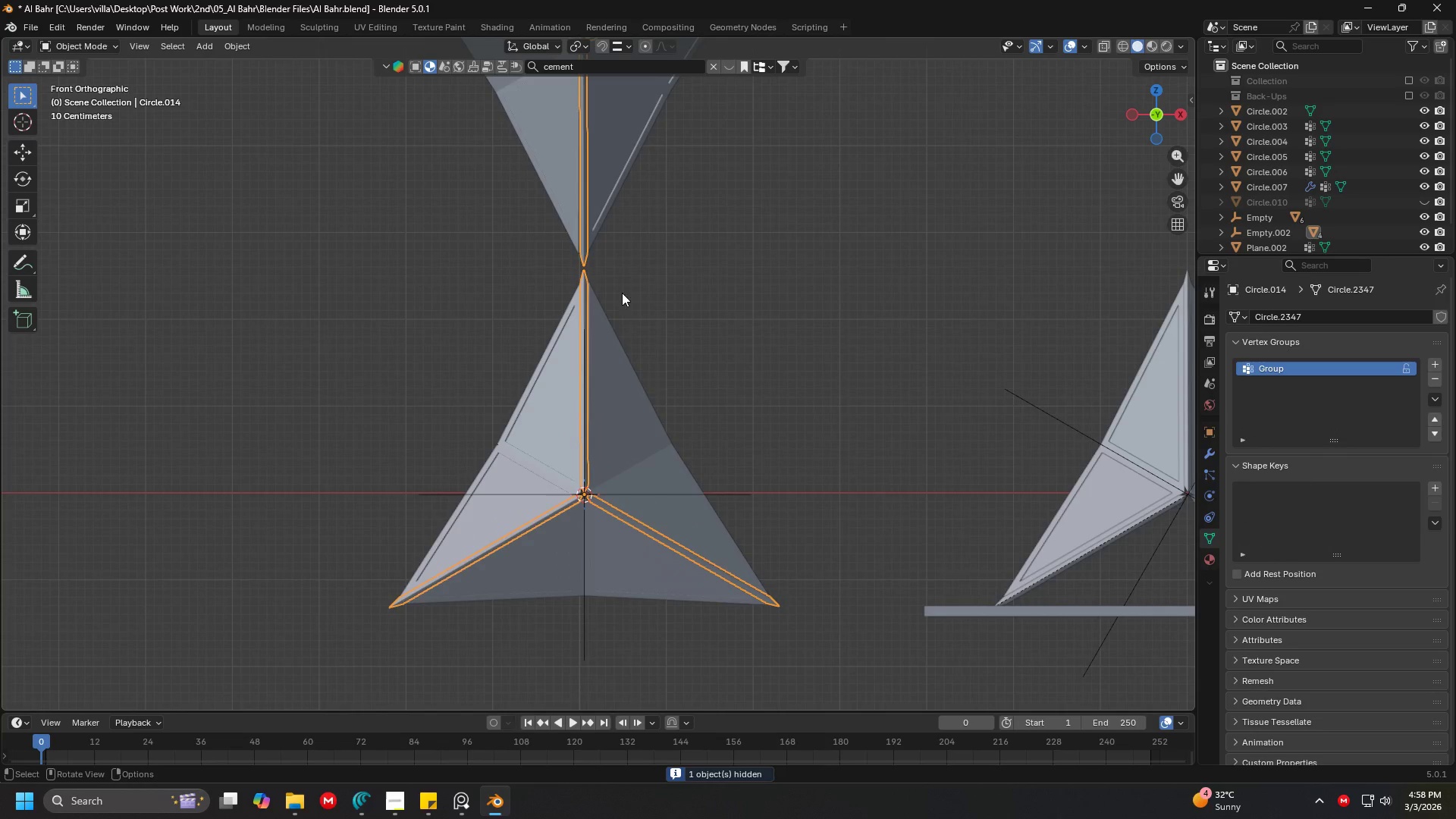 
key(Shift+ShiftLeft)
 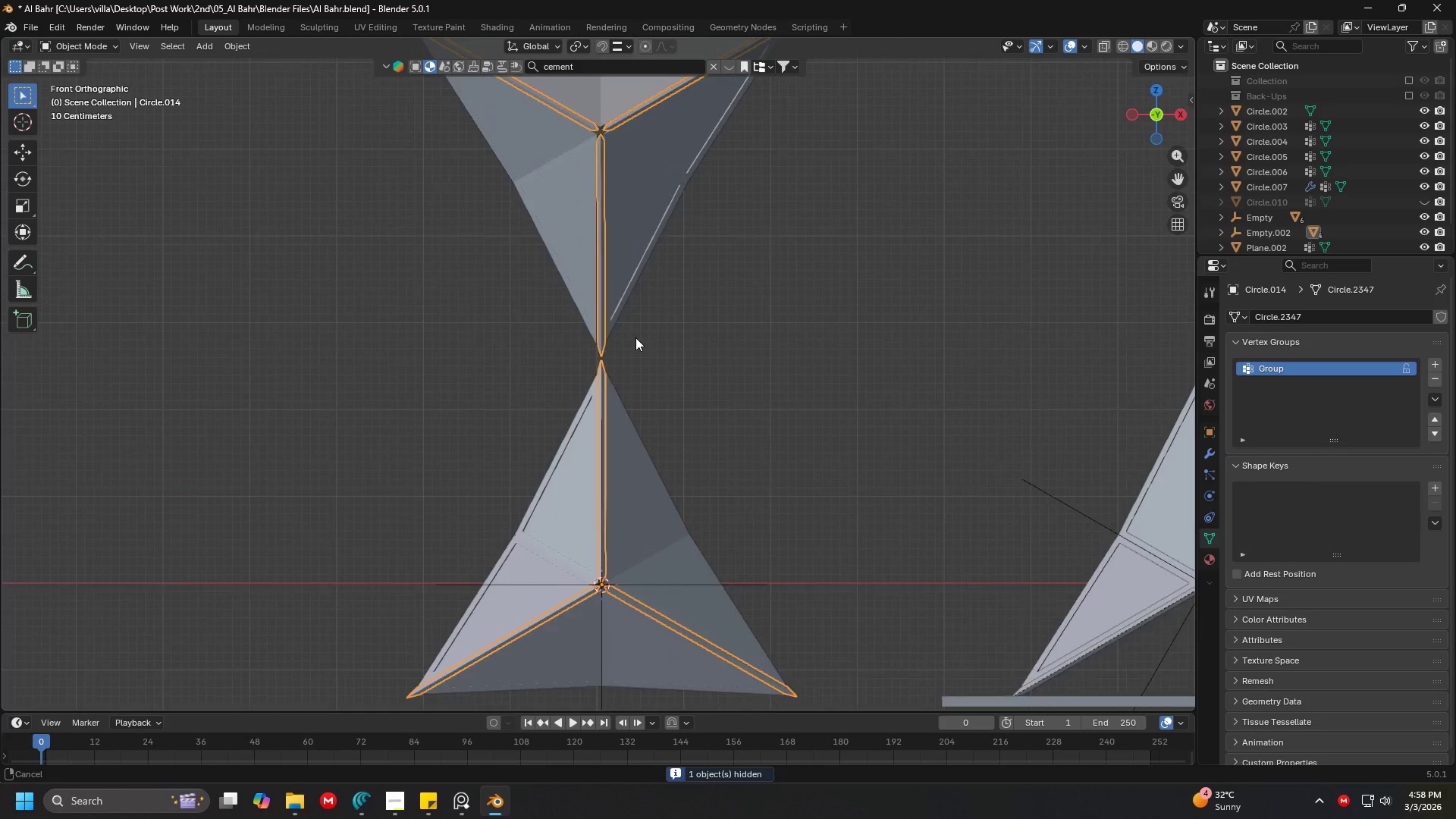 
scroll: coordinate [613, 316], scroll_direction: down, amount: 17.0
 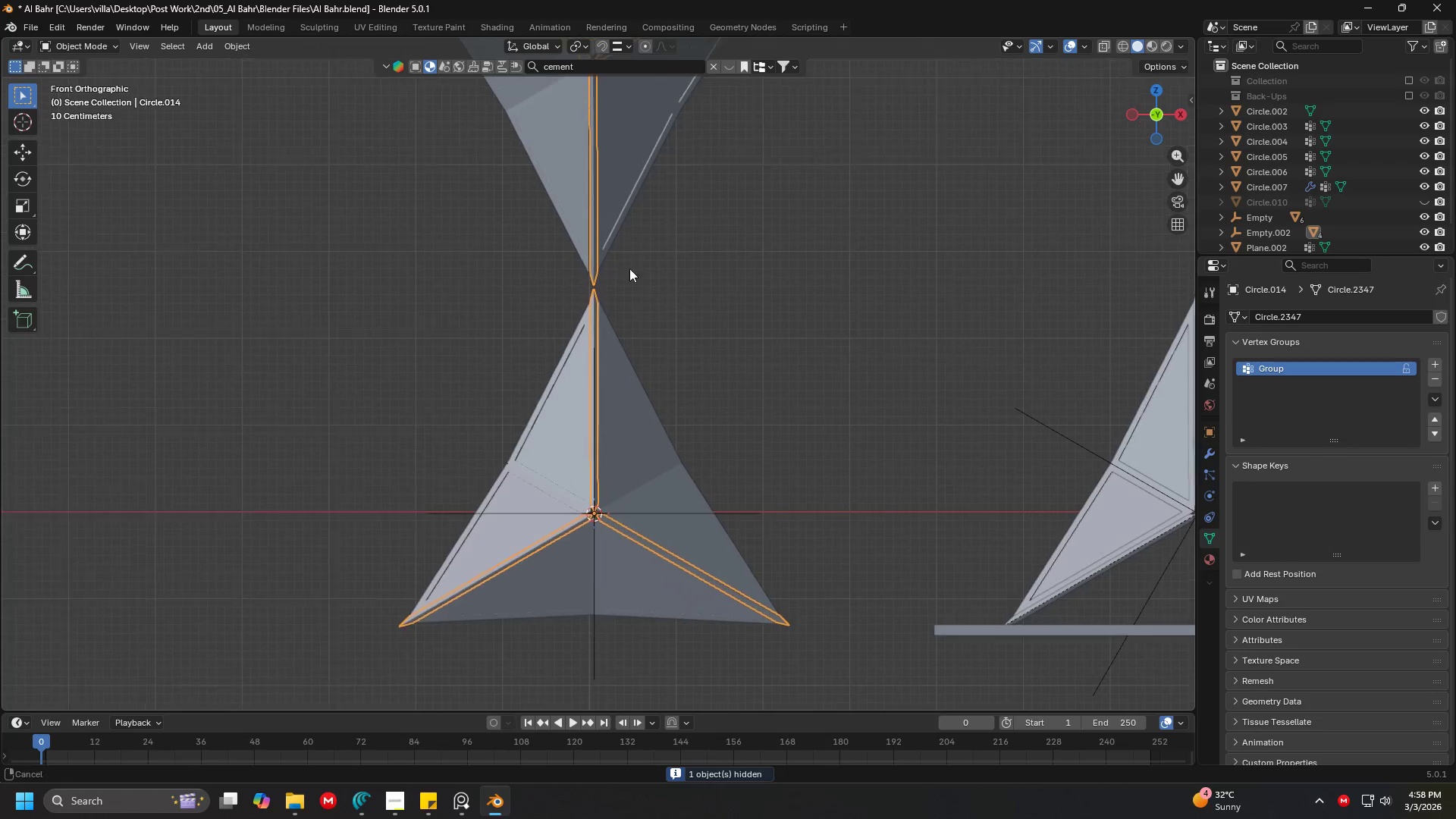 
left_click_drag(start_coordinate=[701, 397], to_coordinate=[397, 219])
 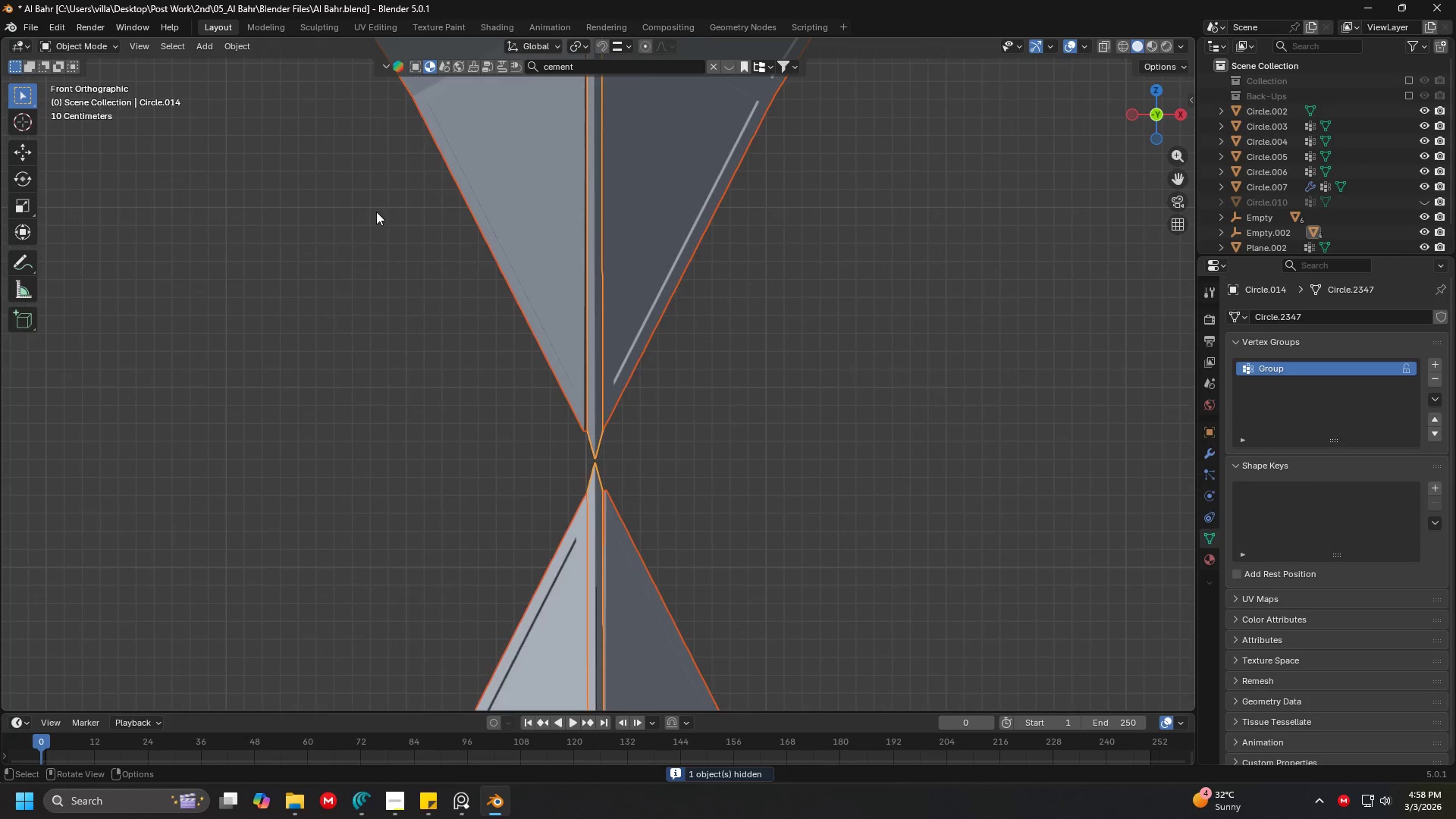 
scroll: coordinate [632, 395], scroll_direction: up, amount: 5.0
 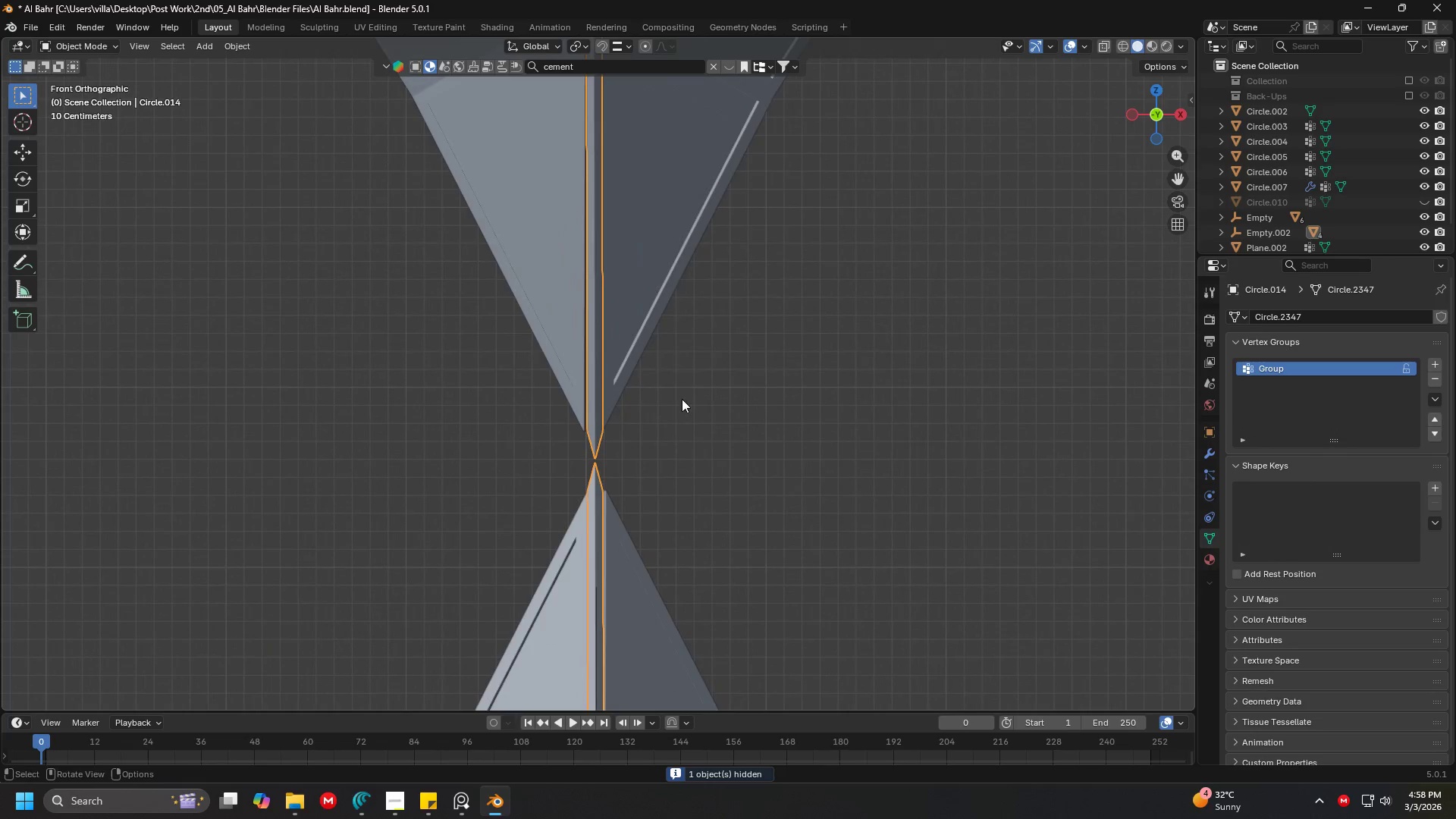 
key(Shift+ShiftLeft)
 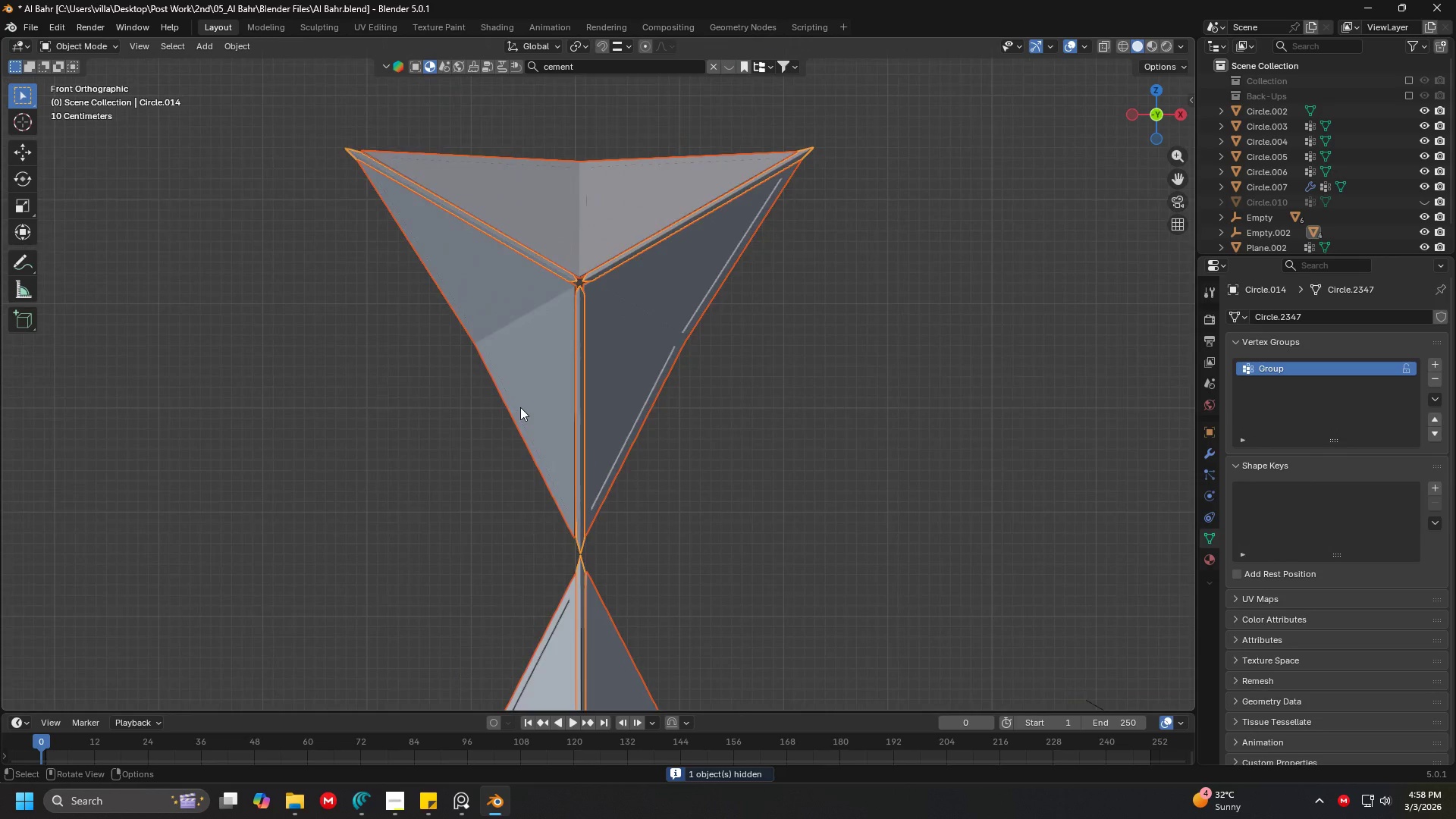 
scroll: coordinate [500, 264], scroll_direction: down, amount: 3.0
 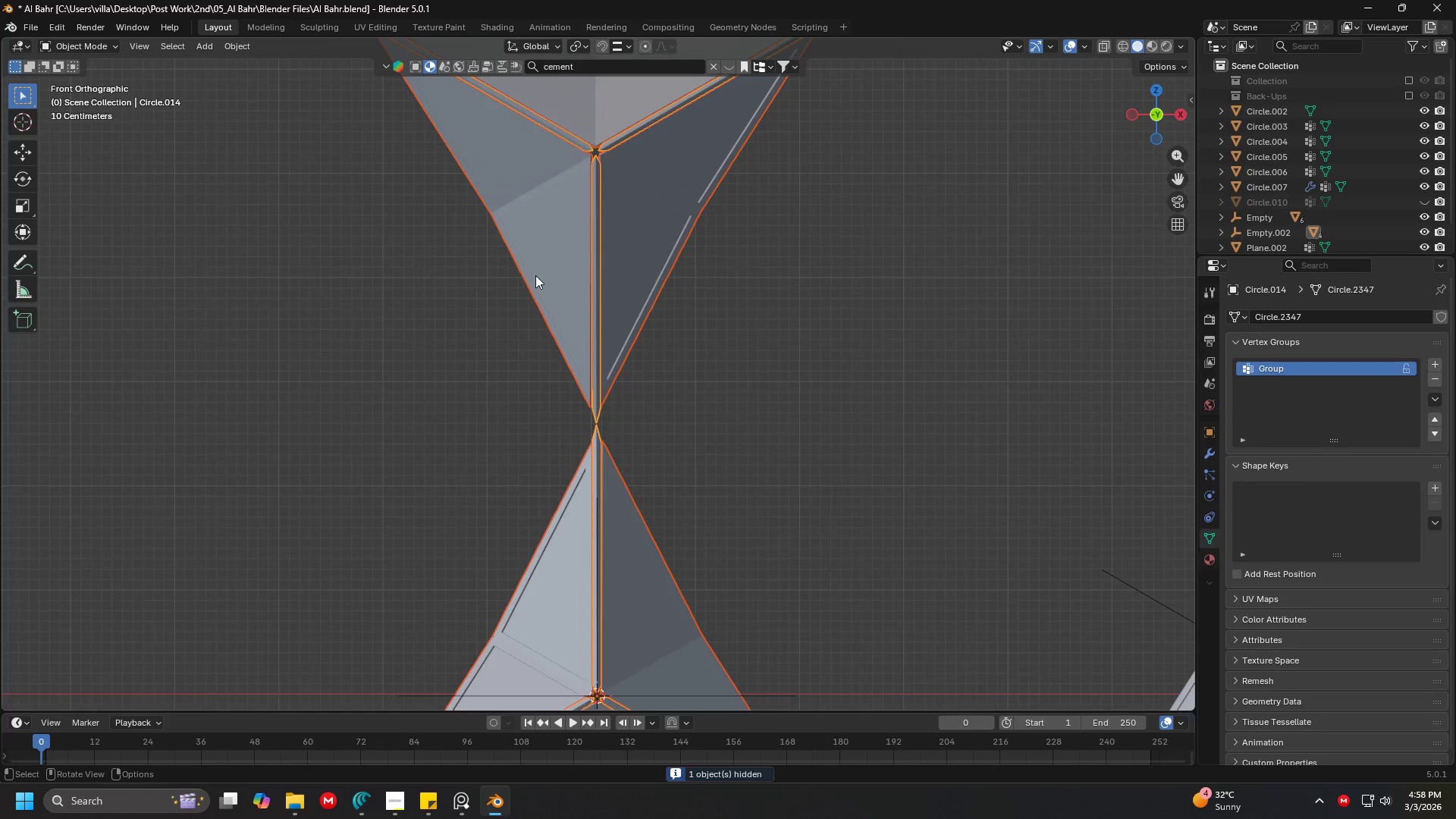 
key(Shift+ShiftLeft)
 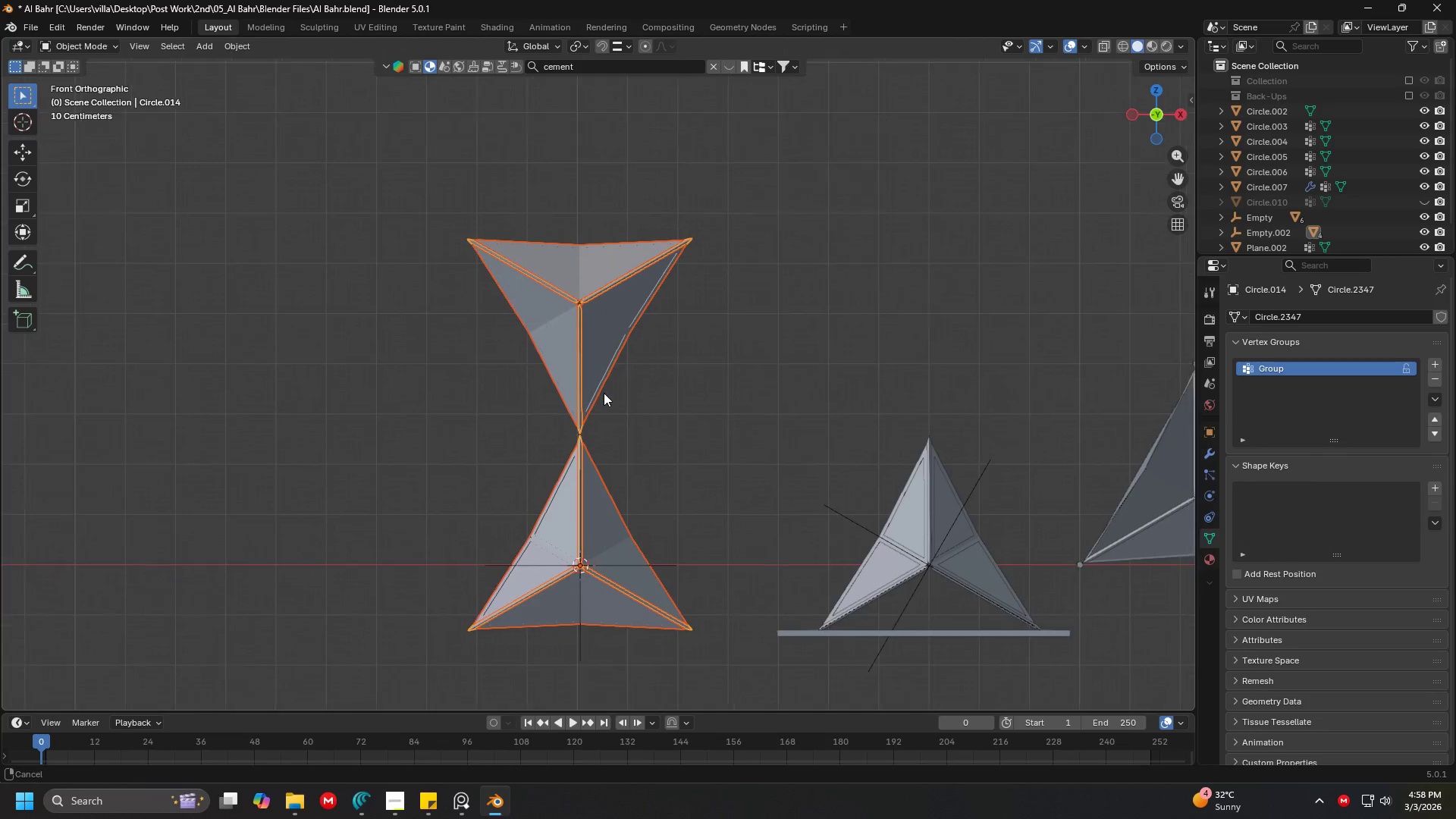 
scroll: coordinate [519, 407], scroll_direction: down, amount: 4.0
 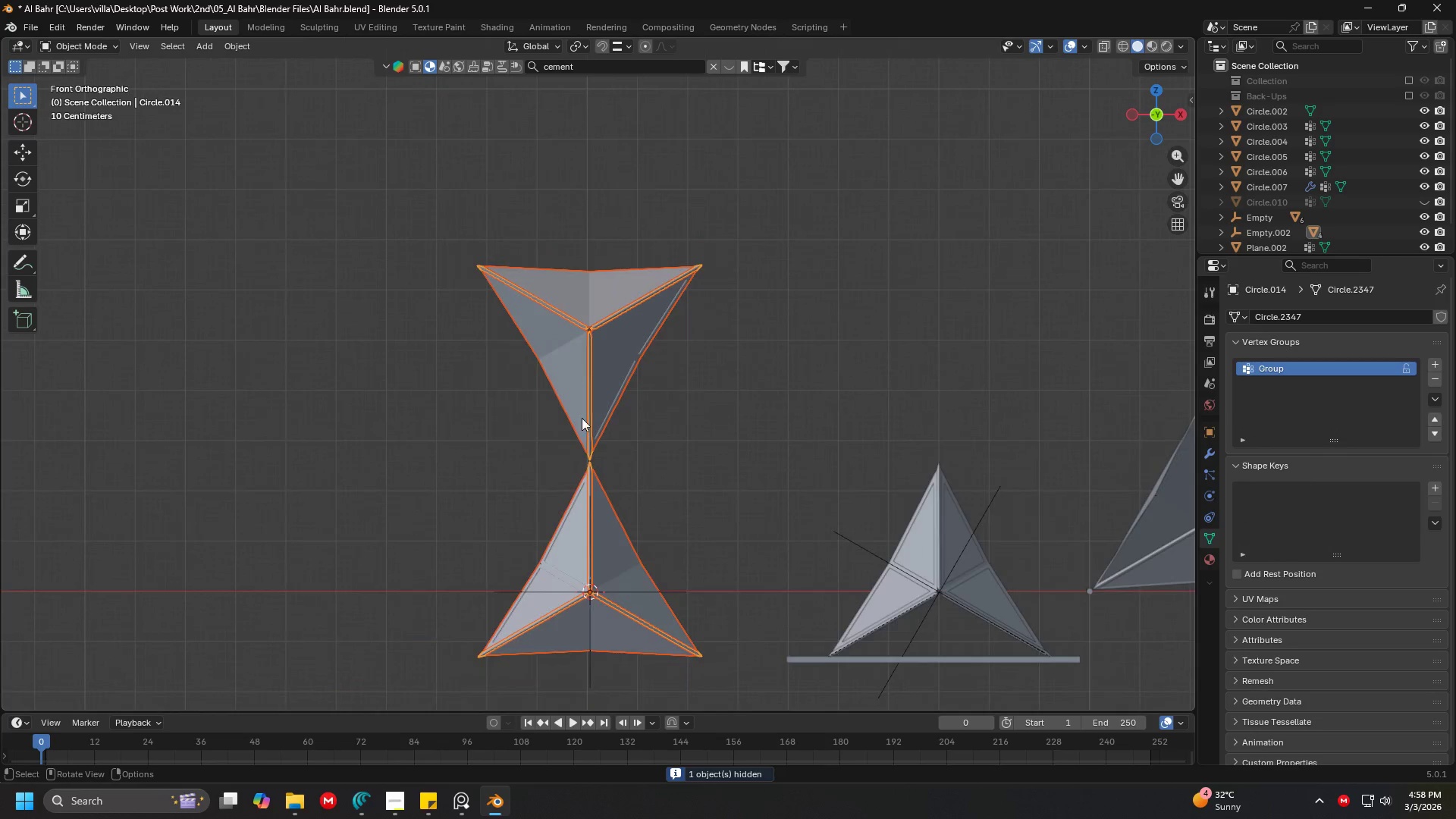 
scroll: coordinate [599, 386], scroll_direction: up, amount: 3.0
 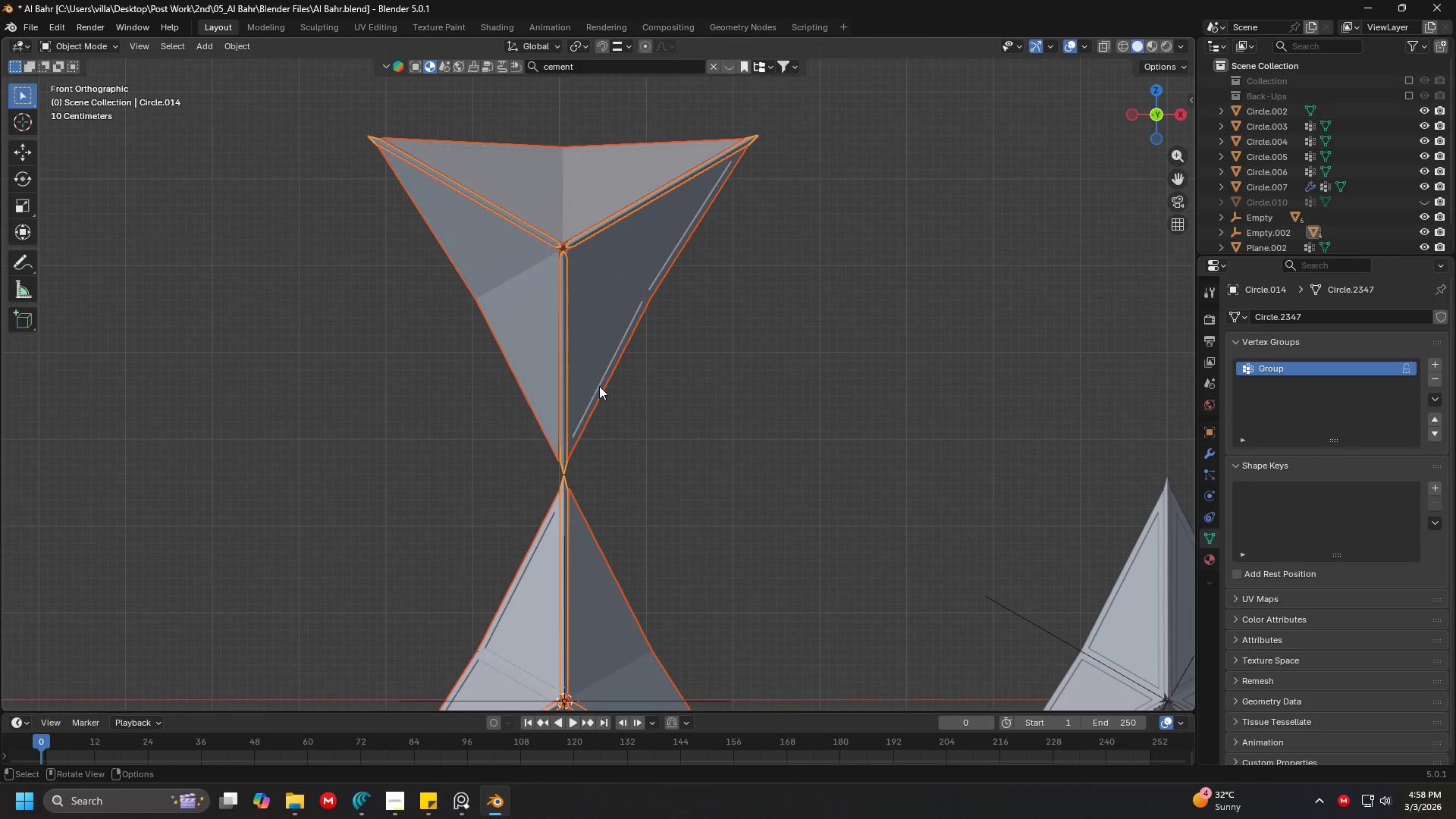 
hold_key(key=ShiftLeft, duration=0.47)
 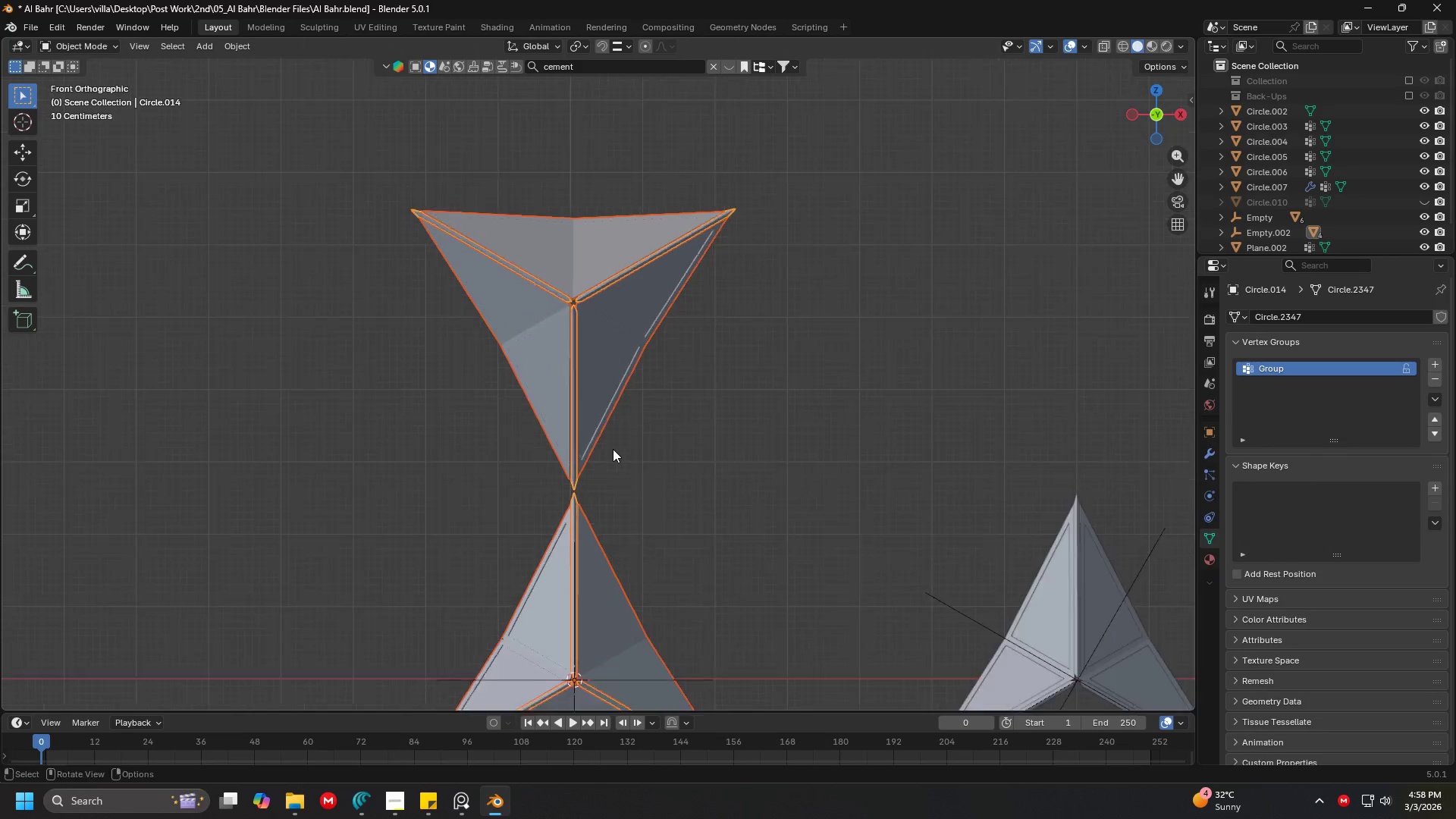 
scroll: coordinate [613, 449], scroll_direction: down, amount: 3.0
 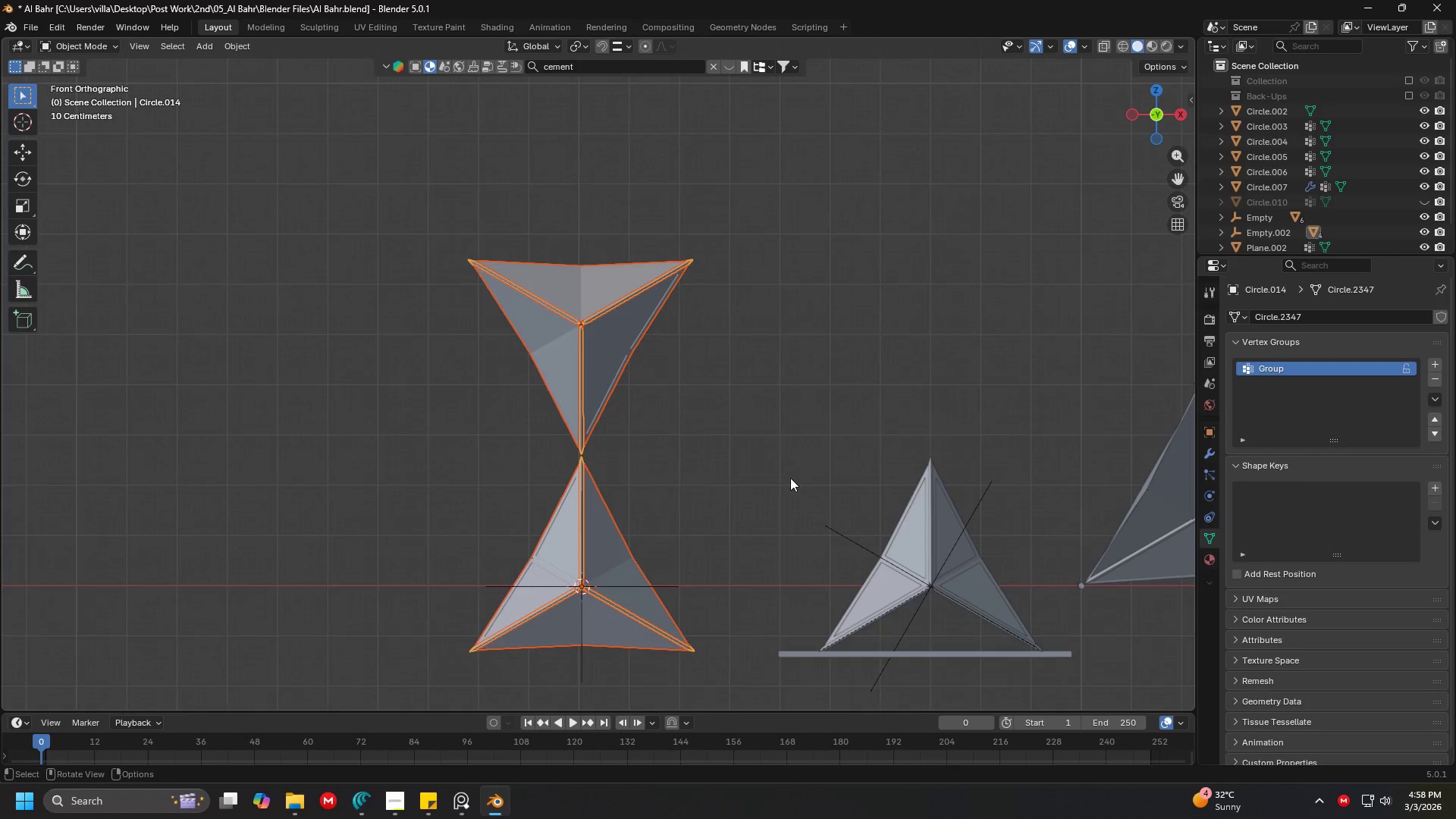 
left_click_drag(start_coordinate=[792, 479], to_coordinate=[291, 210])
 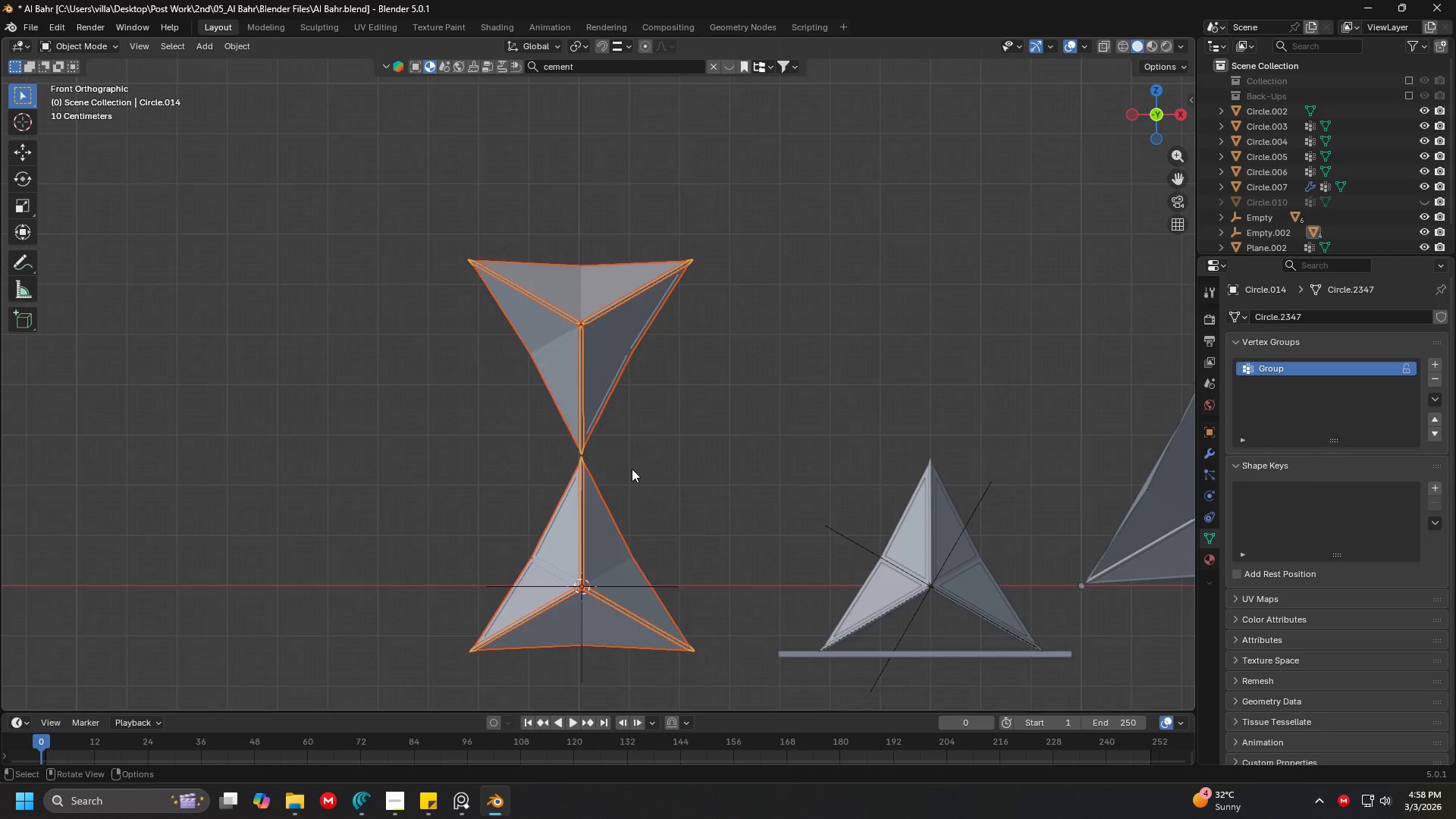 
hold_key(key=ShiftLeft, duration=1.3)
 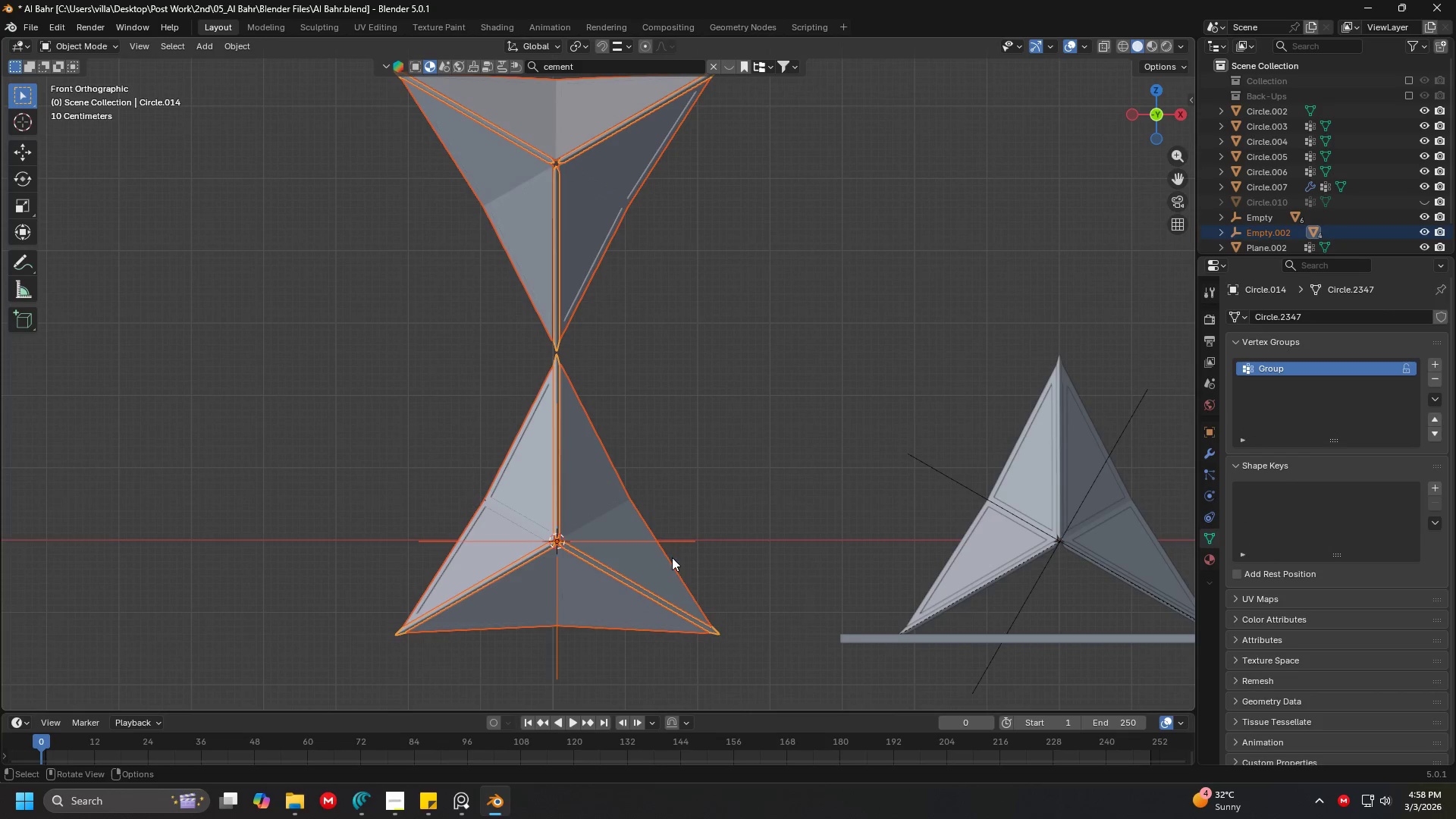 
scroll: coordinate [632, 469], scroll_direction: up, amount: 2.0
 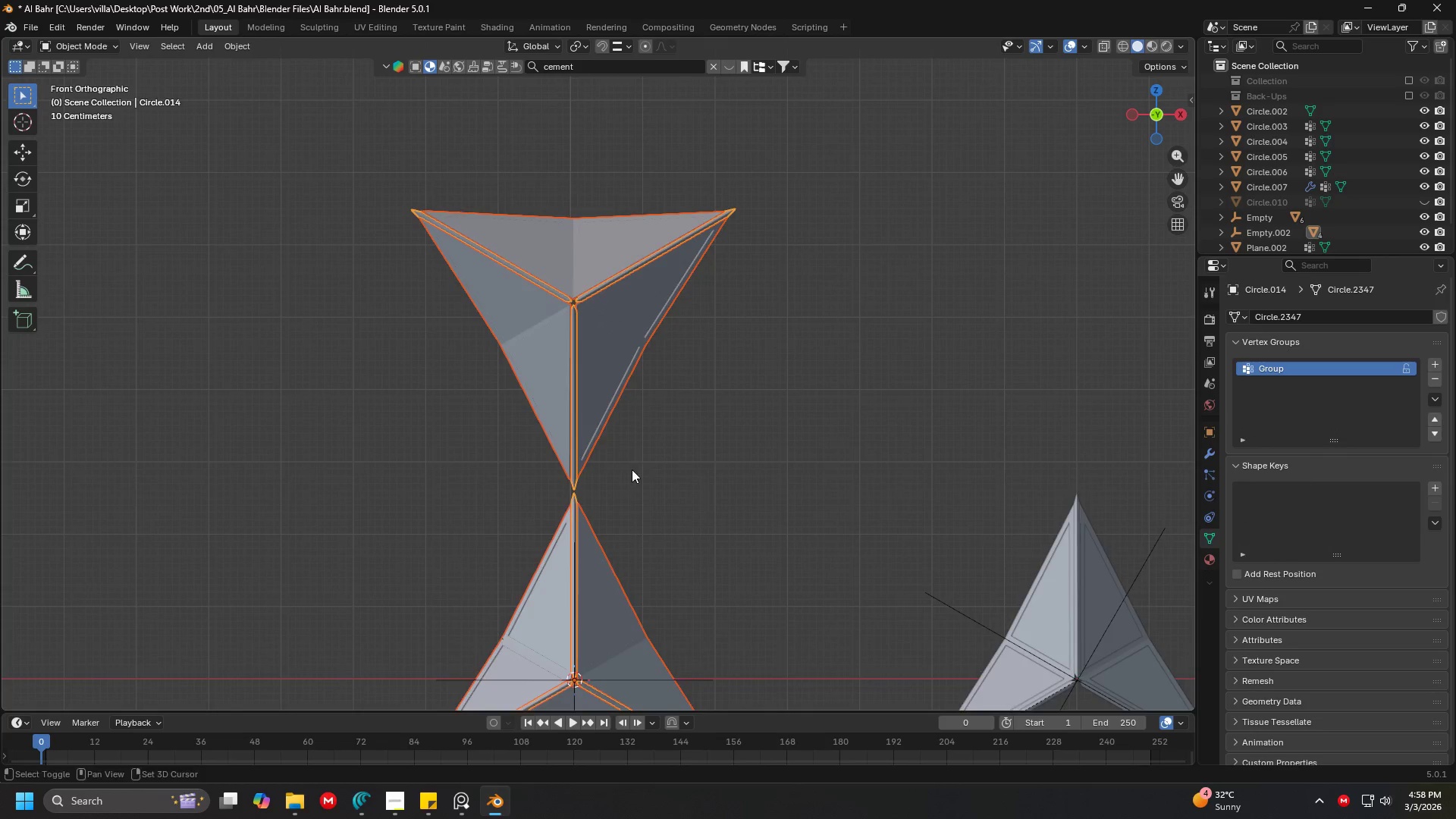 
left_click_drag(start_coordinate=[642, 367], to_coordinate=[408, 212])
 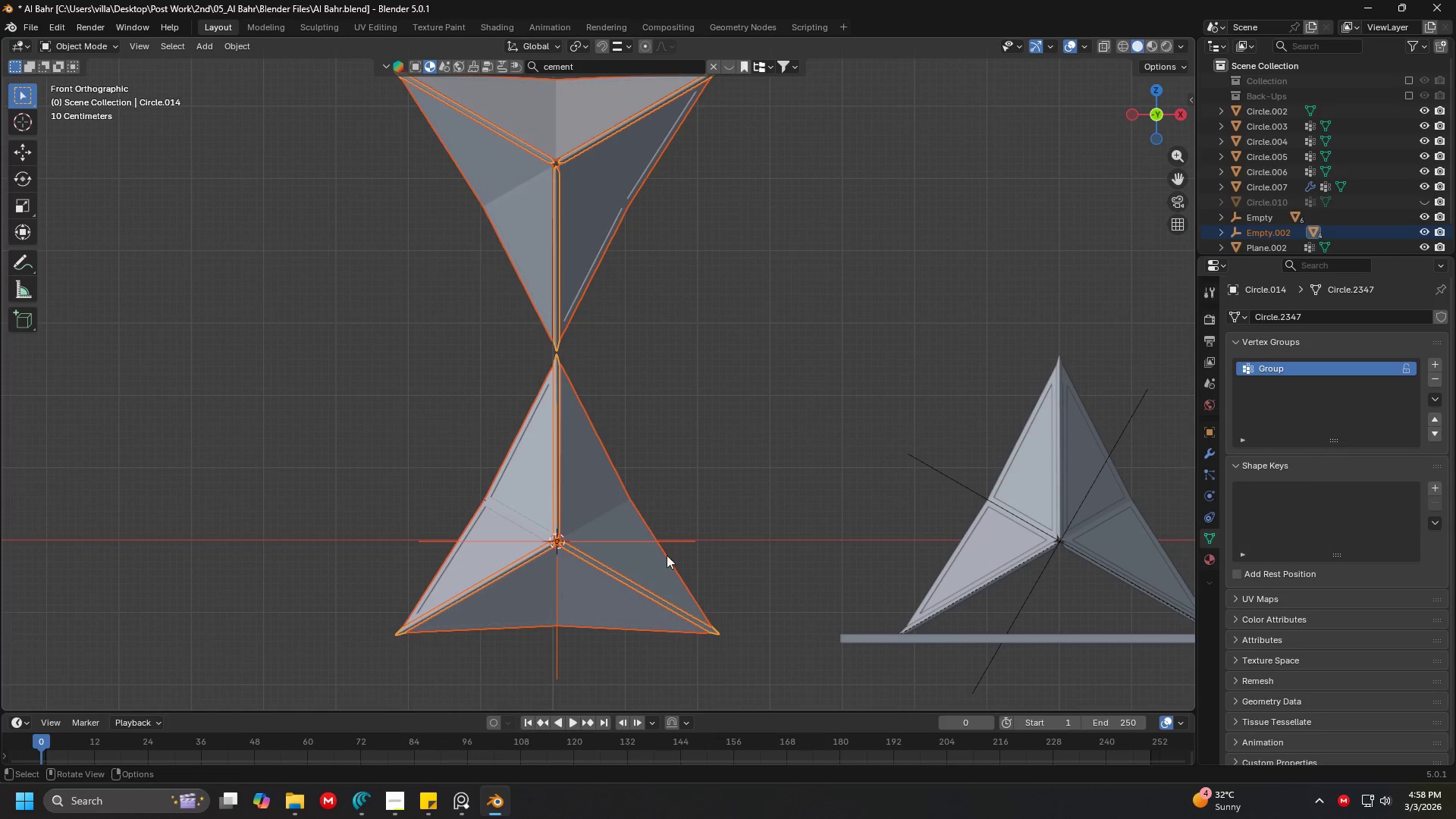 
key(Tab)
 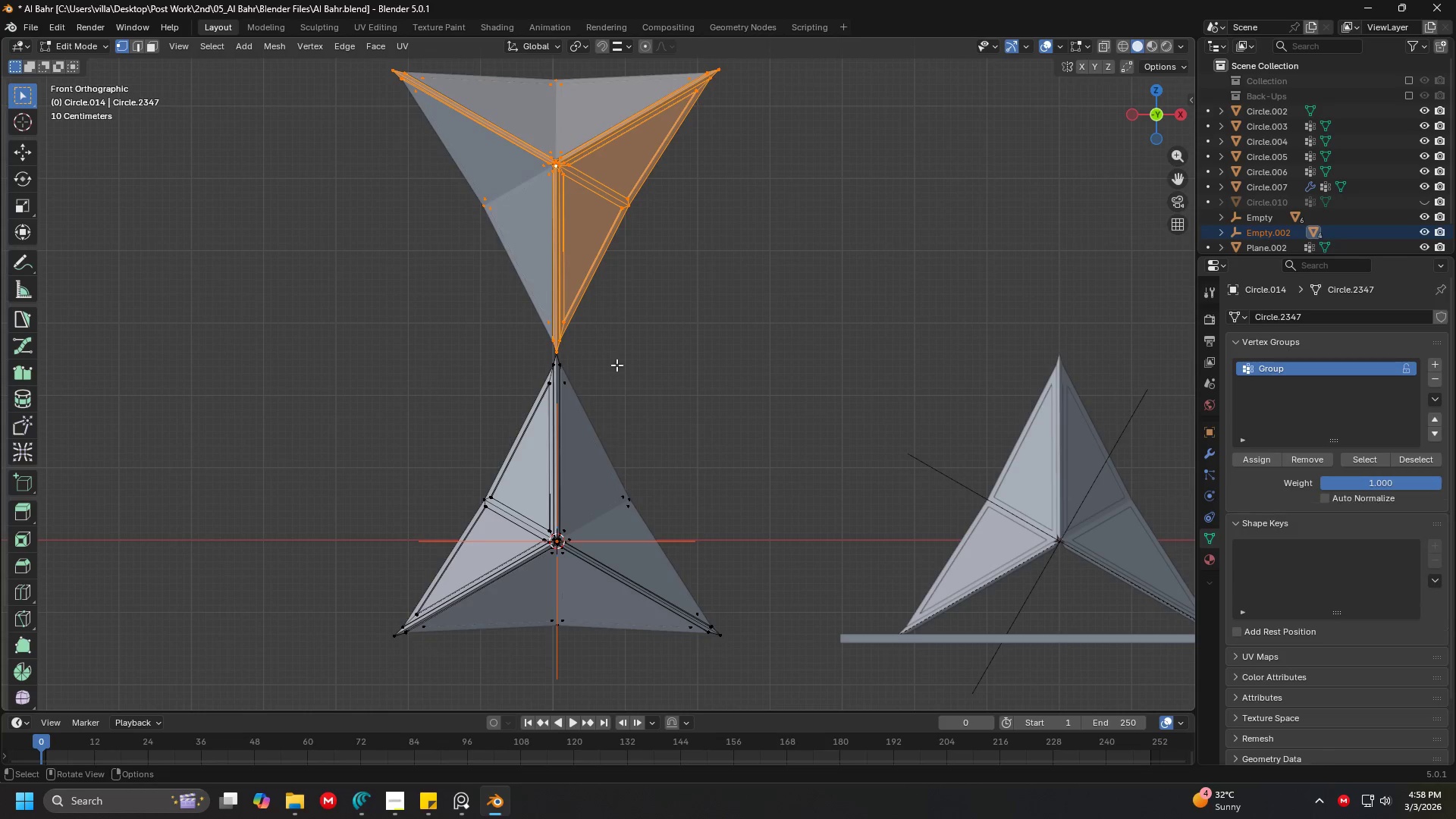 
key(Shift+ShiftLeft)
 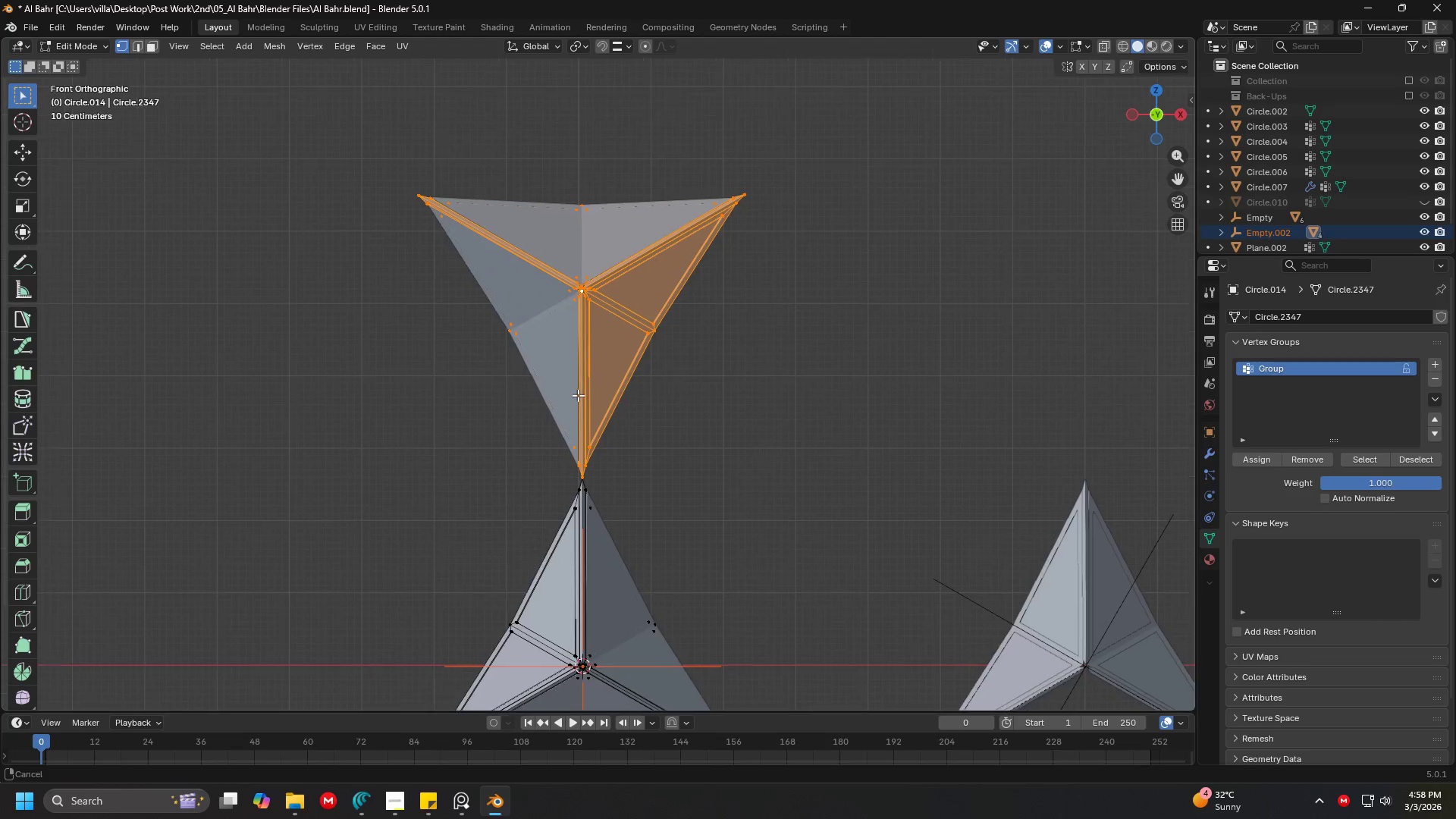 
key(Shift+ShiftLeft)
 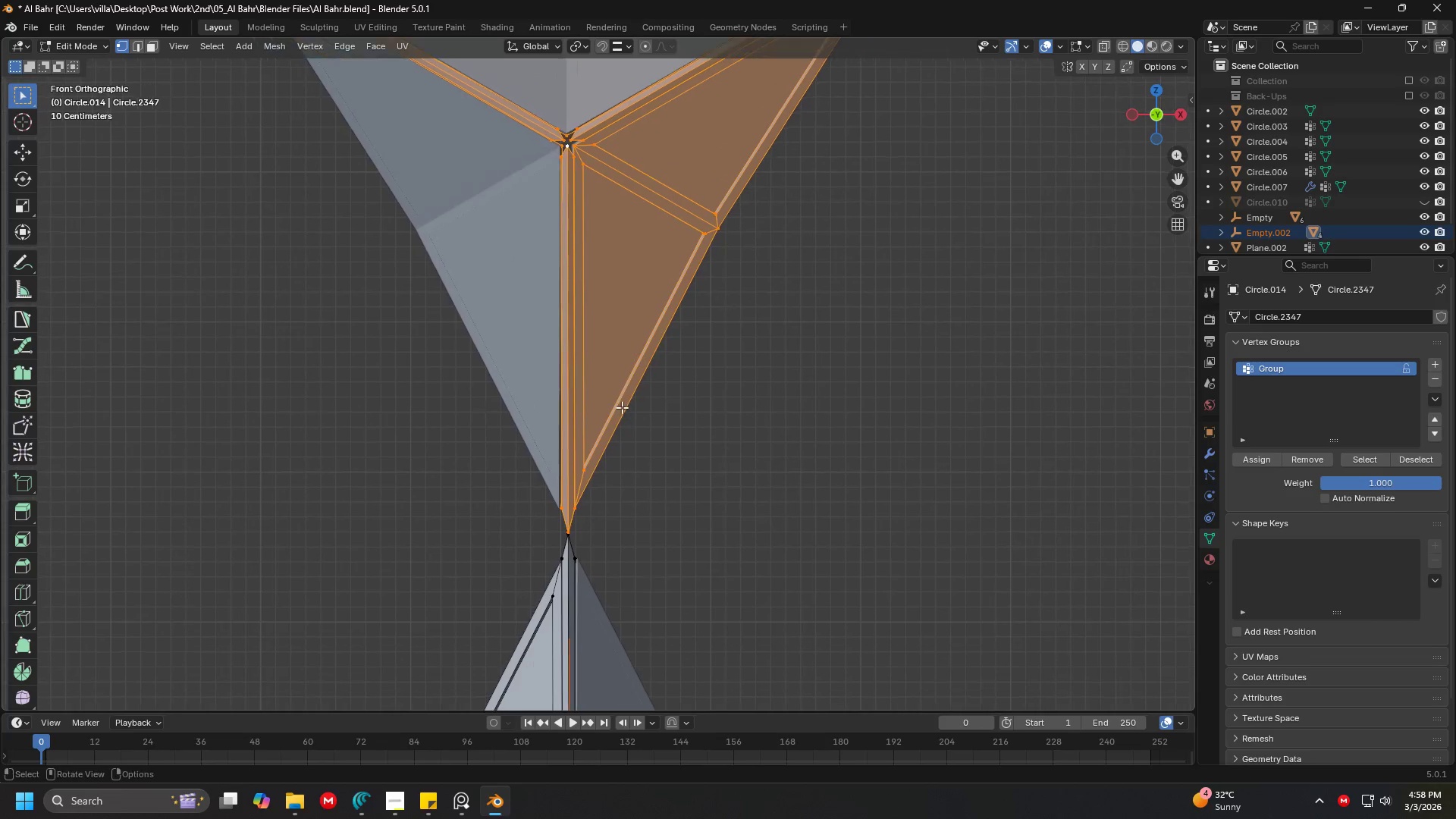 
scroll: coordinate [579, 400], scroll_direction: up, amount: 4.0
 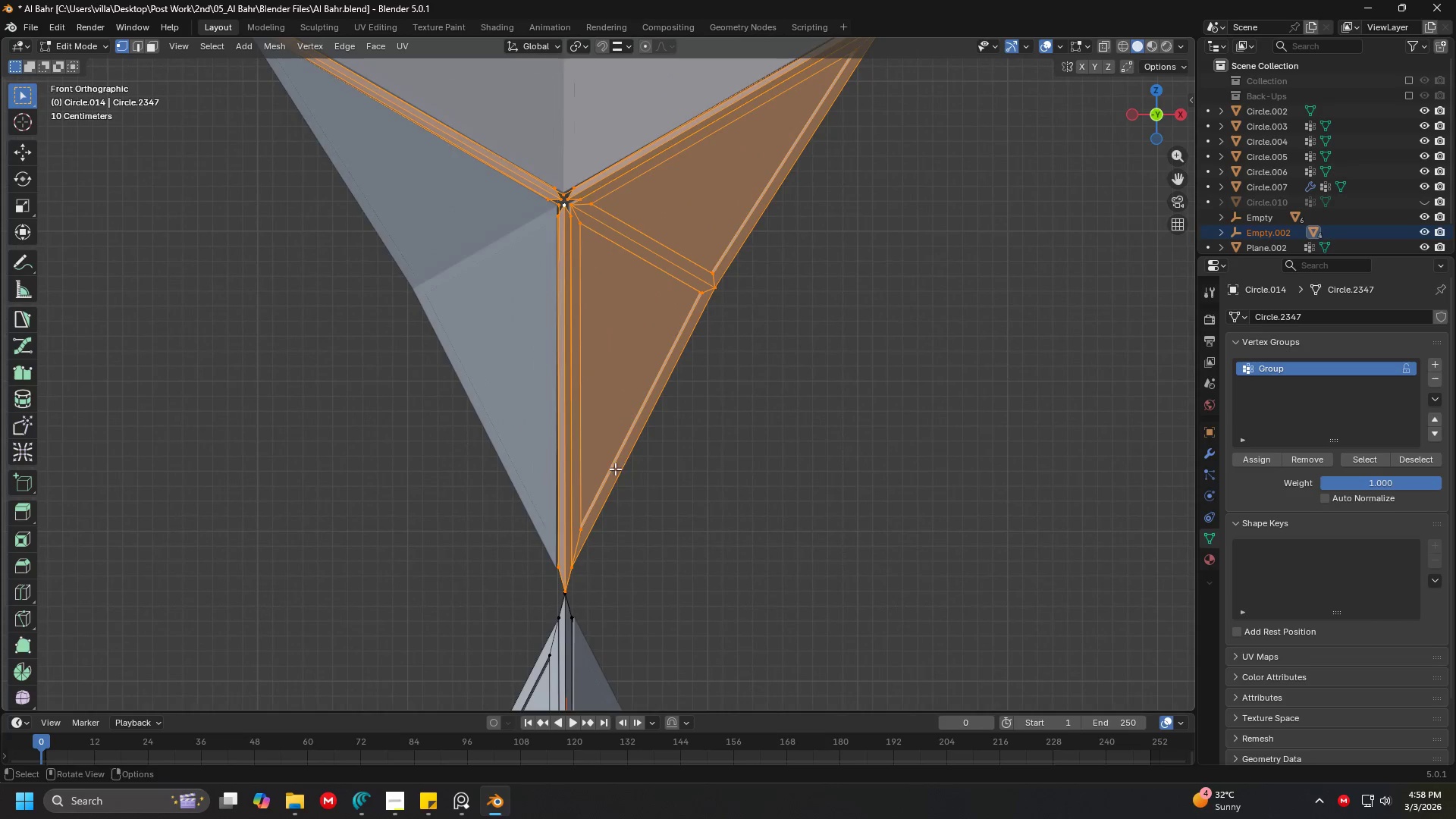 
key(A)
 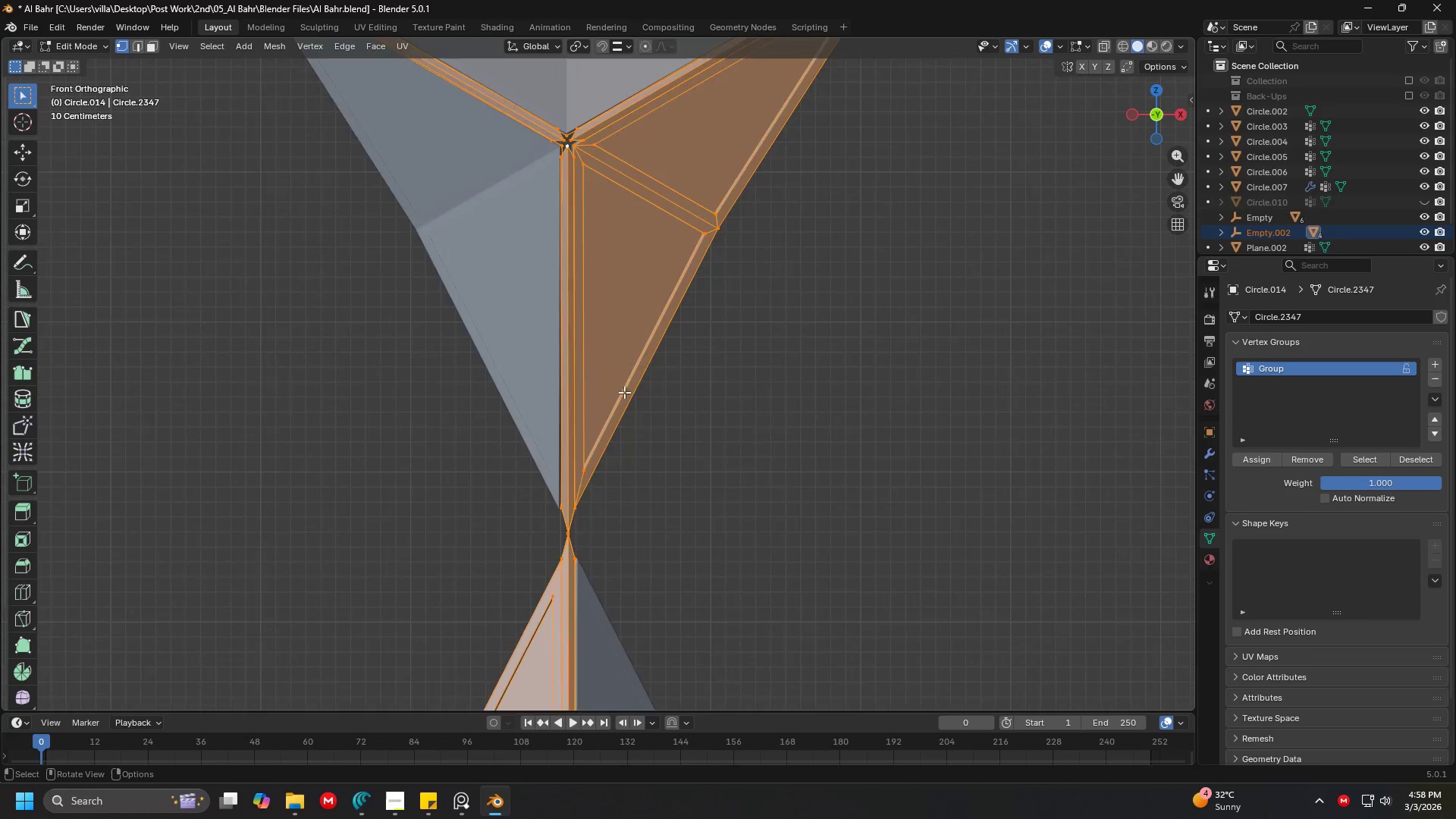 
key(Shift+ShiftLeft)
 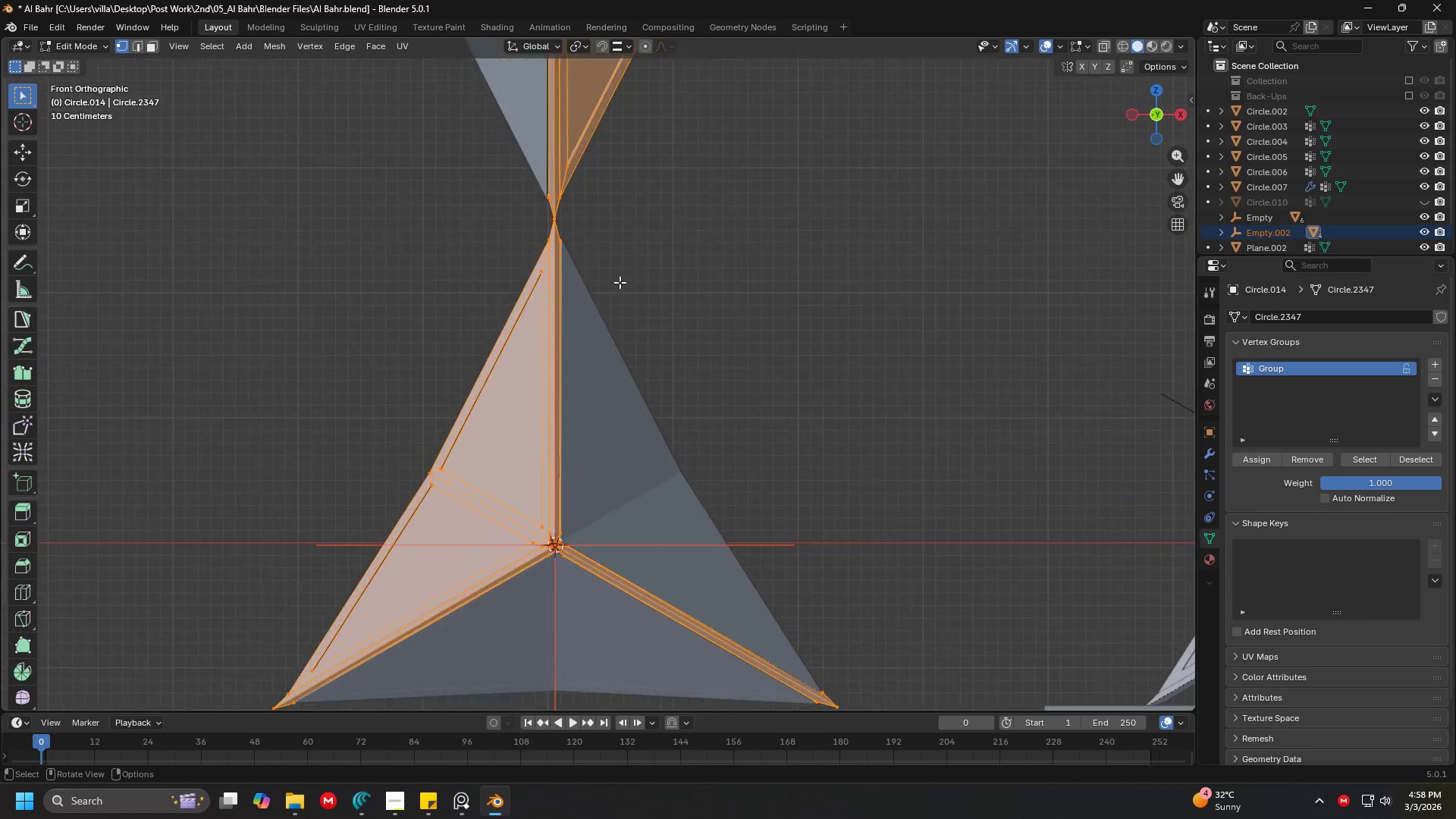 
key(Shift+ShiftLeft)
 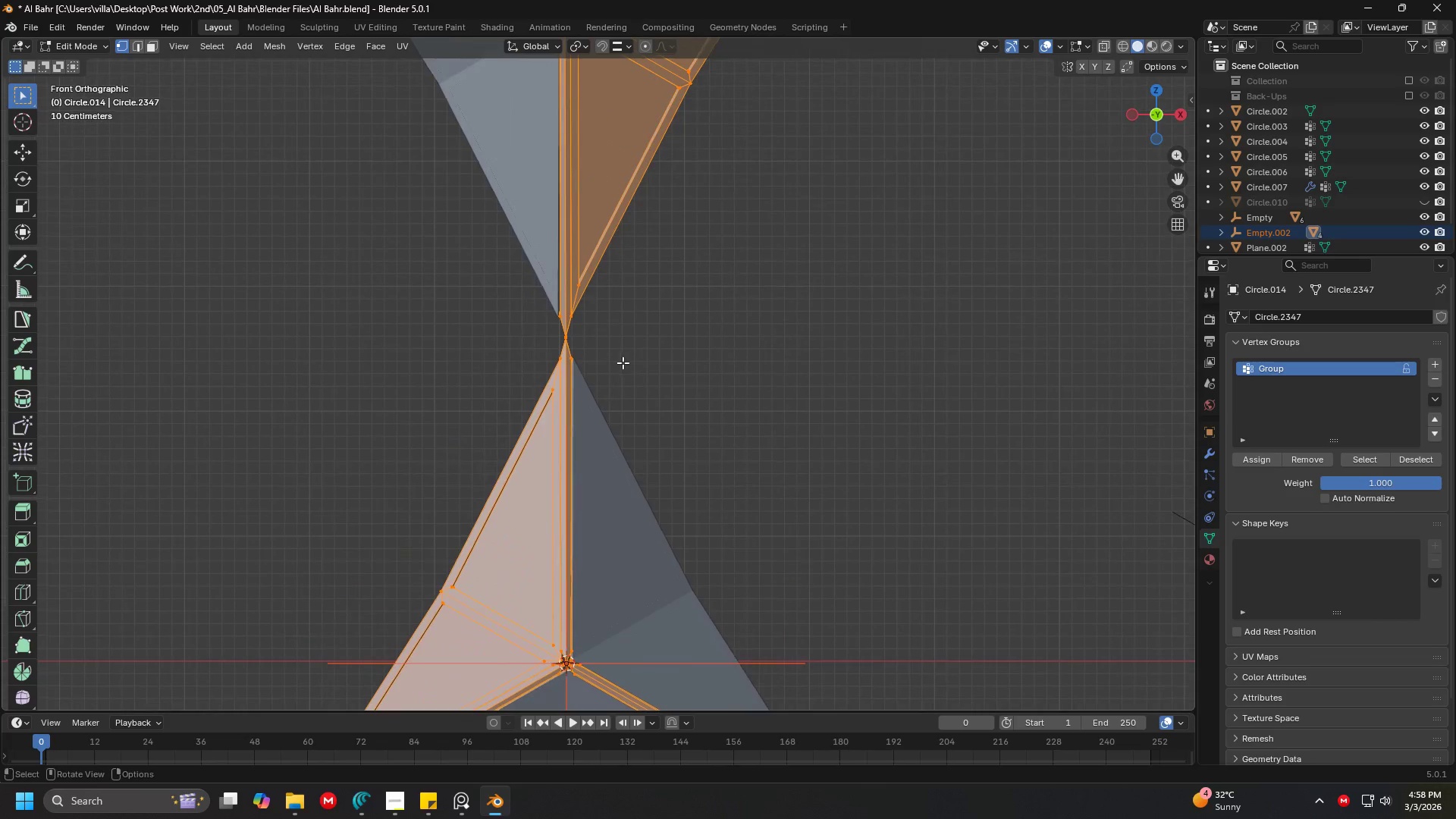 
scroll: coordinate [620, 282], scroll_direction: down, amount: 1.0
 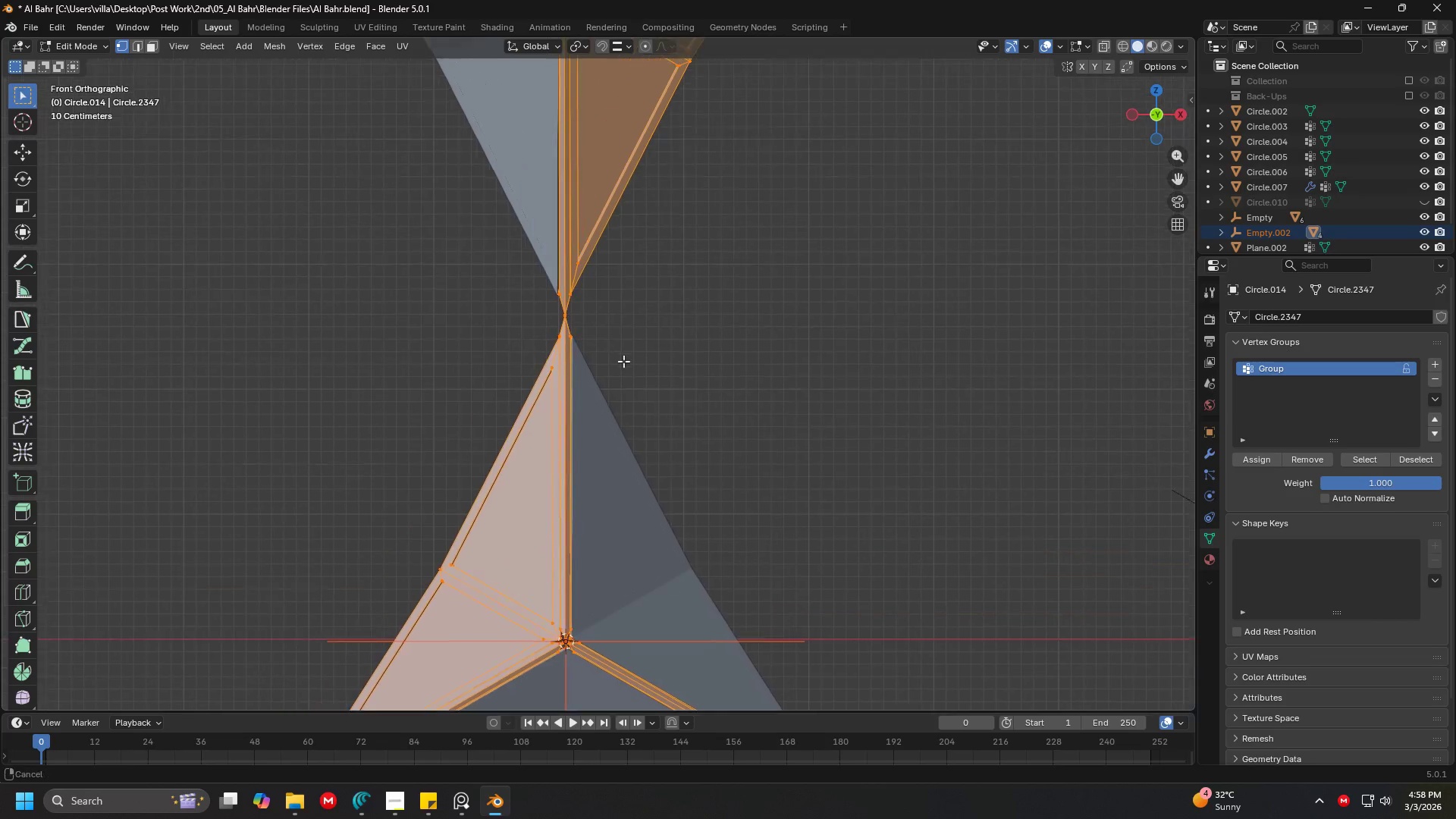 
left_click([587, 275])
 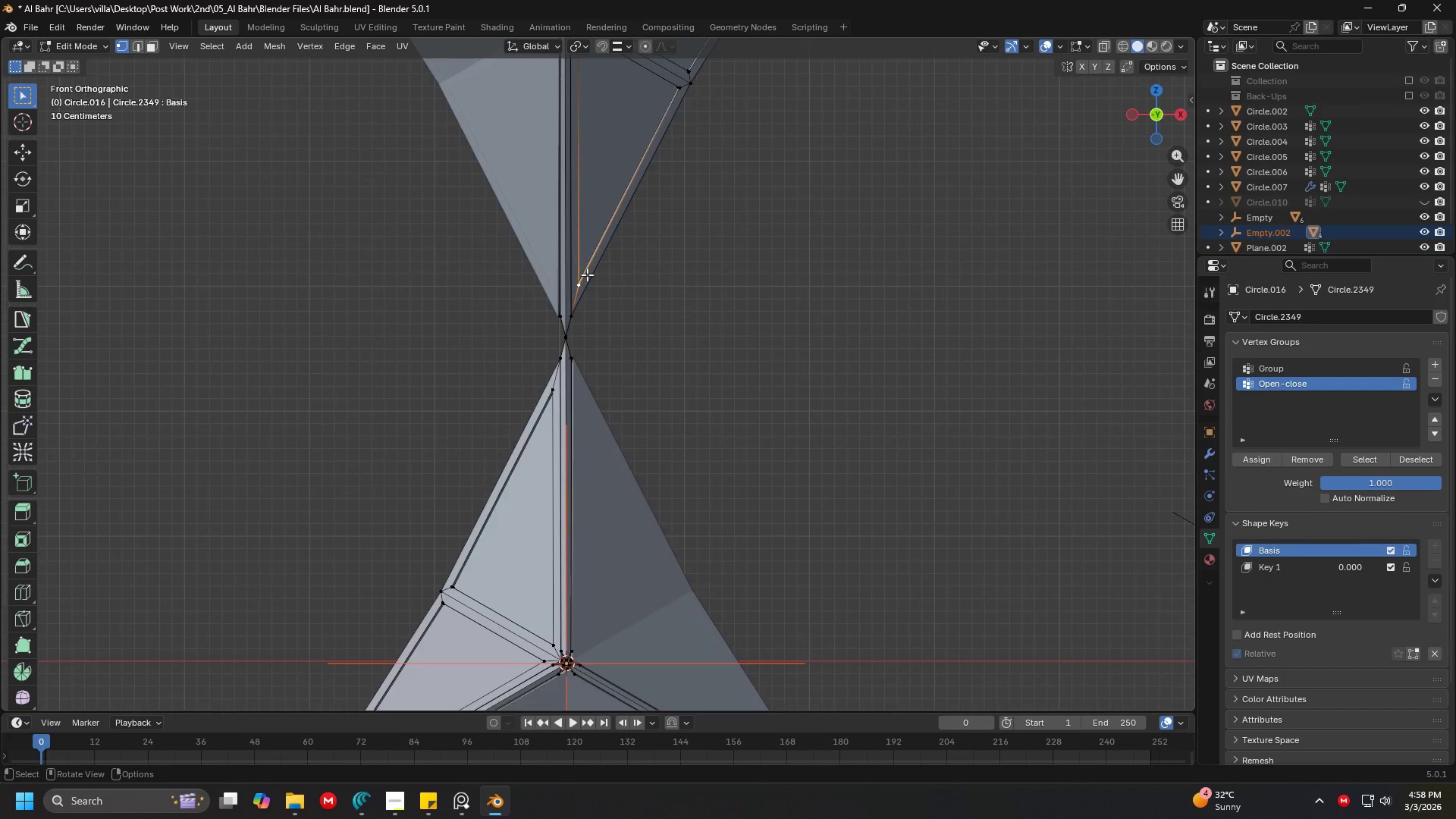 
key(Shift+ShiftLeft)
 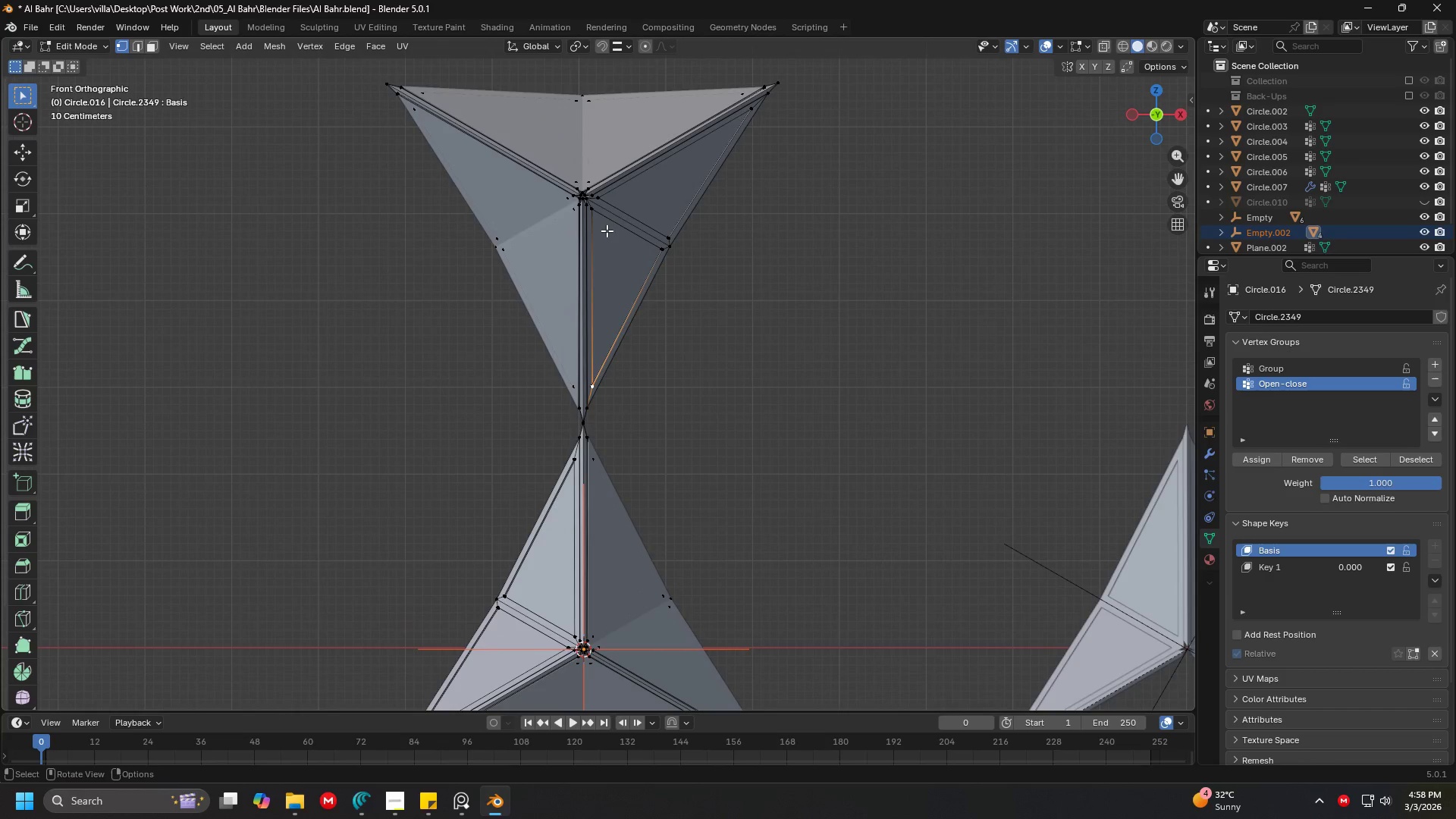 
scroll: coordinate [583, 271], scroll_direction: down, amount: 4.0
 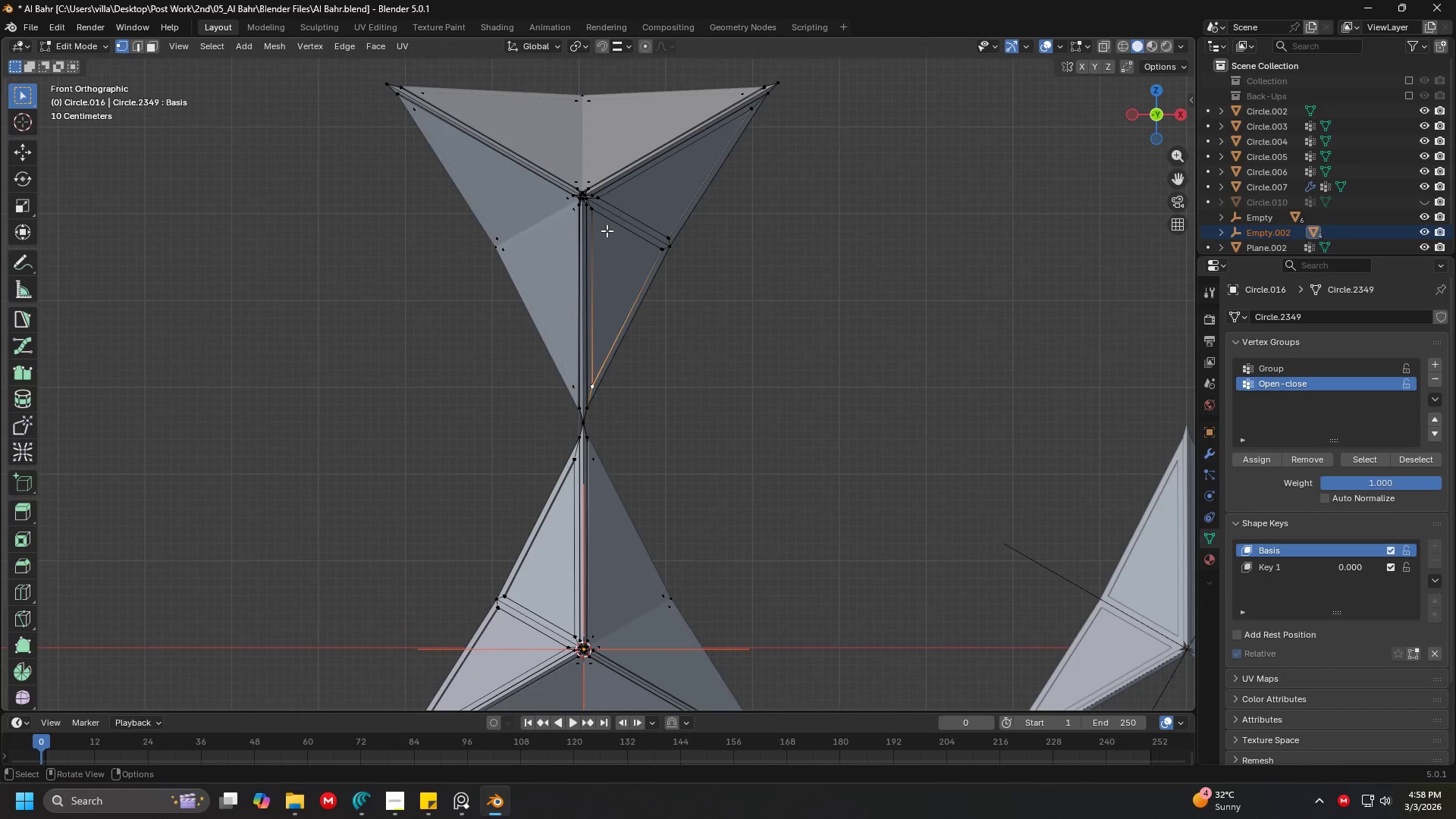 
left_click([607, 229])
 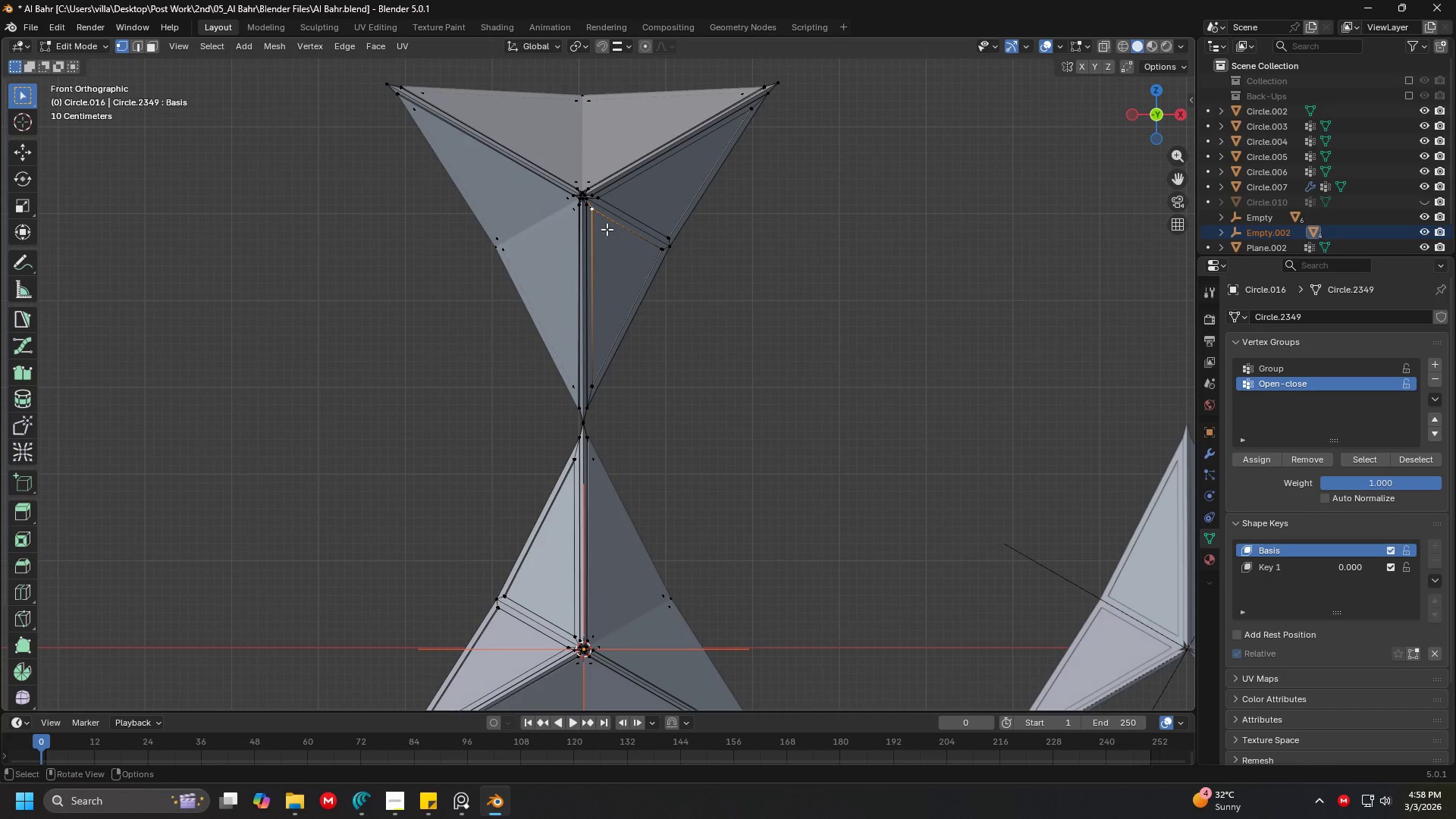 
key(Tab)
 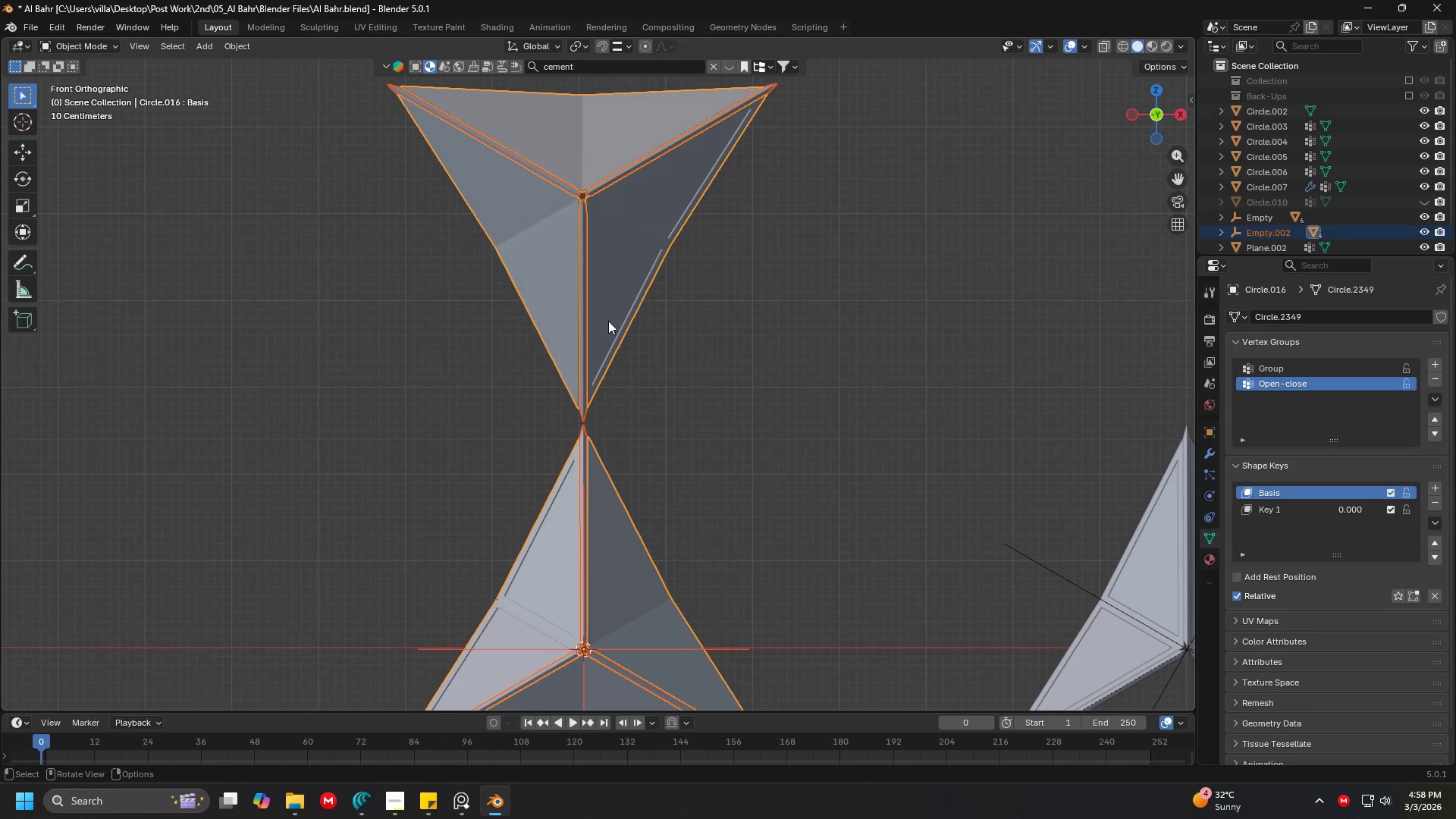 
key(Tab)
 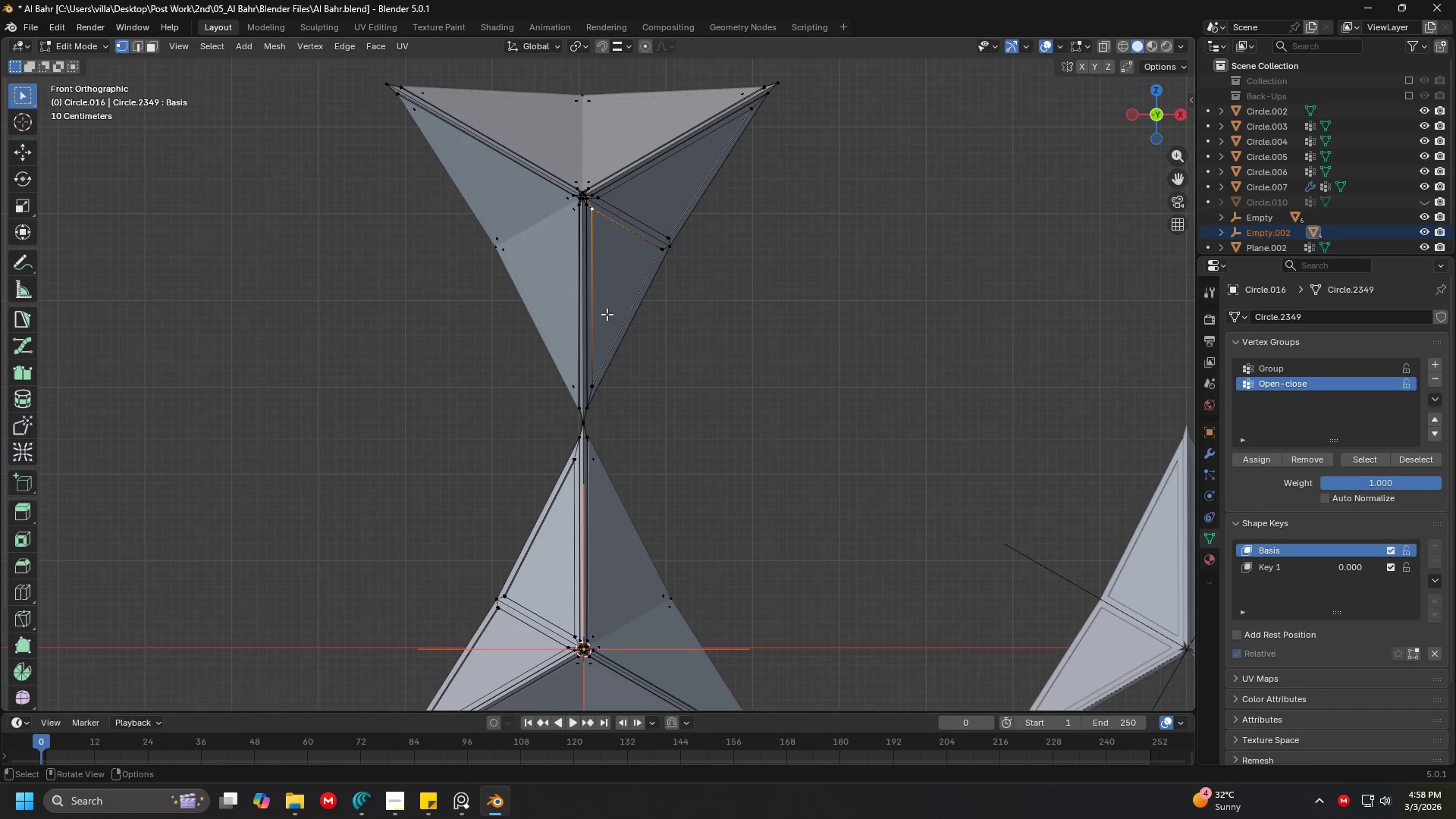 
key(Shift+ShiftLeft)
 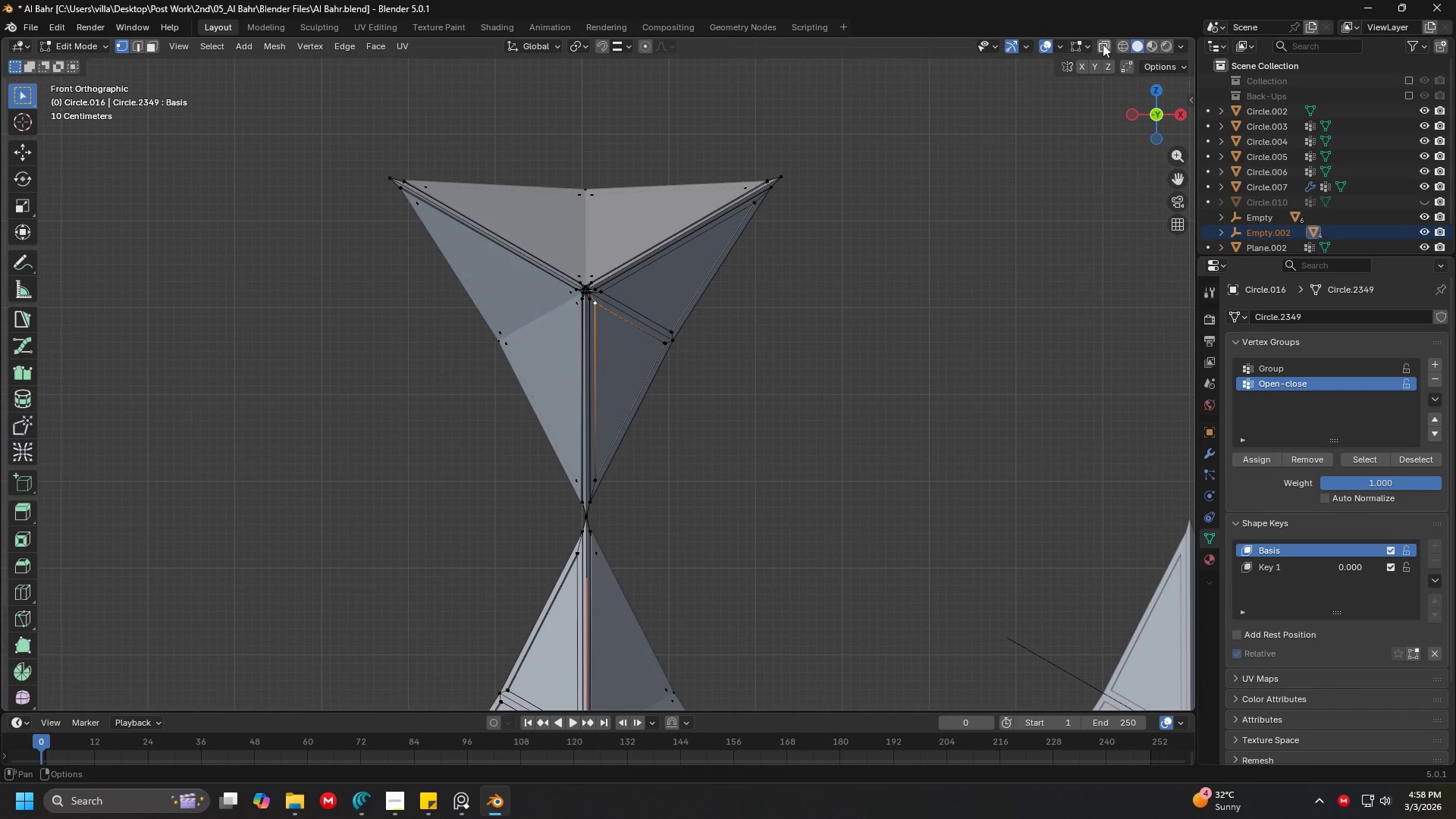 
key(Tab)
 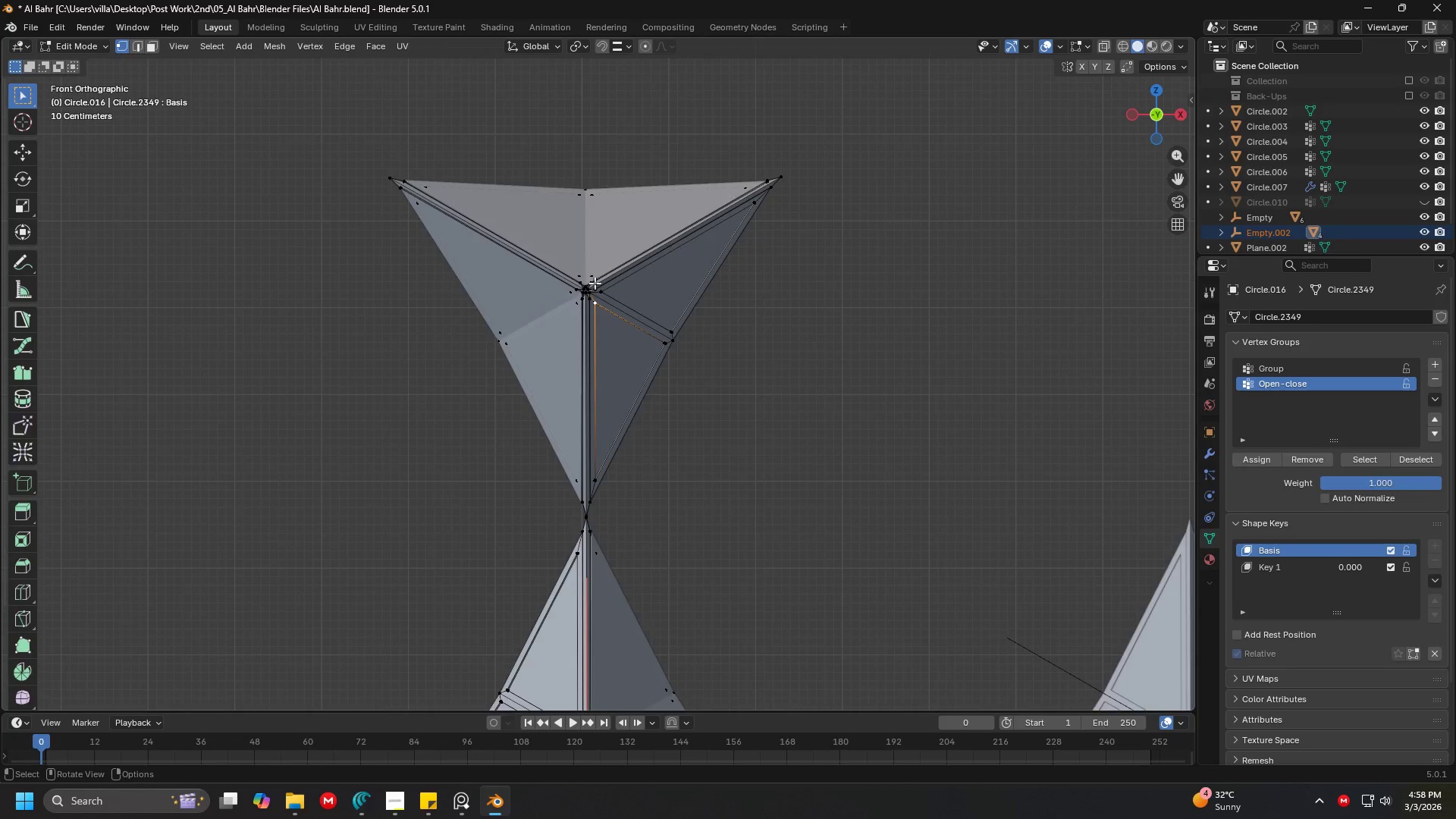 
scroll: coordinate [592, 285], scroll_direction: up, amount: 3.0
 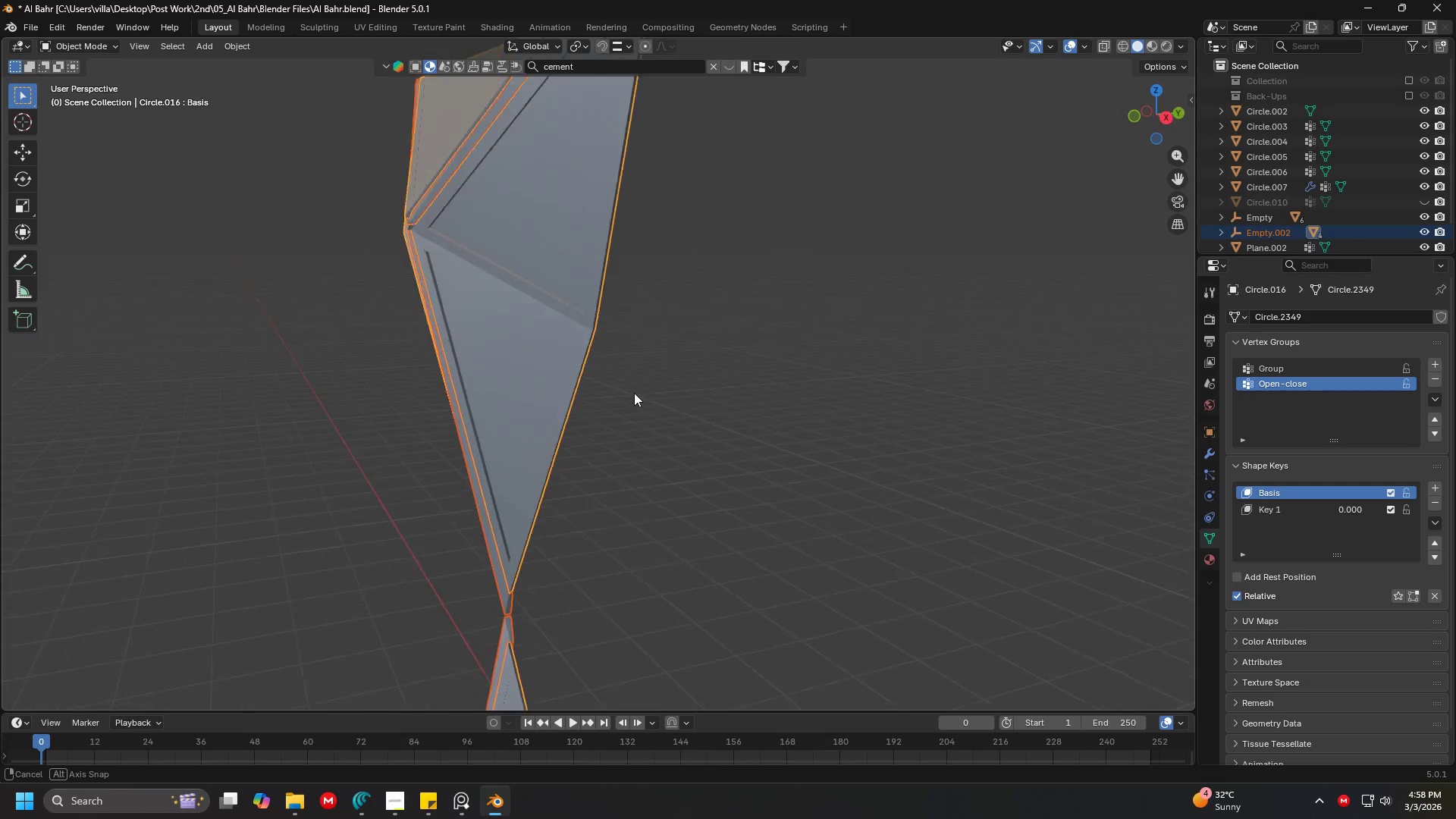 
key(Shift+ShiftLeft)
 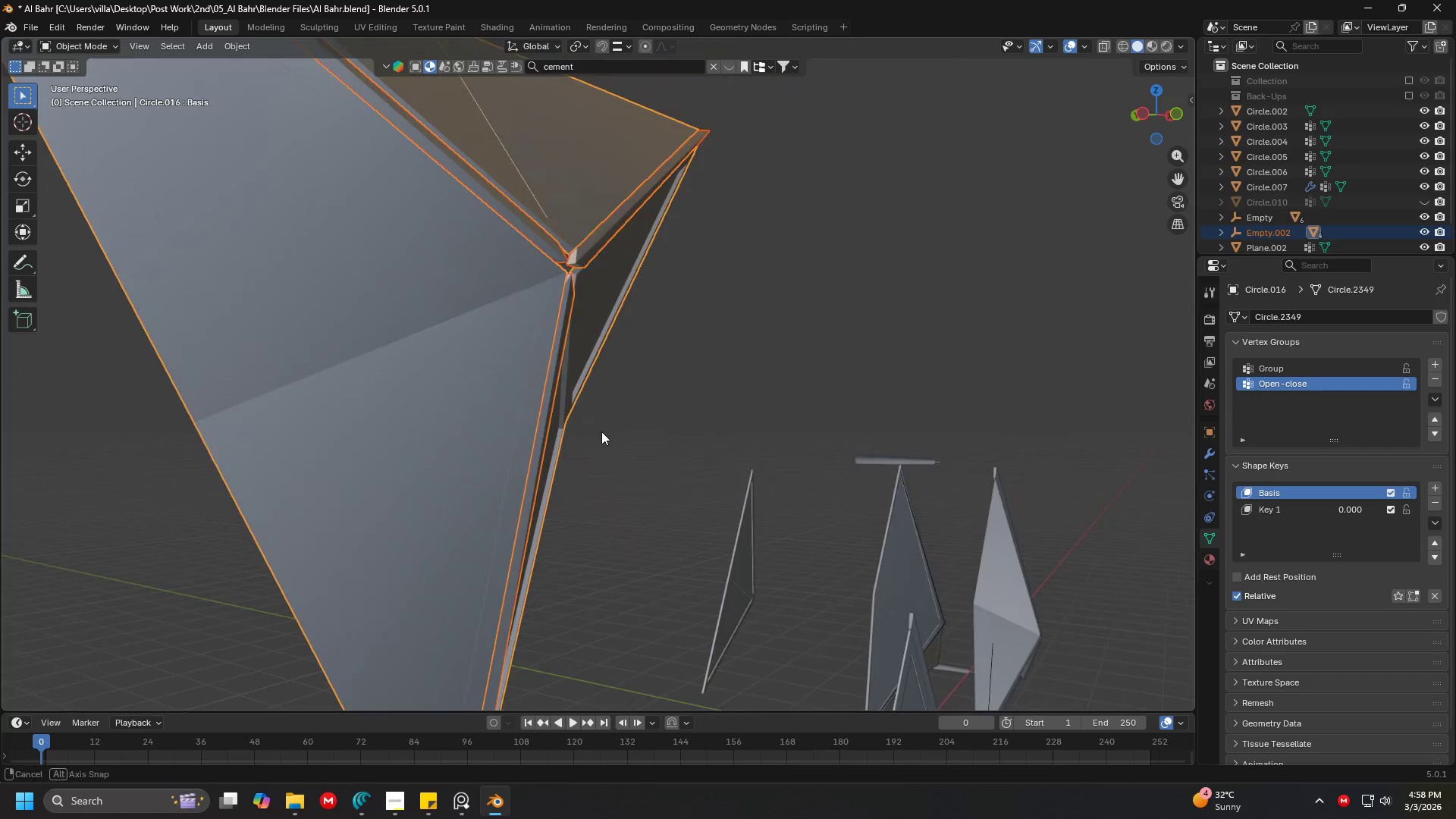 
scroll: coordinate [651, 403], scroll_direction: up, amount: 6.0
 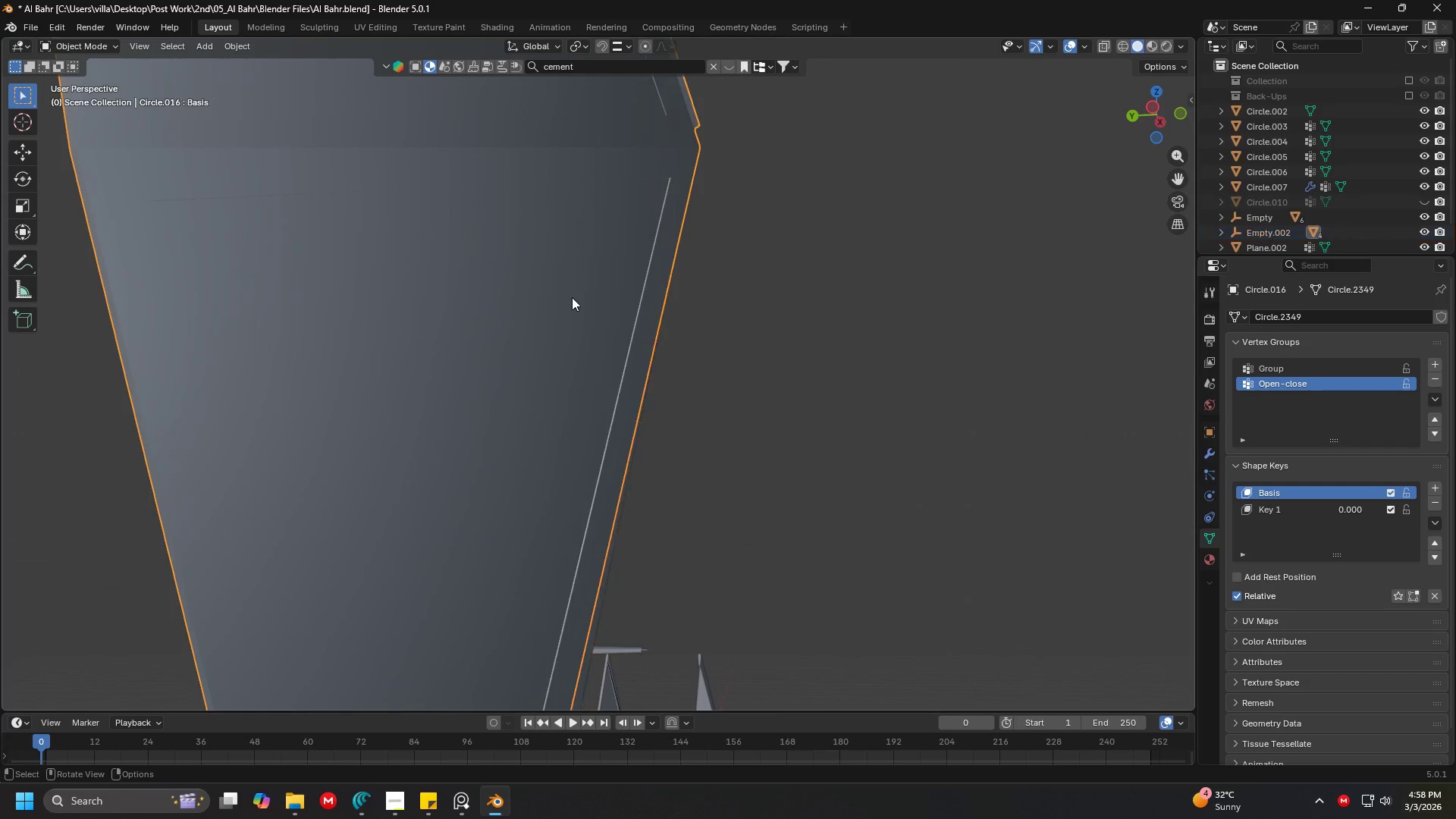 
key(Tab)
 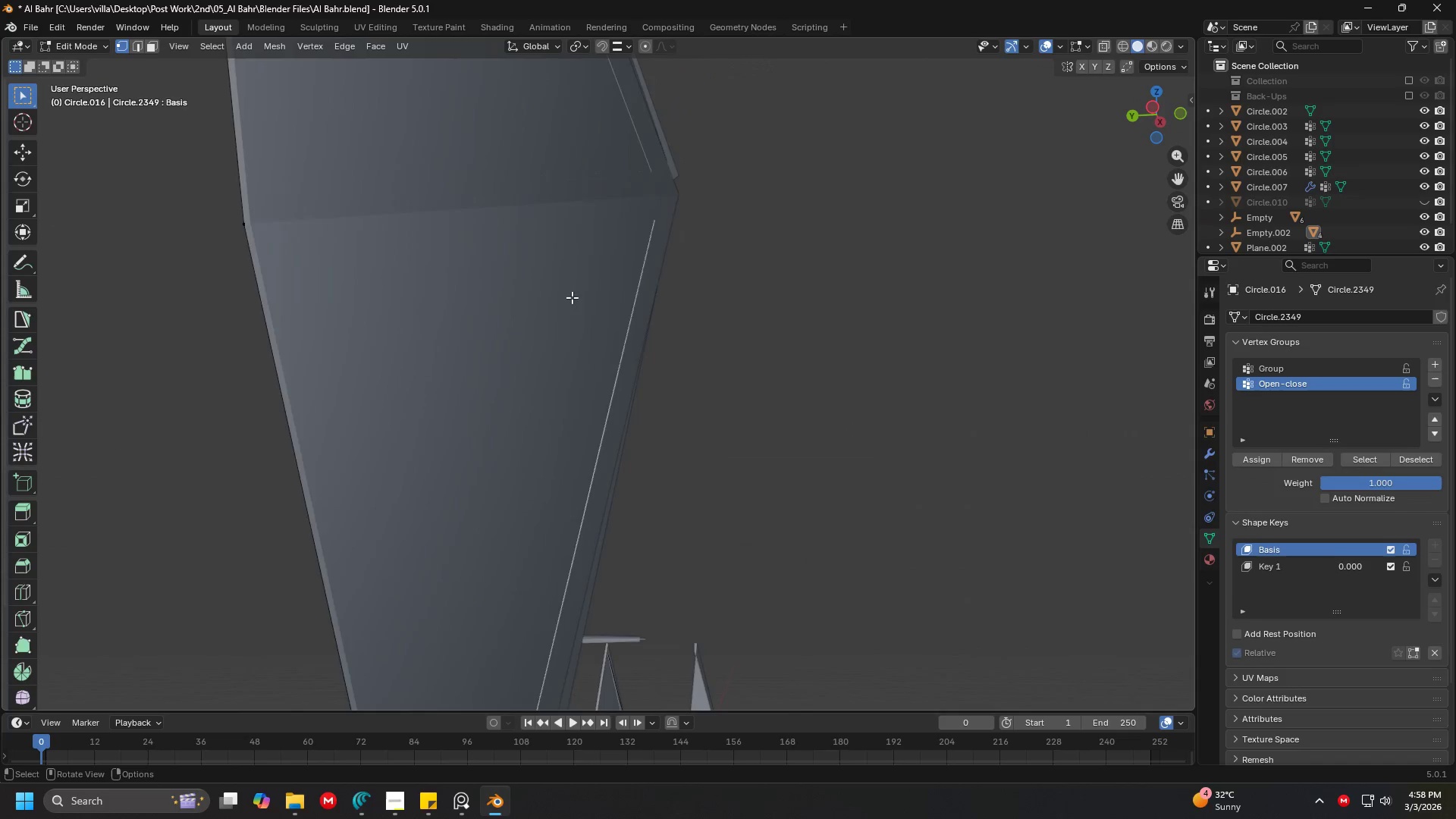 
scroll: coordinate [511, 379], scroll_direction: down, amount: 3.0
 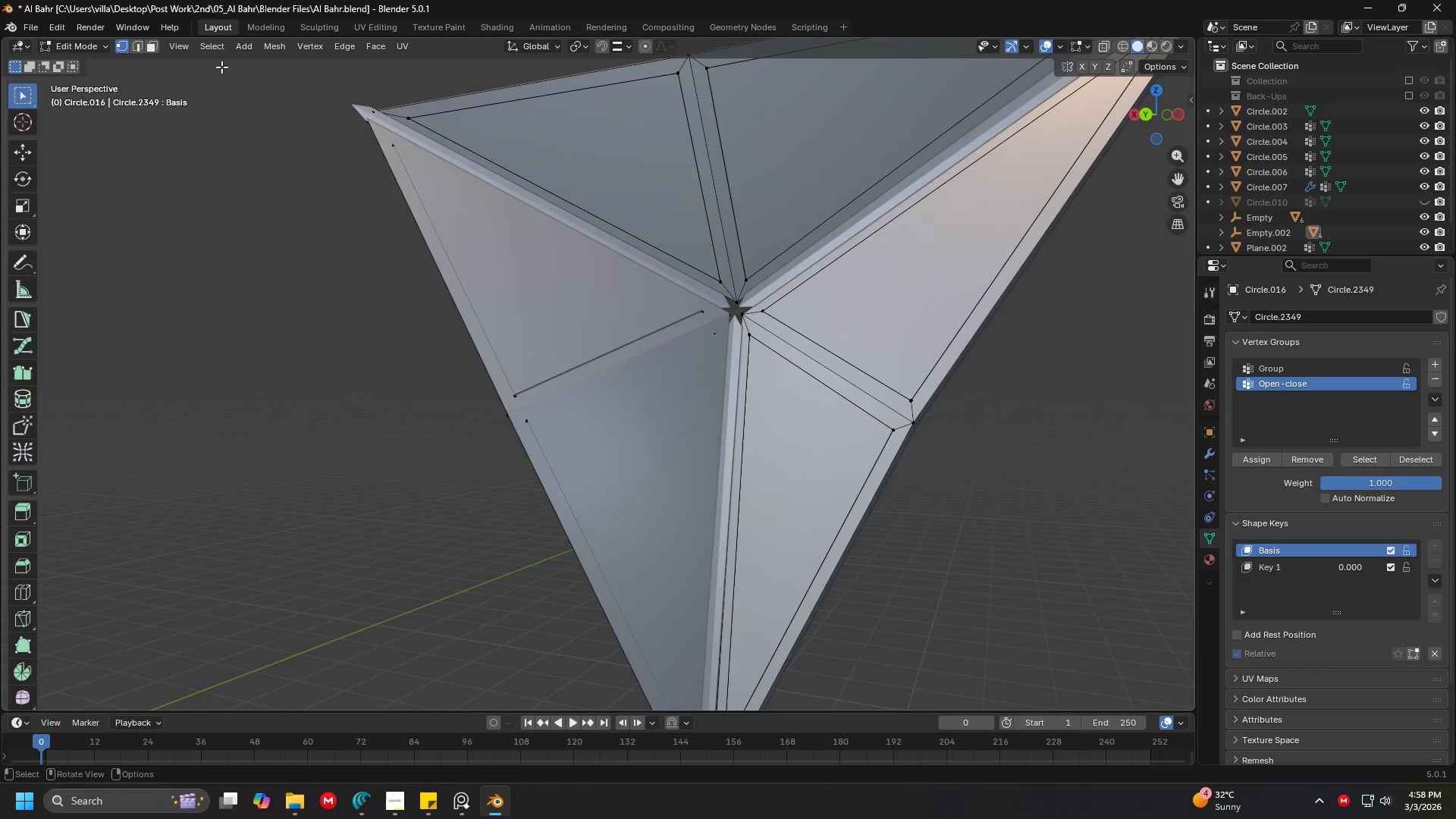 
left_click([151, 49])
 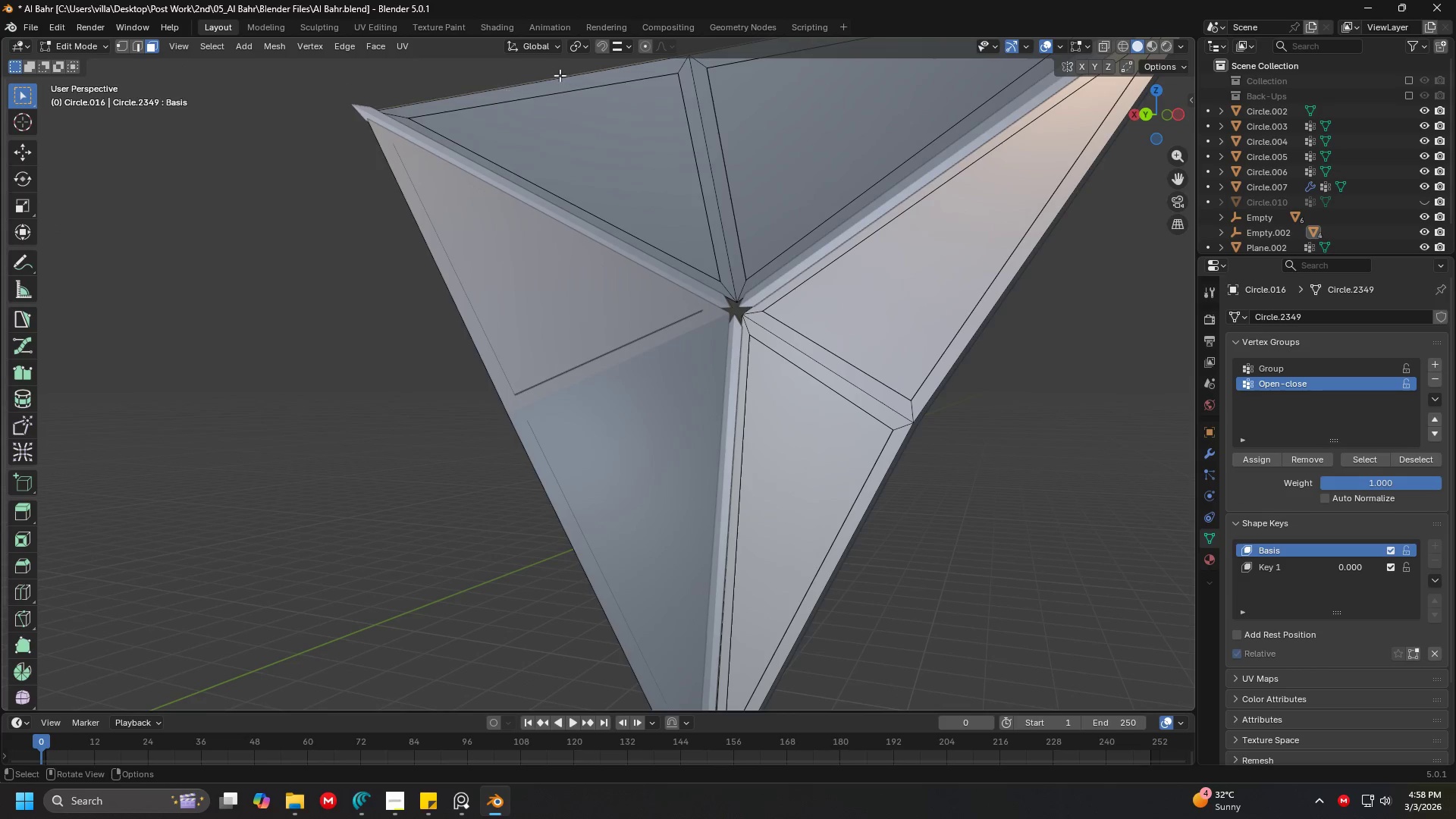 
left_click([543, 48])
 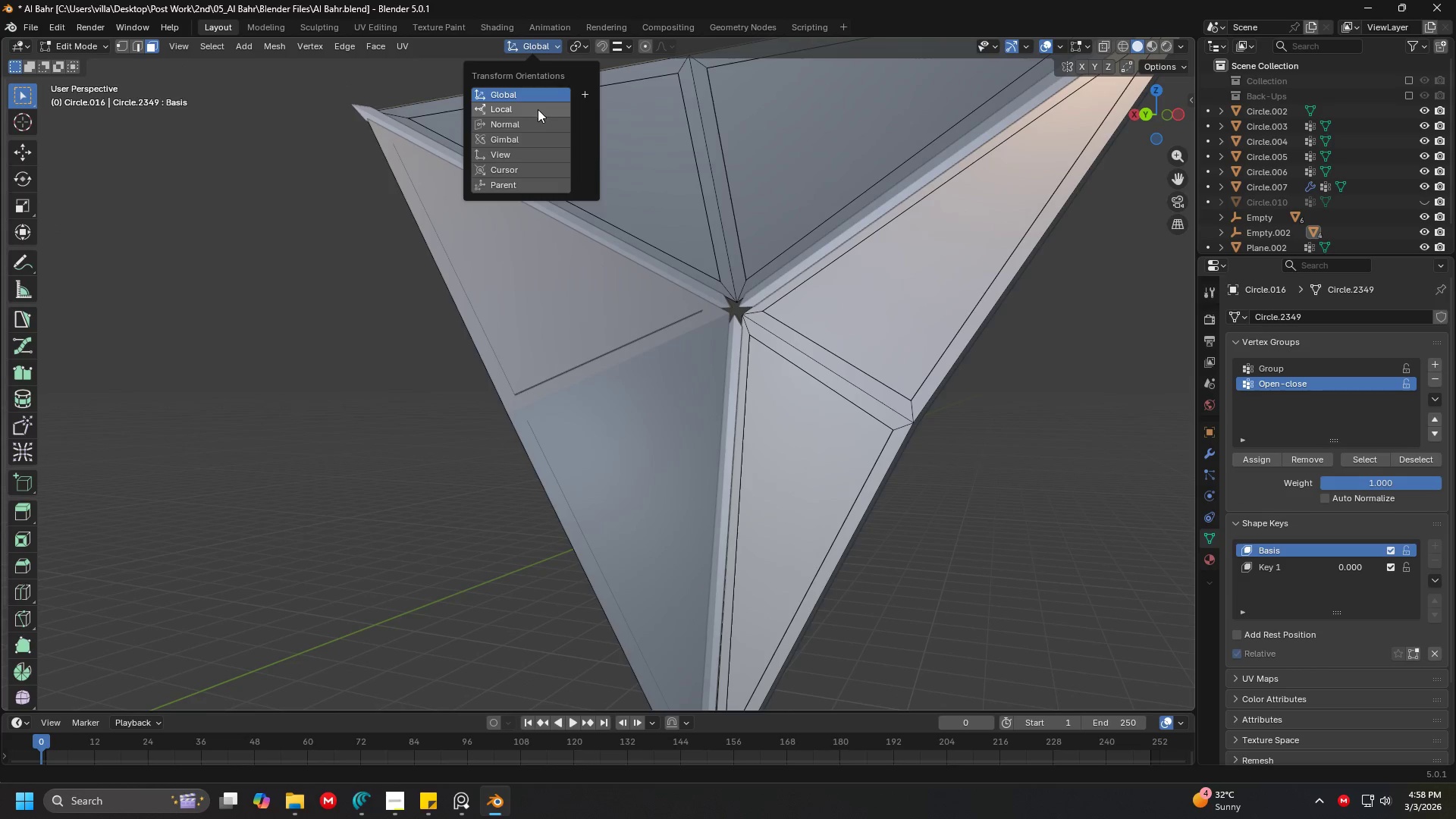 
left_click([532, 123])
 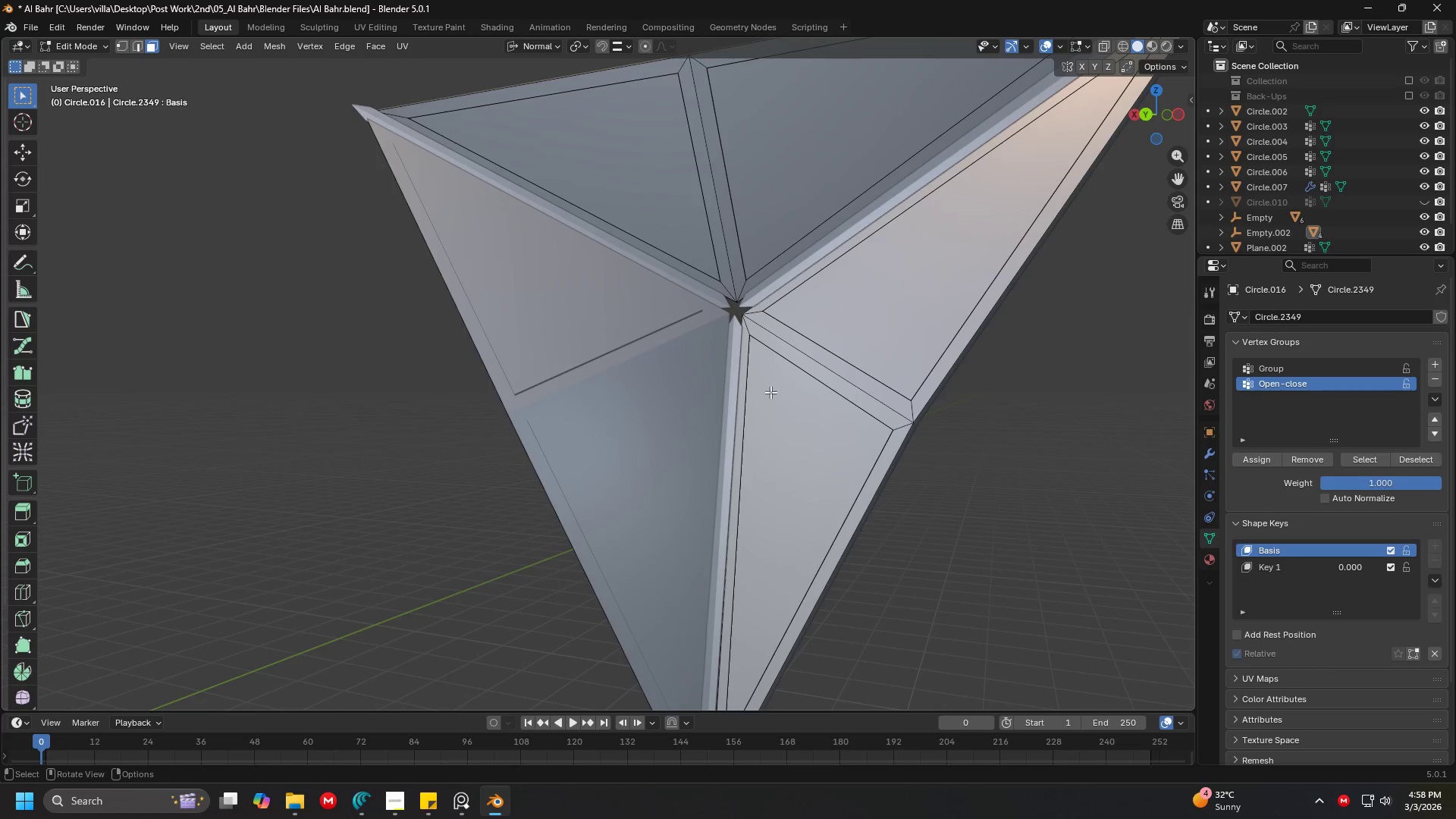 
double_click([820, 423])
 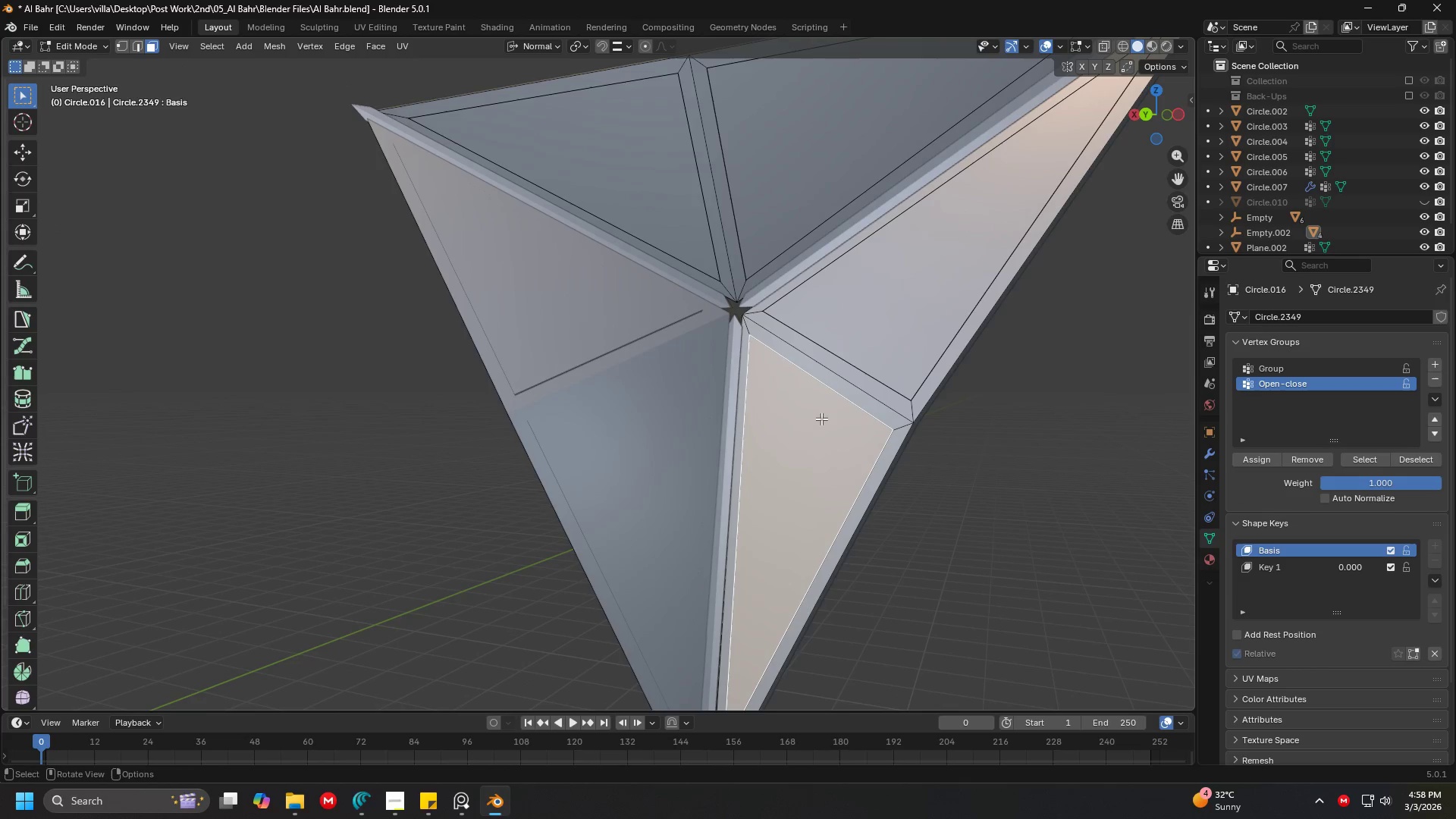 
hold_key(key=ShiftLeft, duration=0.7)
triple_click([874, 300])
 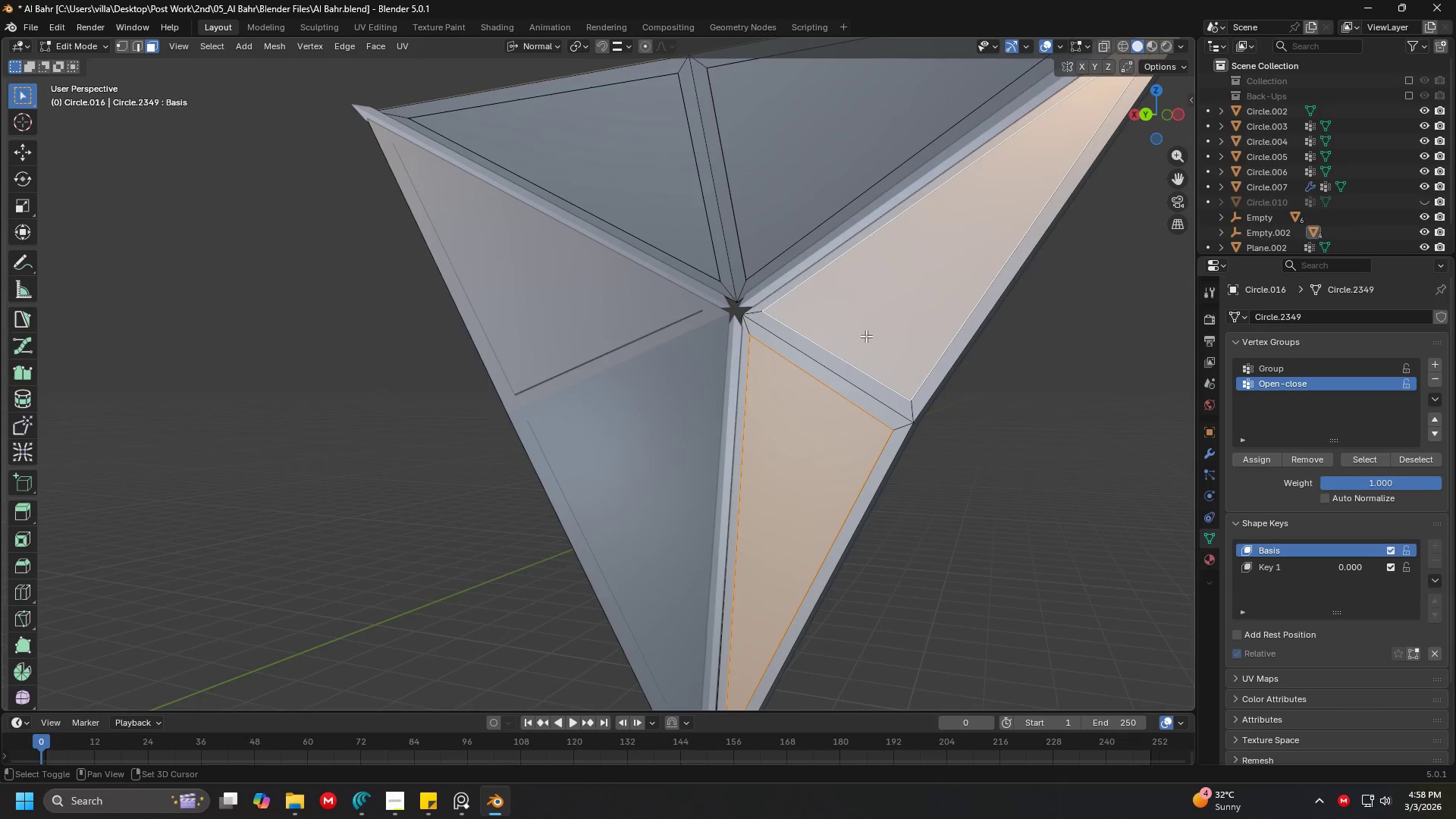 
hold_key(key=ShiftLeft, duration=0.34)
 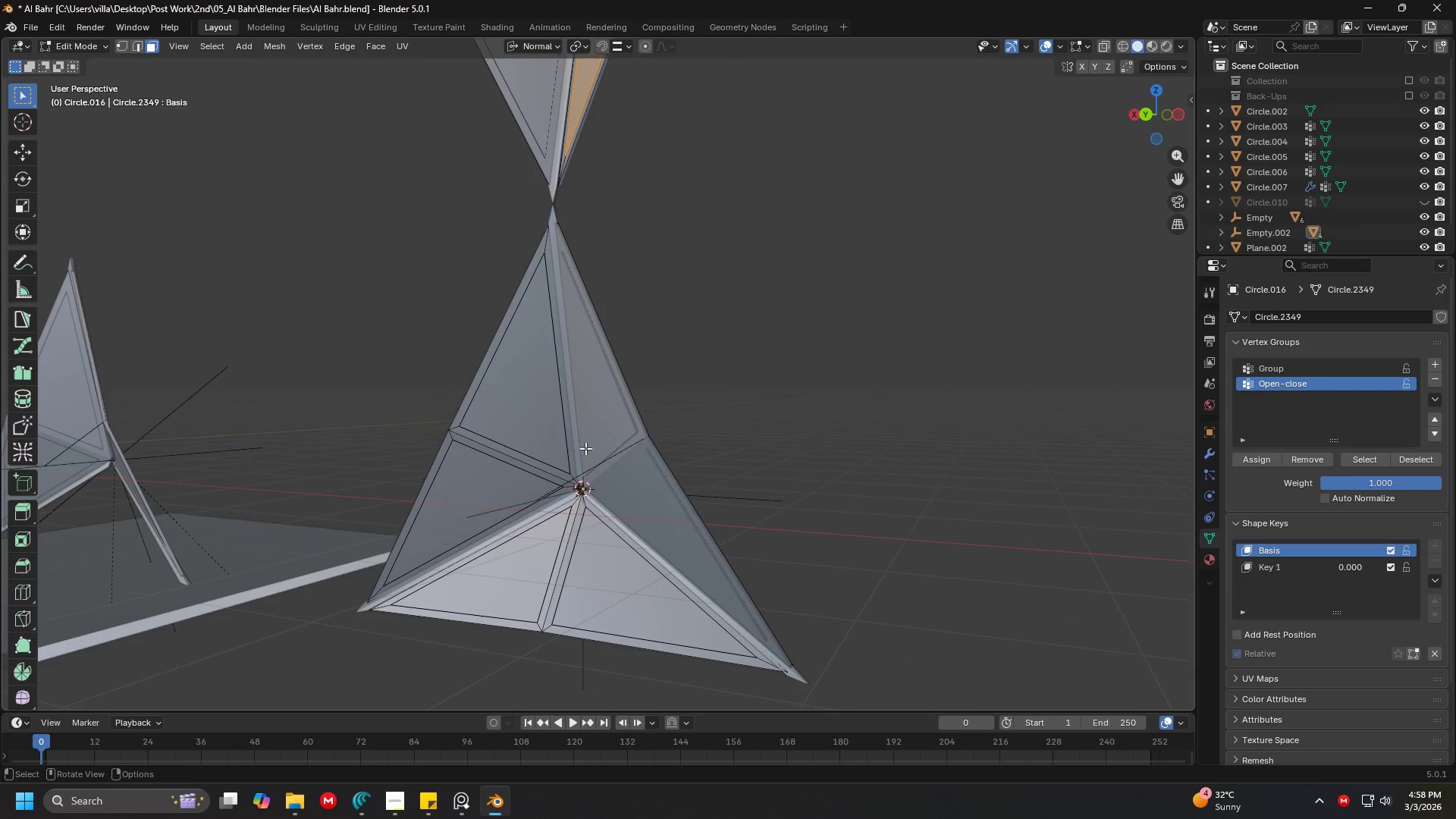 
scroll: coordinate [664, 348], scroll_direction: down, amount: 5.0
 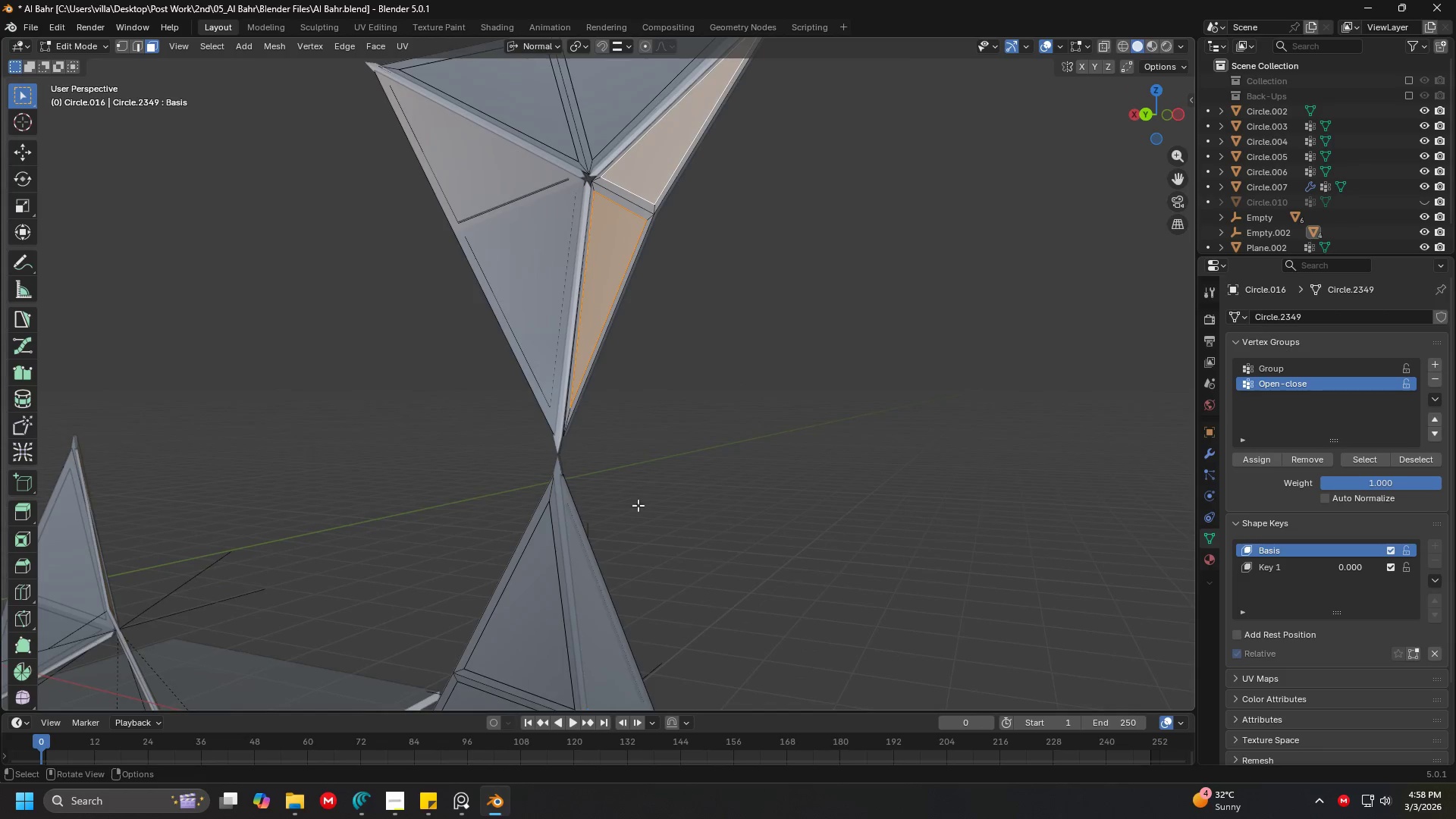 
hold_key(key=ShiftLeft, duration=0.67)
left_click([585, 413])
 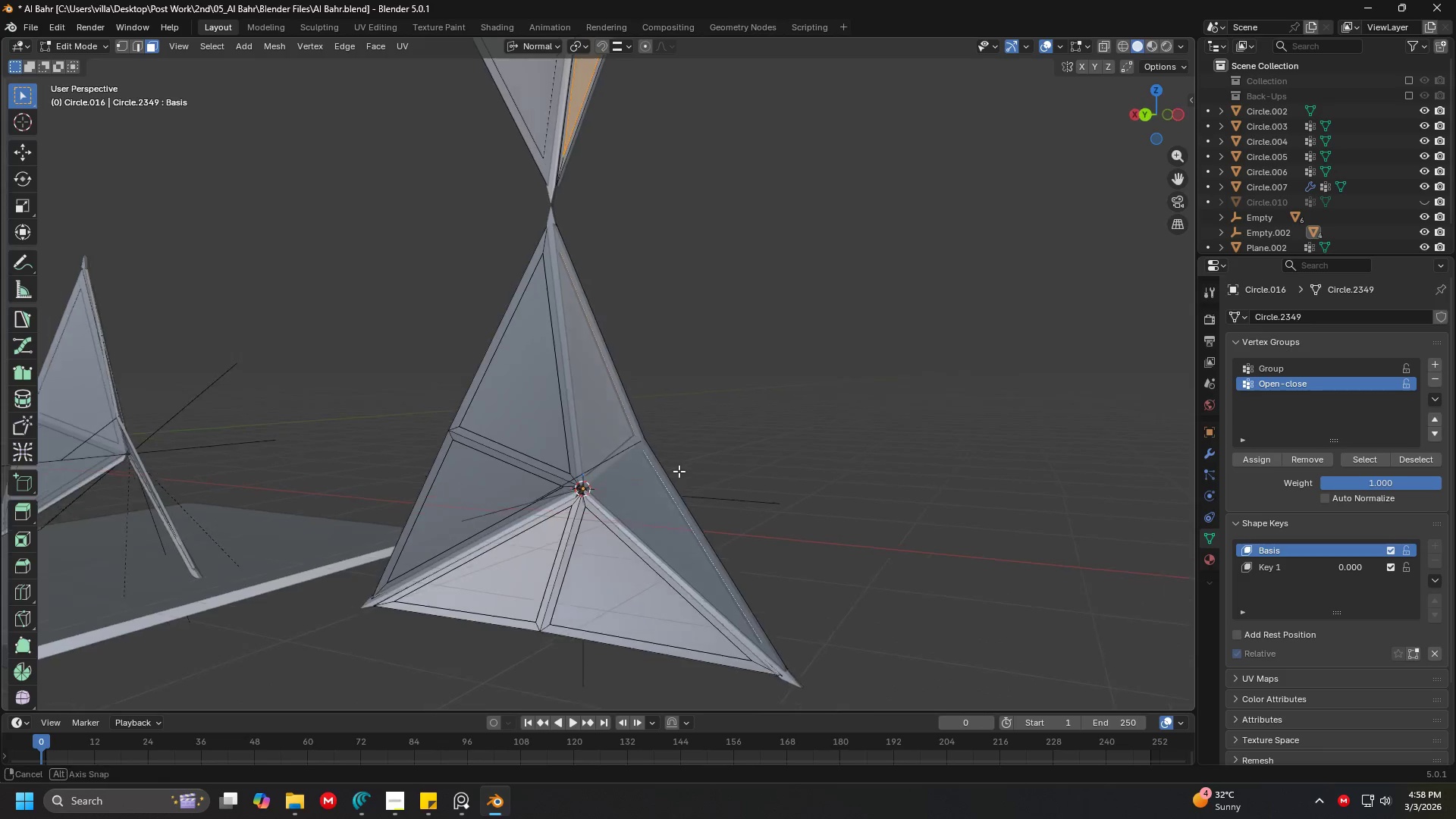 
key(Shift+ShiftLeft)
 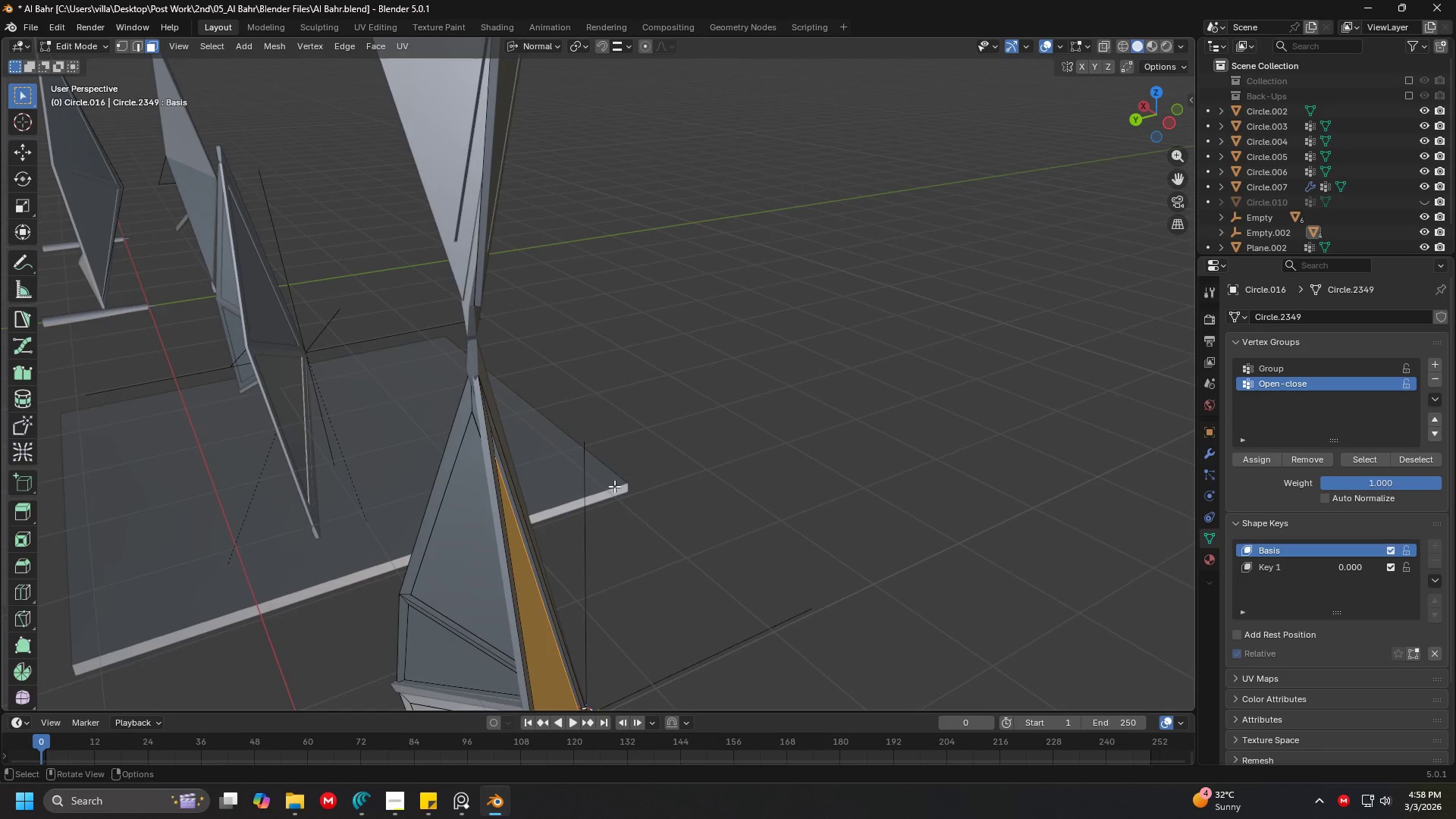 
scroll: coordinate [618, 515], scroll_direction: up, amount: 3.0
 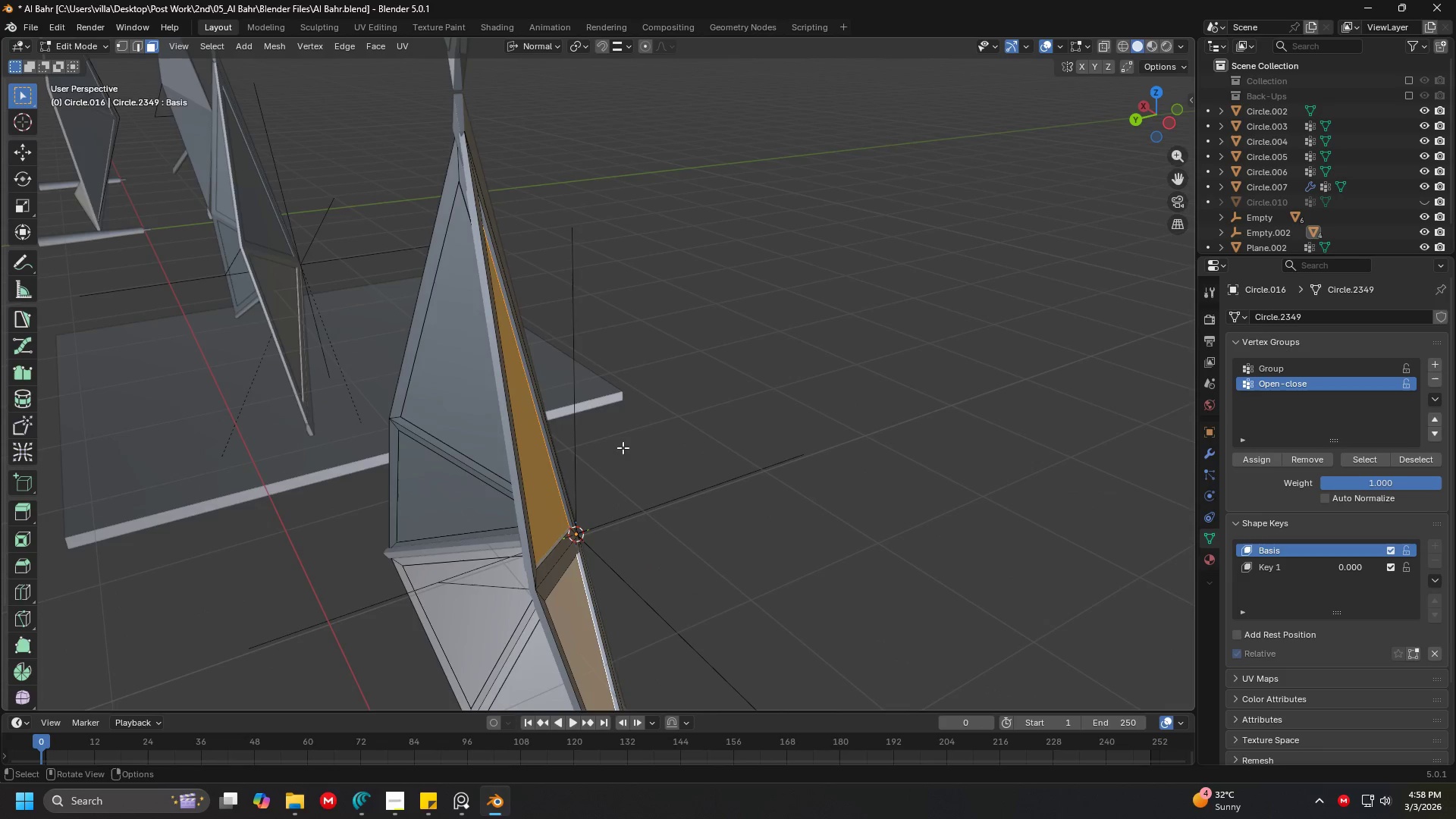 
key(Shift+ShiftLeft)
 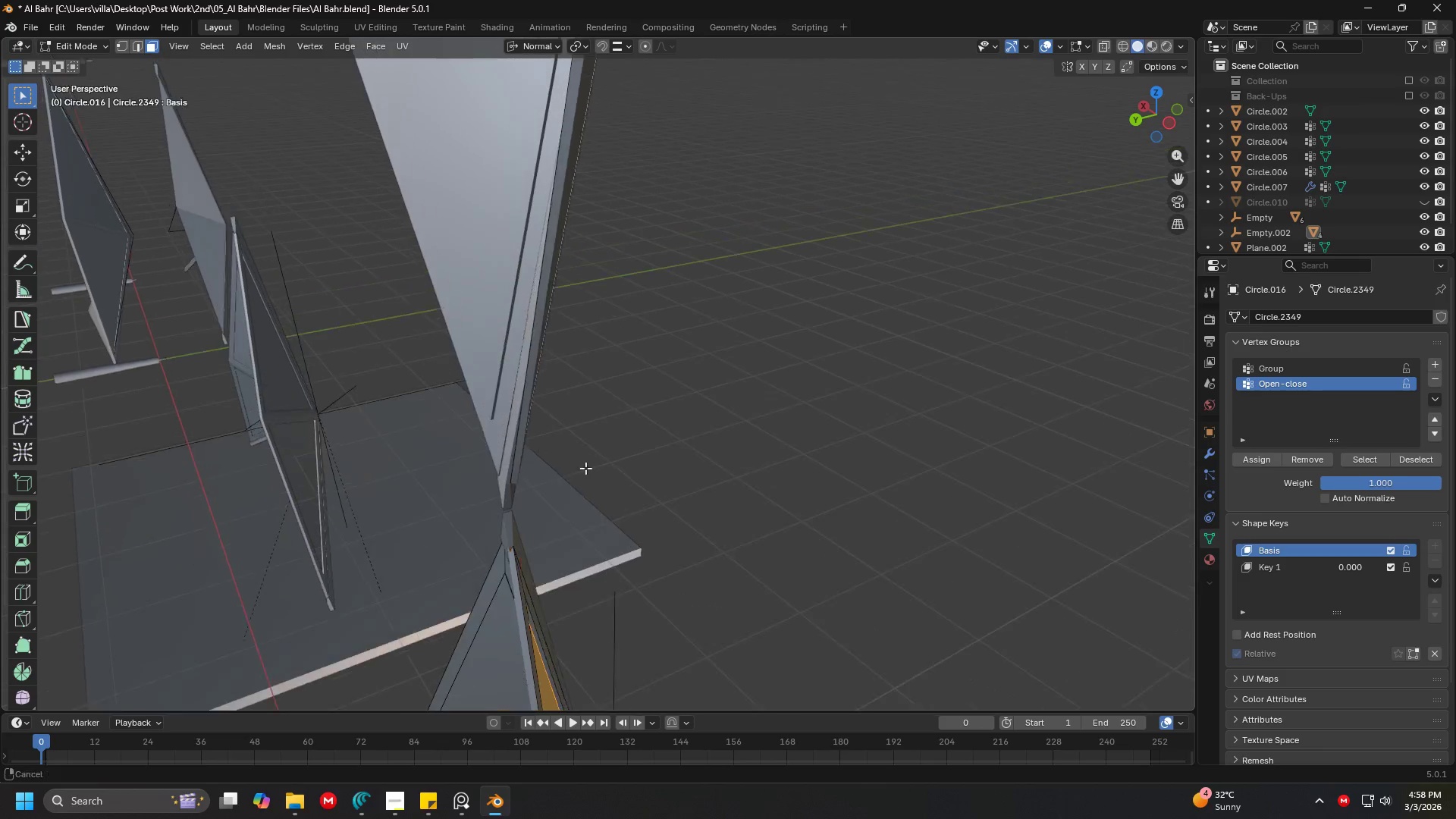 
scroll: coordinate [588, 478], scroll_direction: up, amount: 3.0
 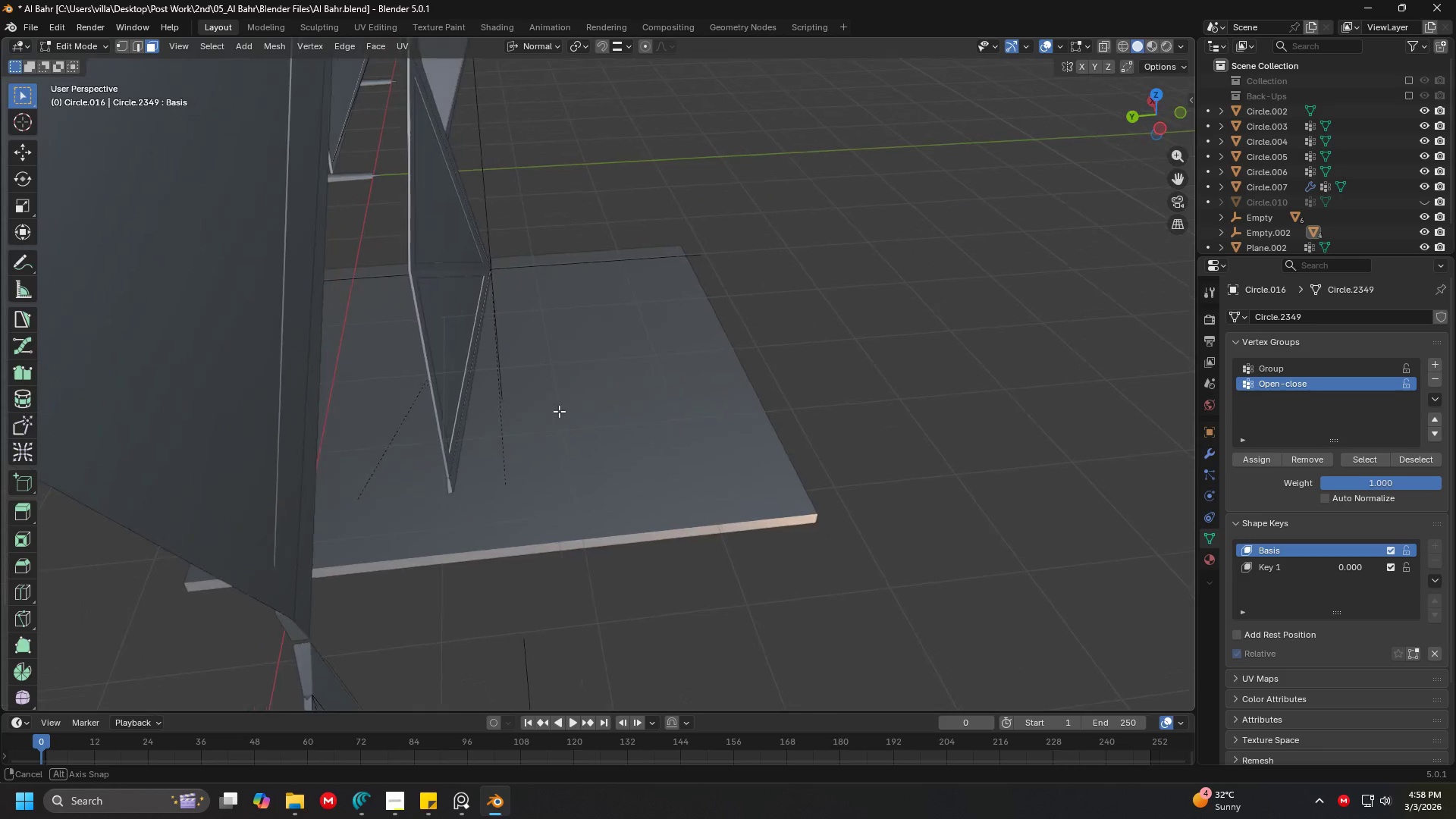 
key(Shift+ShiftLeft)
 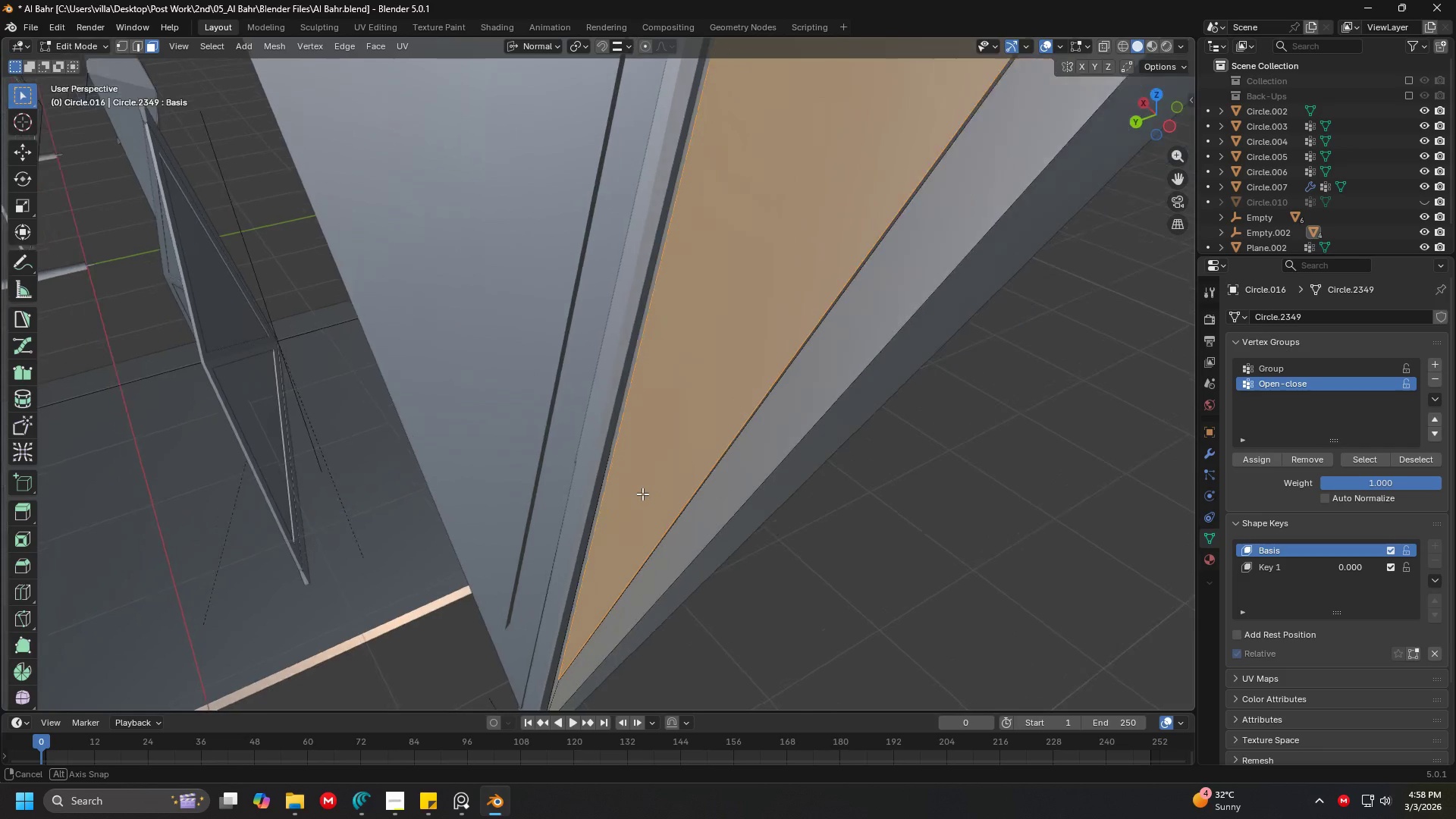 
key(Shift+ShiftLeft)
 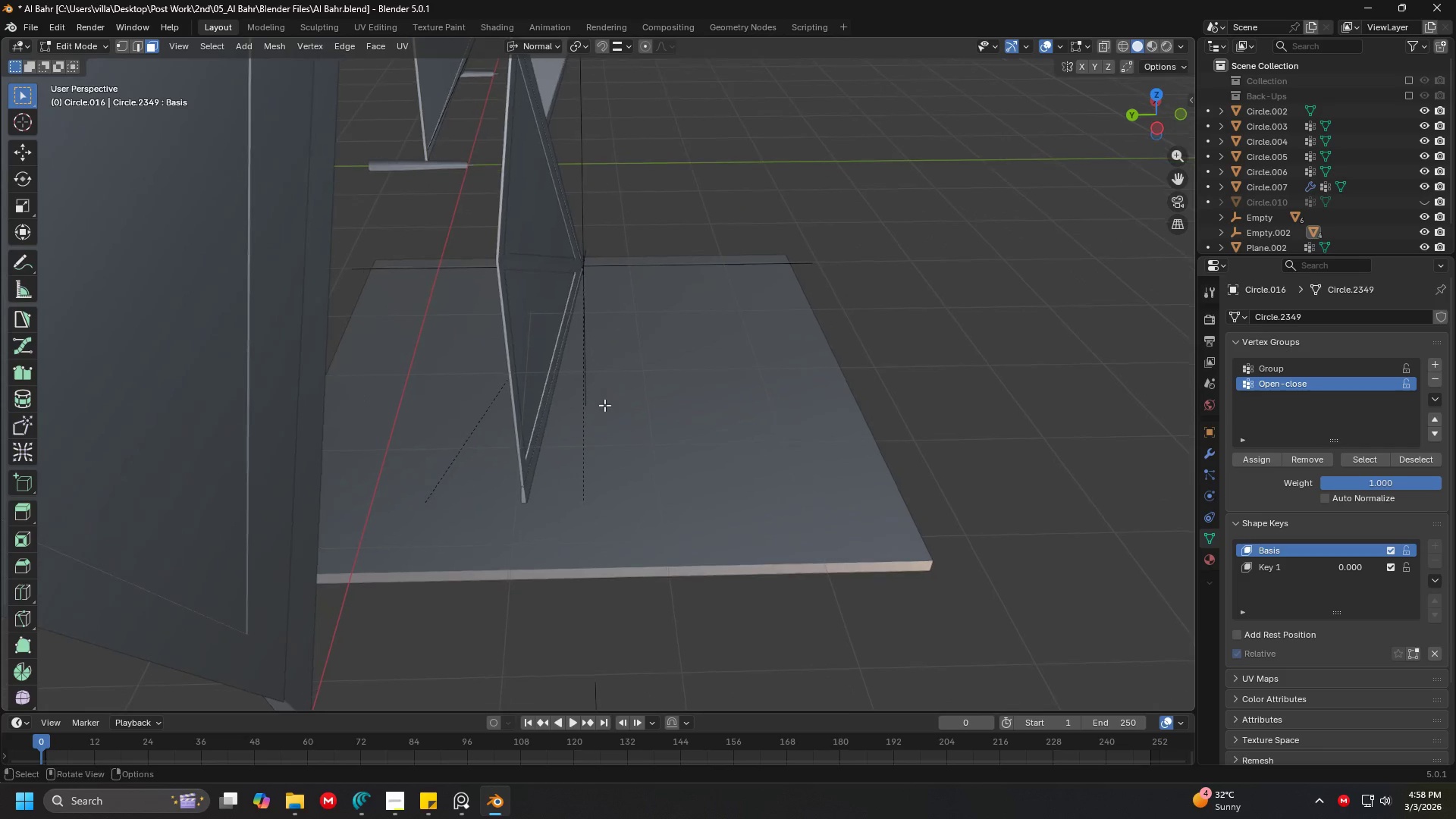 
scroll: coordinate [595, 485], scroll_direction: up, amount: 3.0
 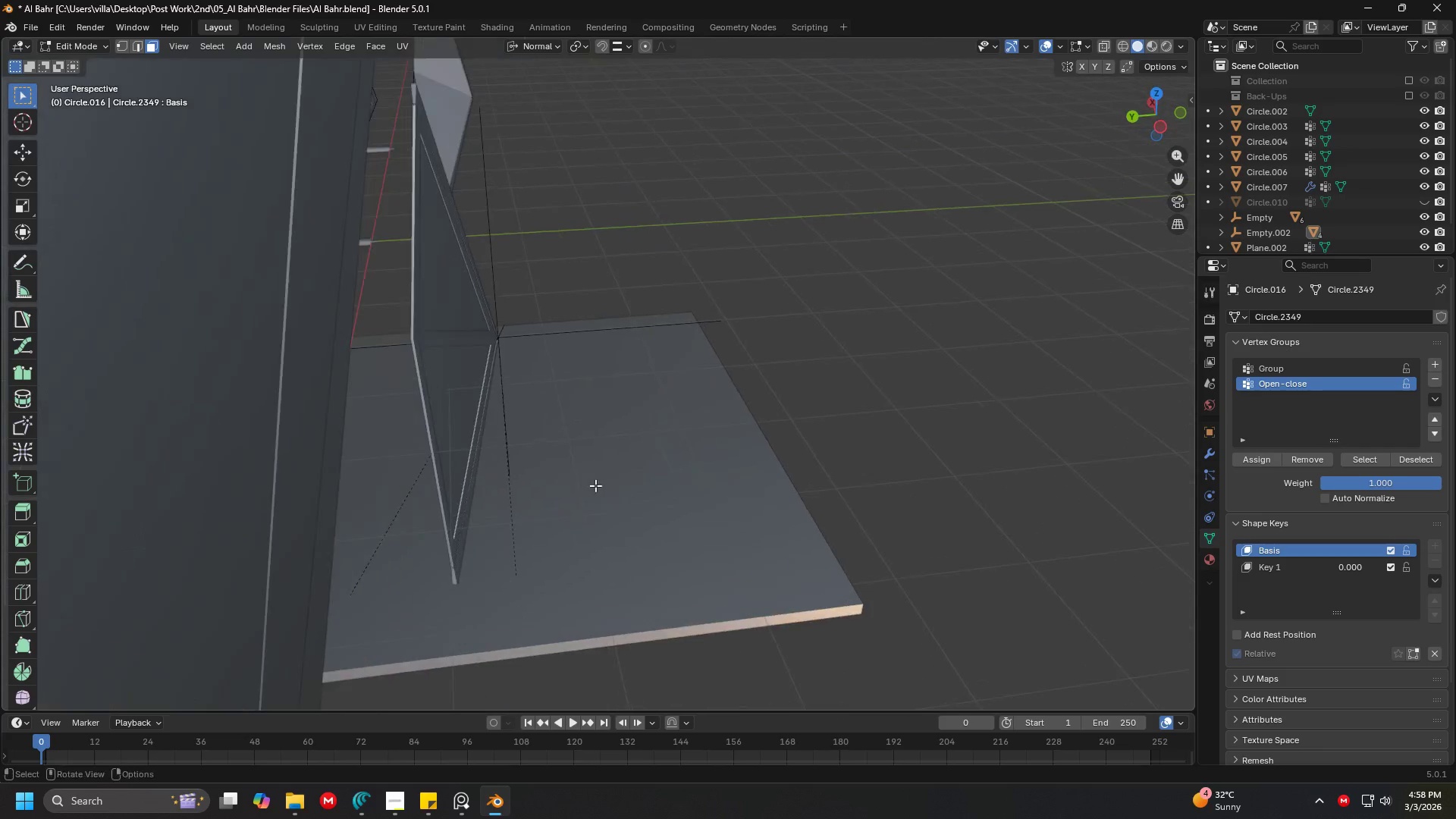 
key(Shift+ShiftLeft)
 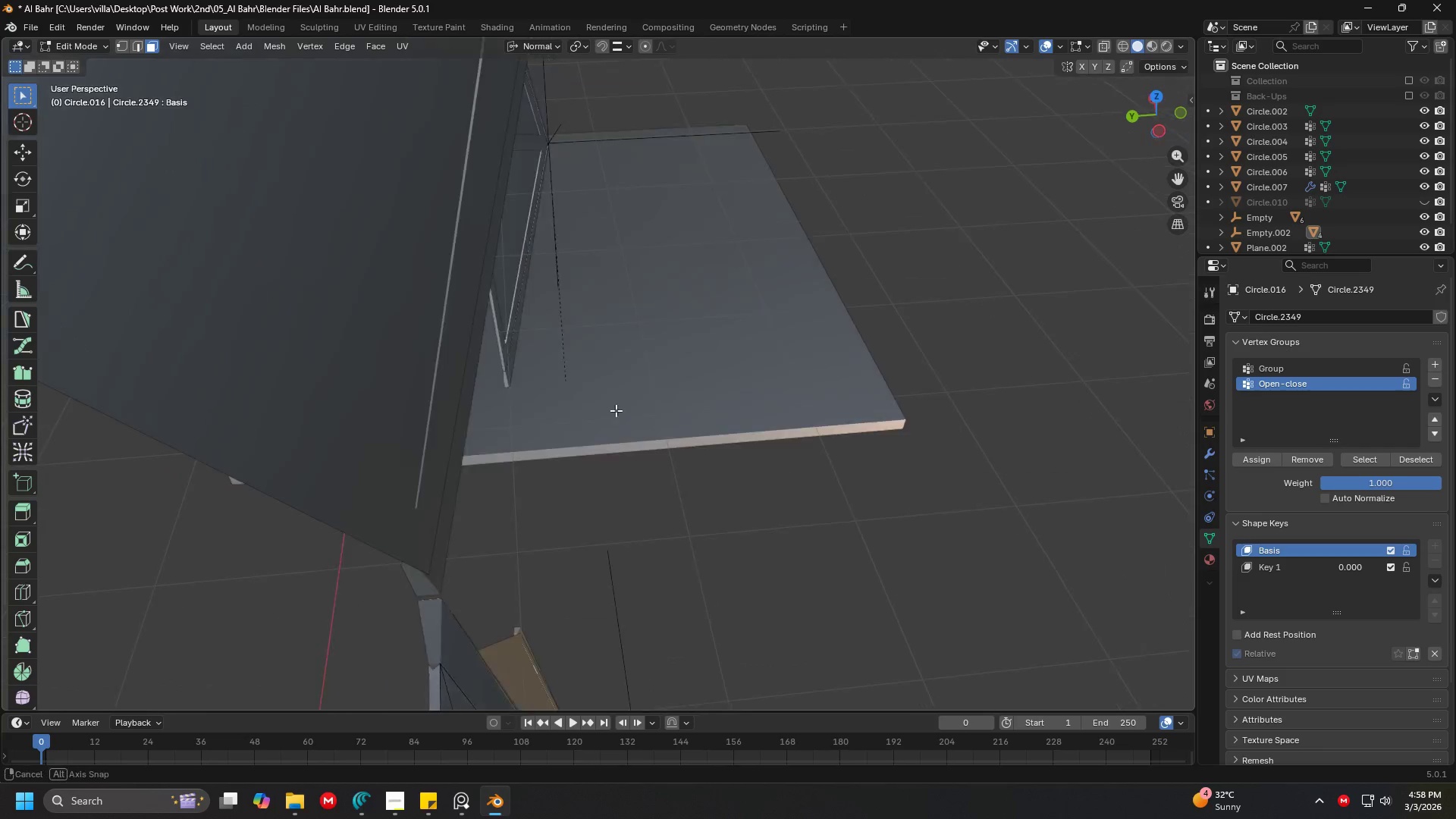 
key(G)
 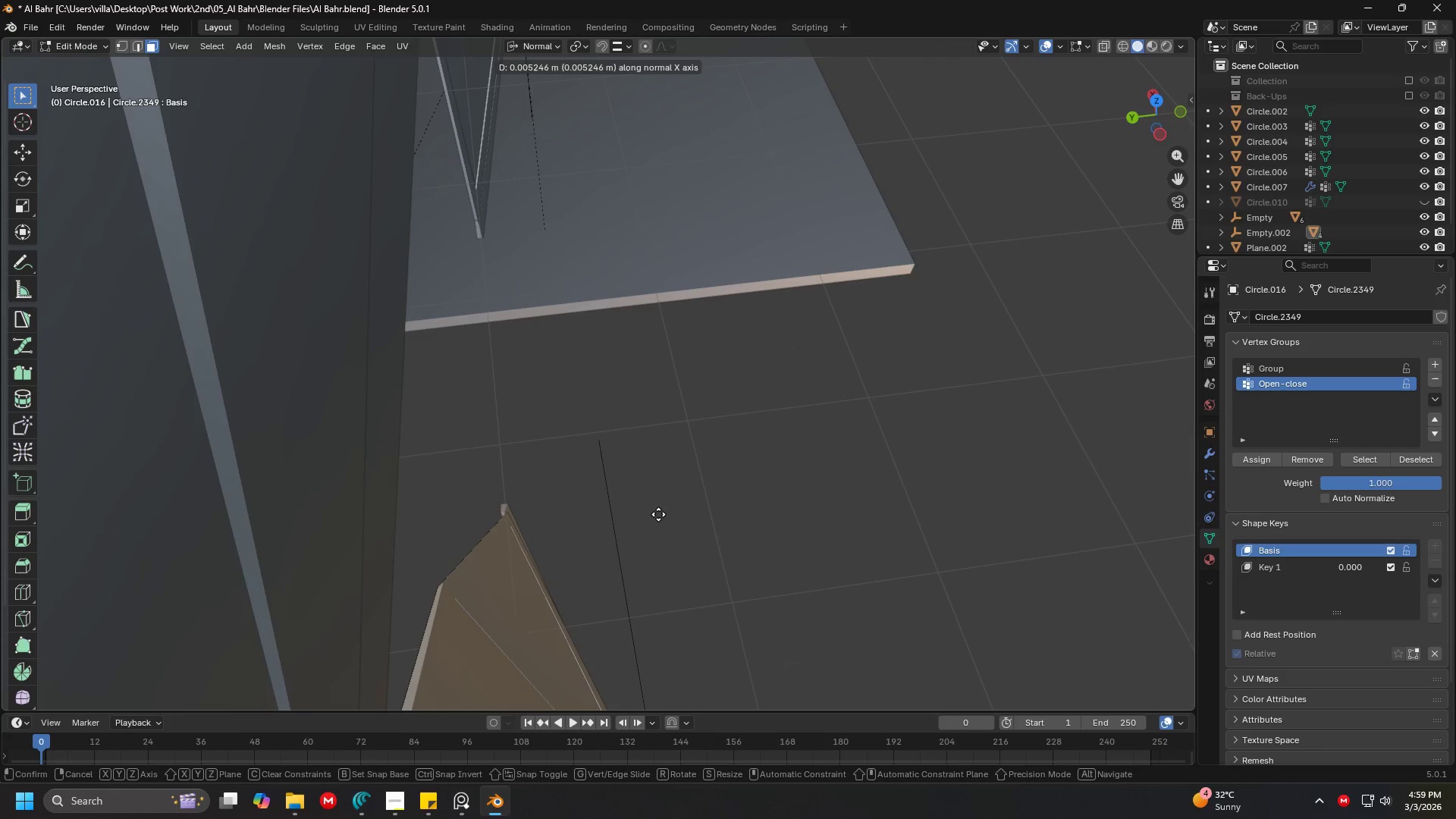 
scroll: coordinate [620, 459], scroll_direction: up, amount: 2.0
 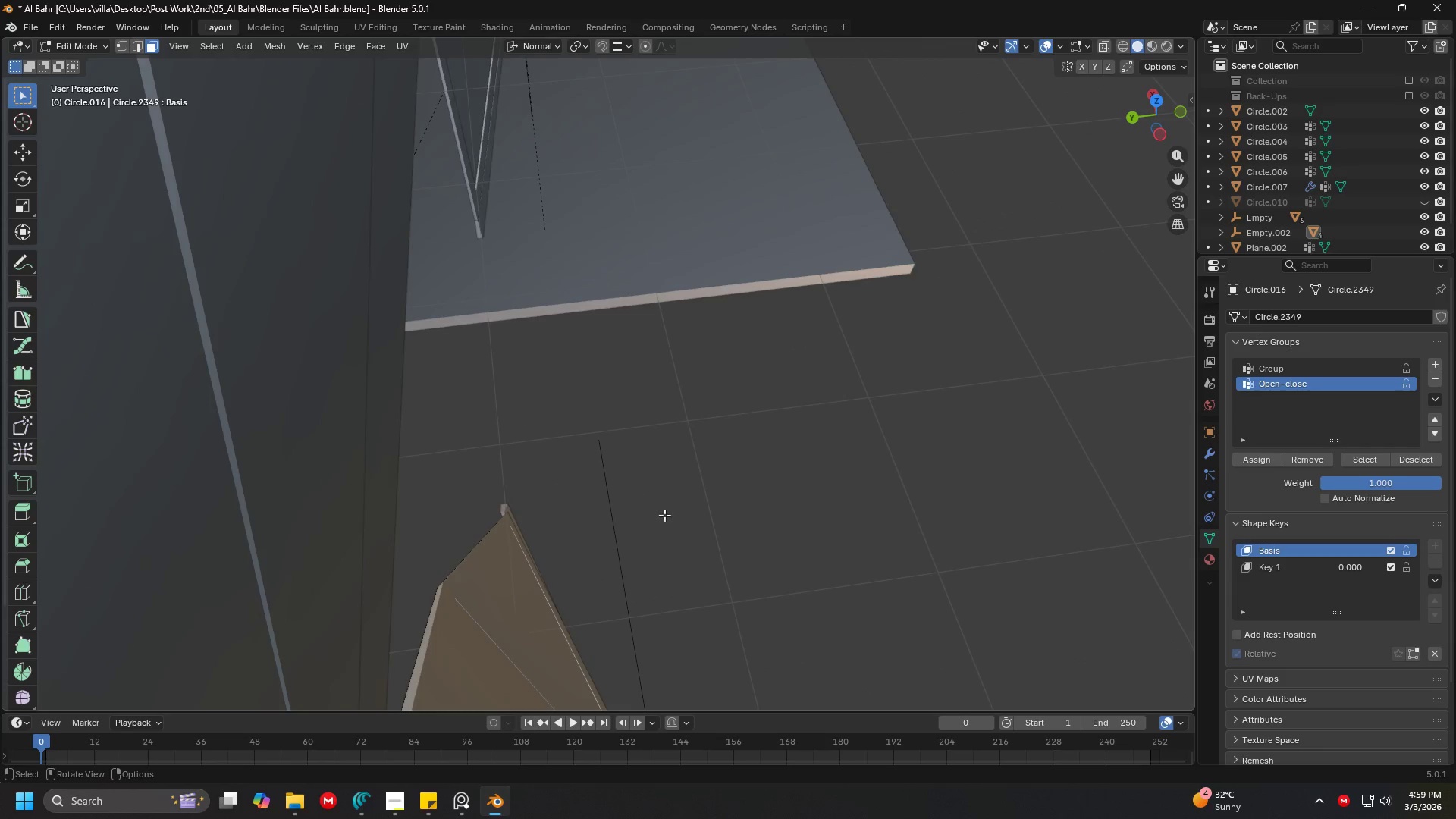 
left_click([658, 514])
 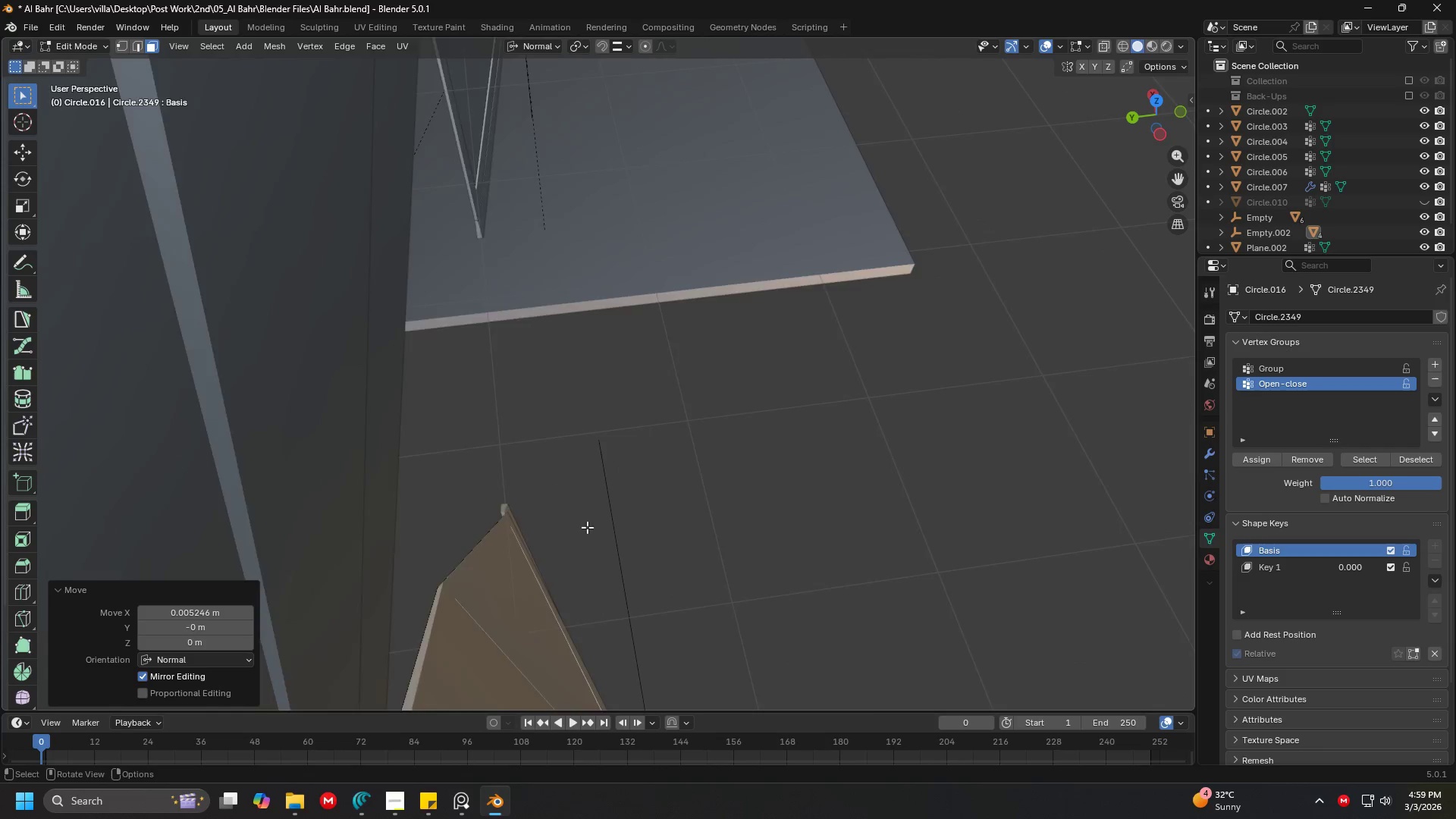 
key(Shift+ShiftLeft)
 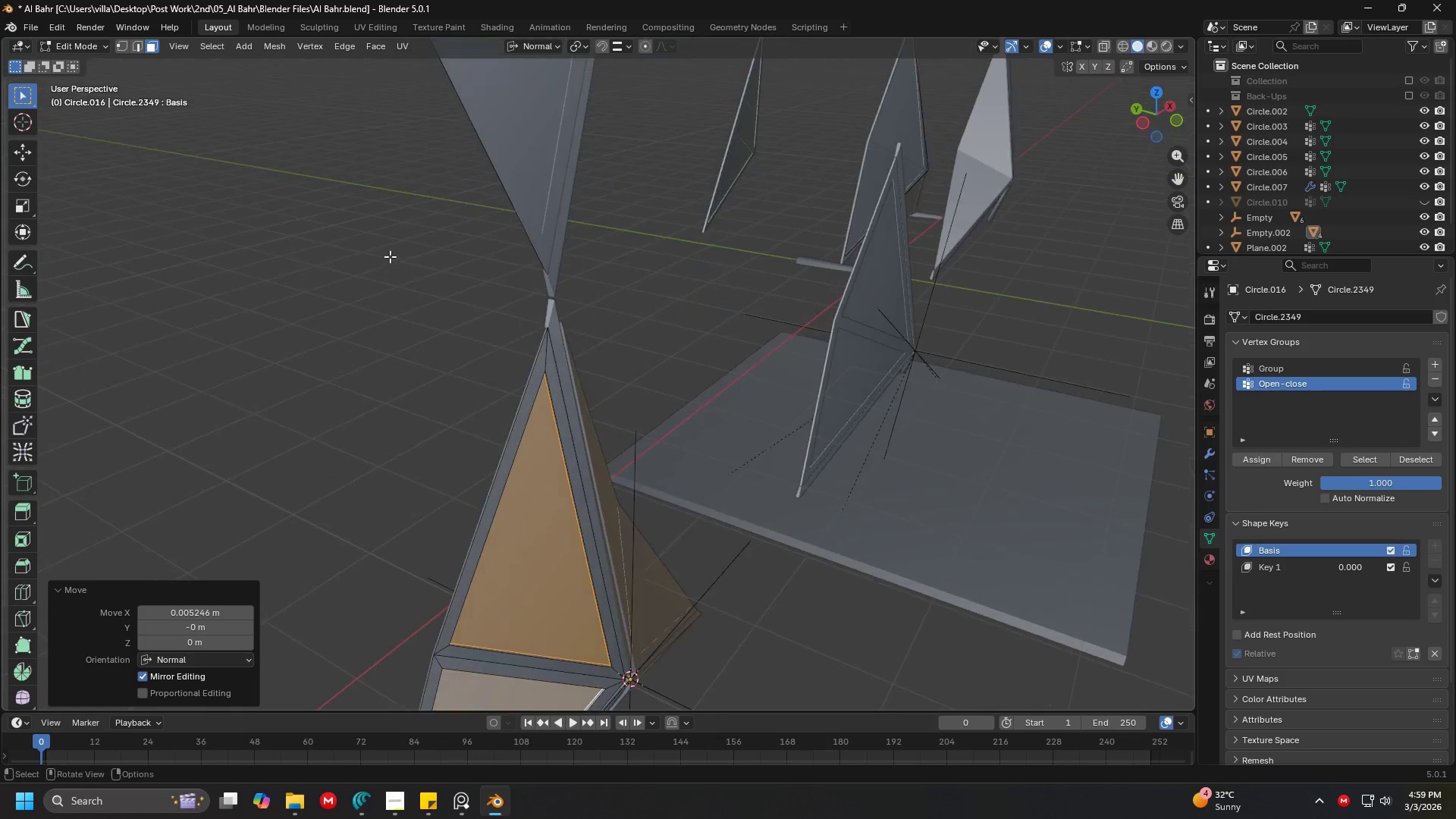 
scroll: coordinate [475, 315], scroll_direction: down, amount: 7.0
 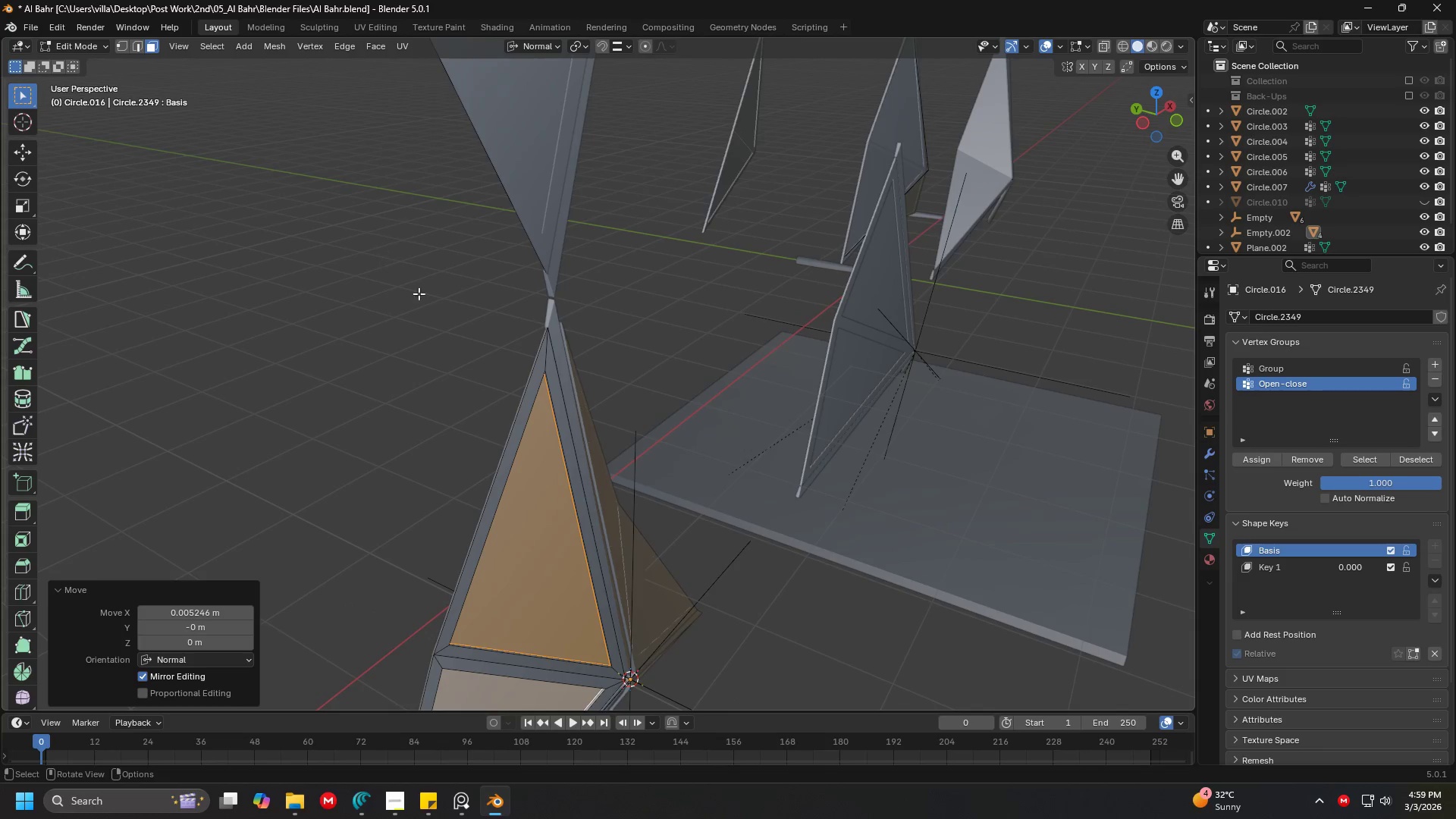 
key(Tab)
 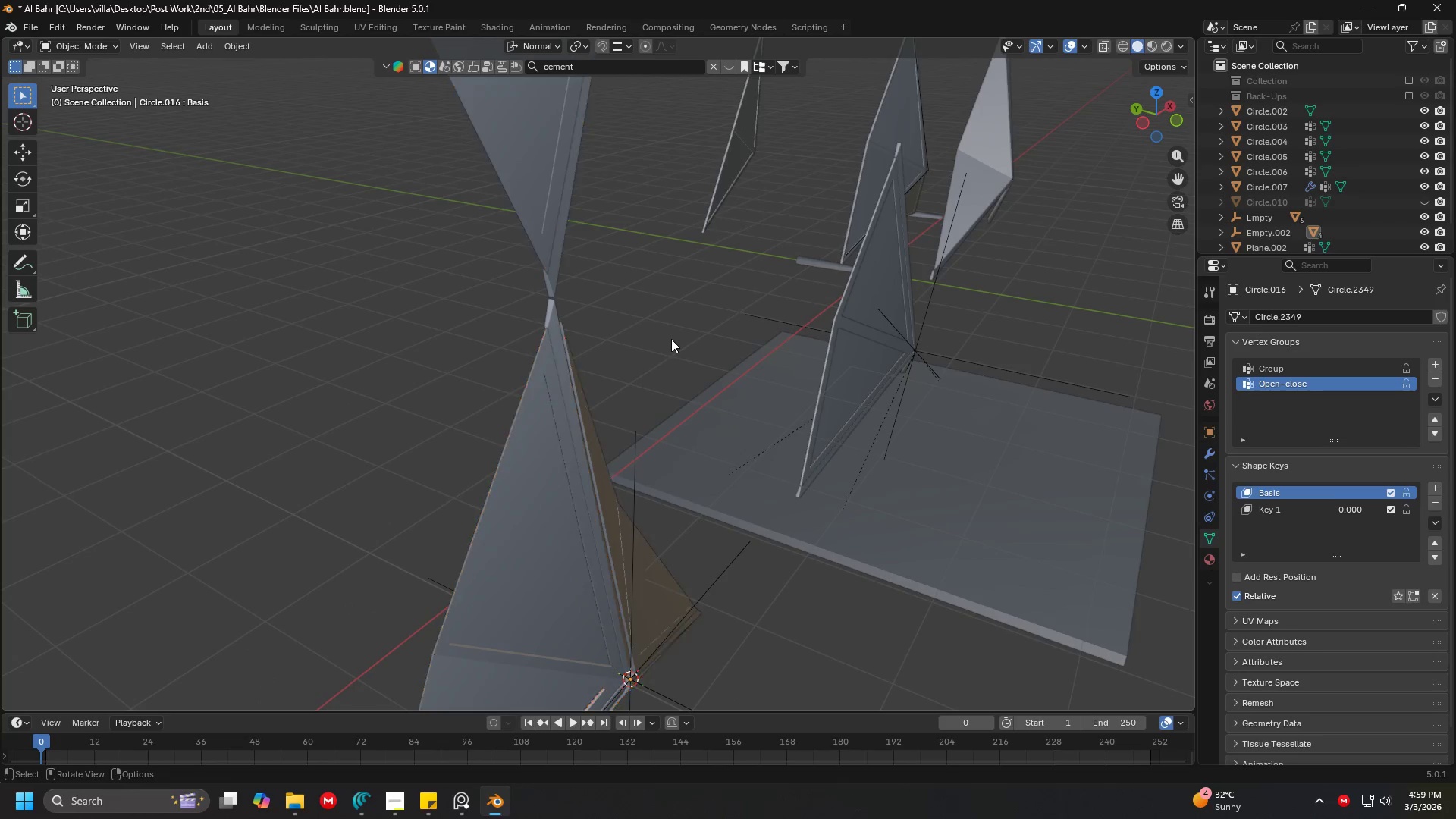 
scroll: coordinate [647, 331], scroll_direction: down, amount: 3.0
 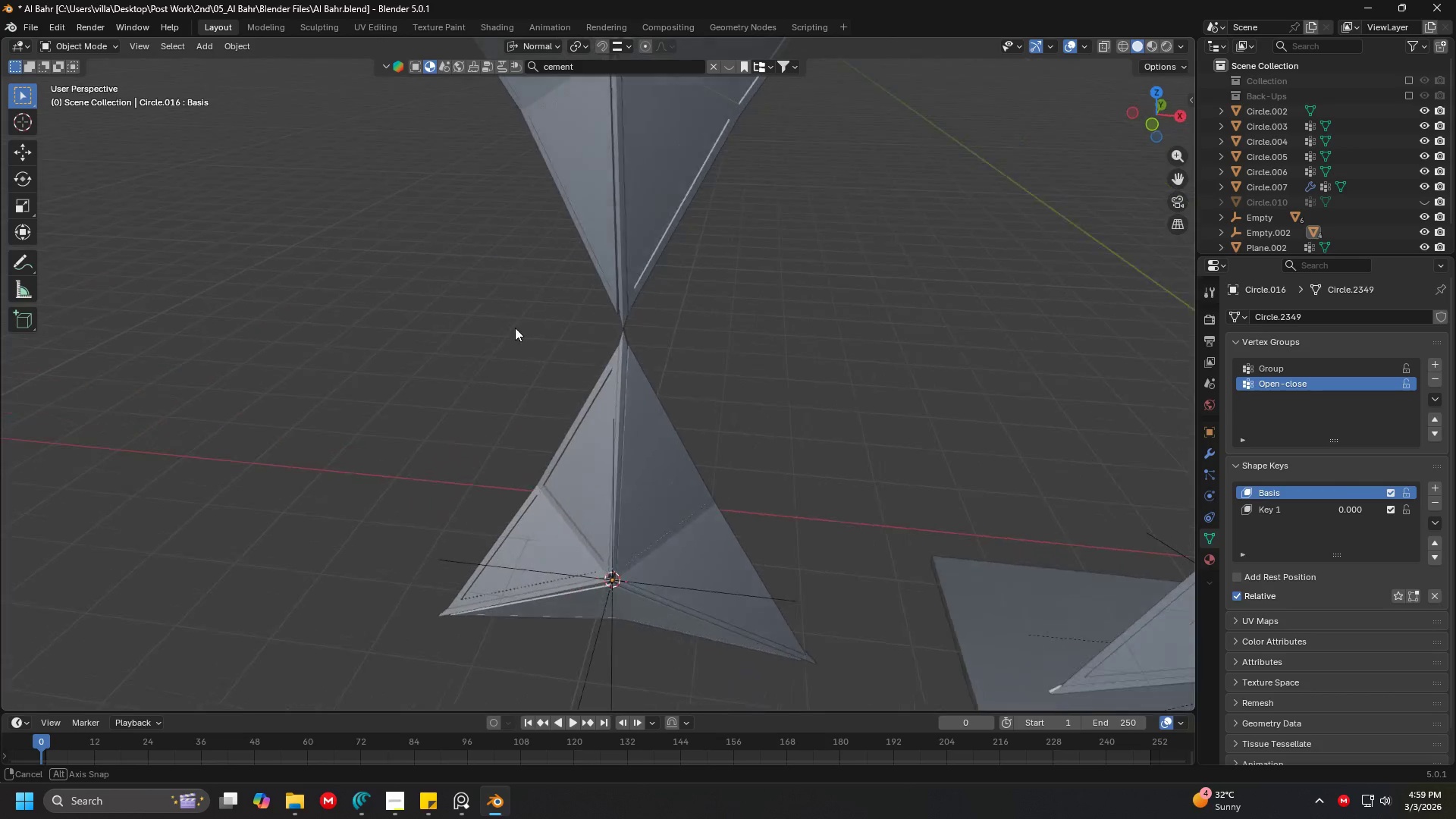 
hold_key(key=ShiftLeft, duration=0.33)
 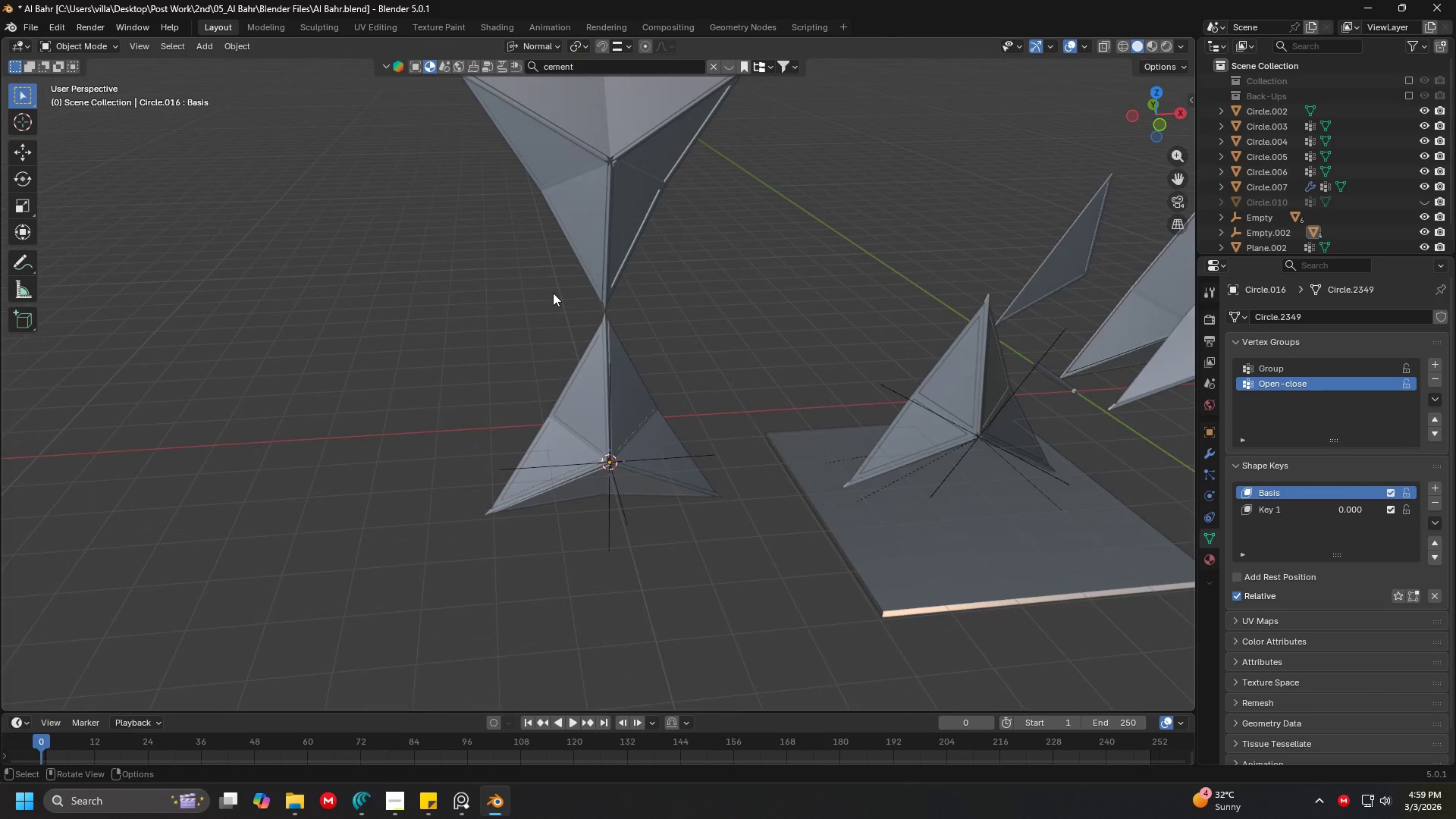 
scroll: coordinate [521, 326], scroll_direction: down, amount: 3.0
 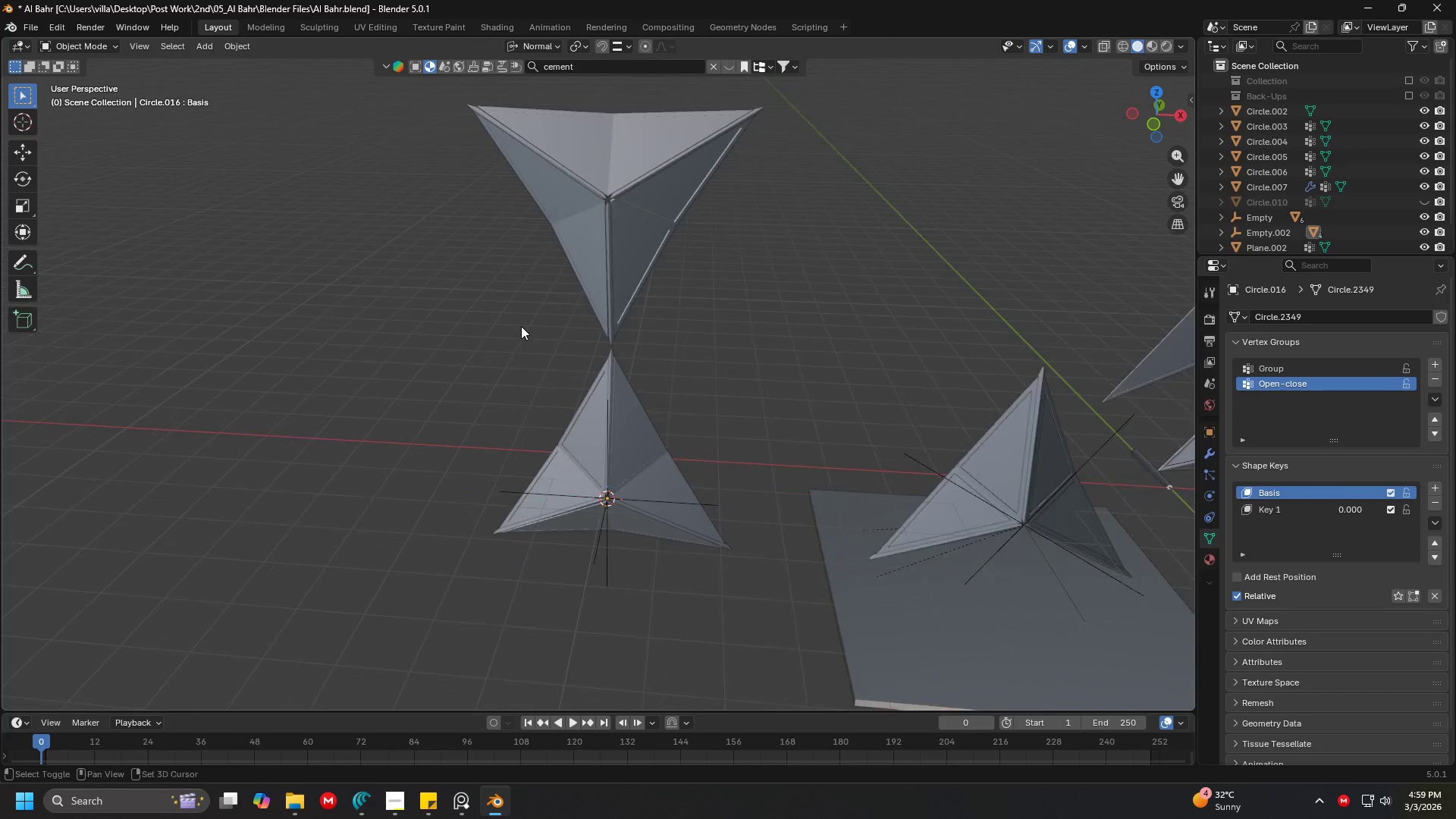 
hold_key(key=ShiftLeft, duration=0.66)
 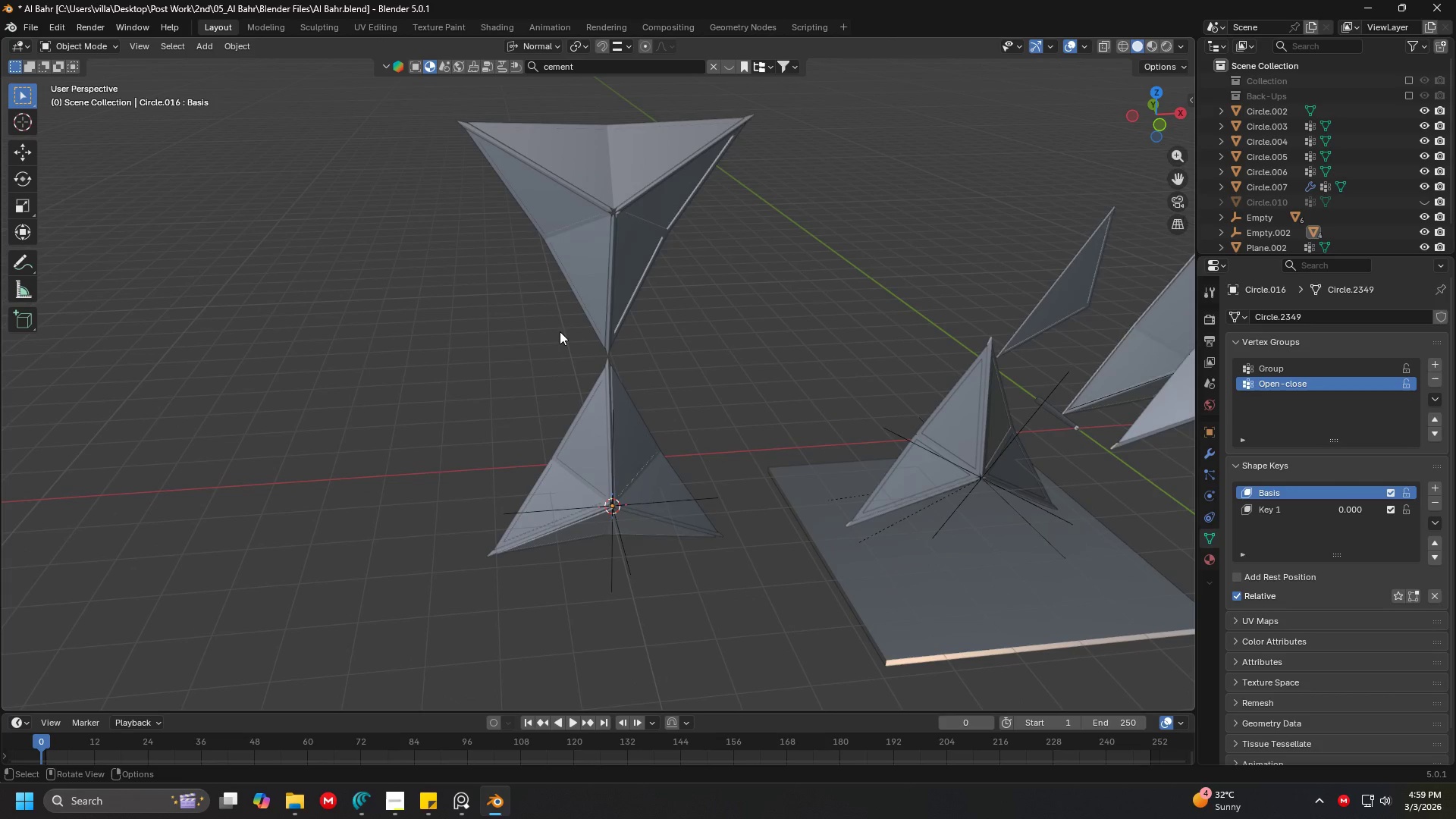 
hold_key(key=ShiftLeft, duration=0.36)
 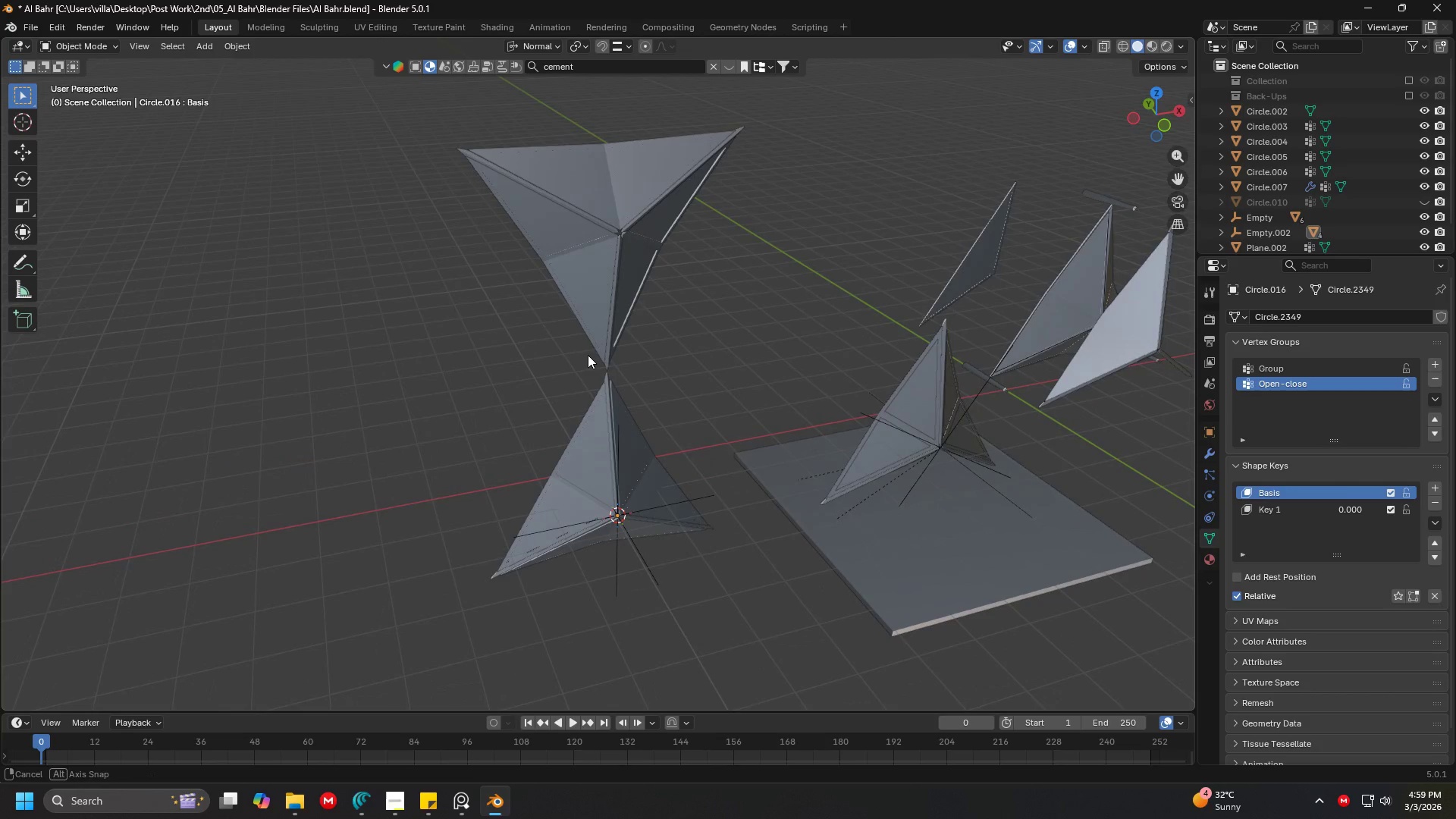 
hold_key(key=ShiftLeft, duration=0.58)
 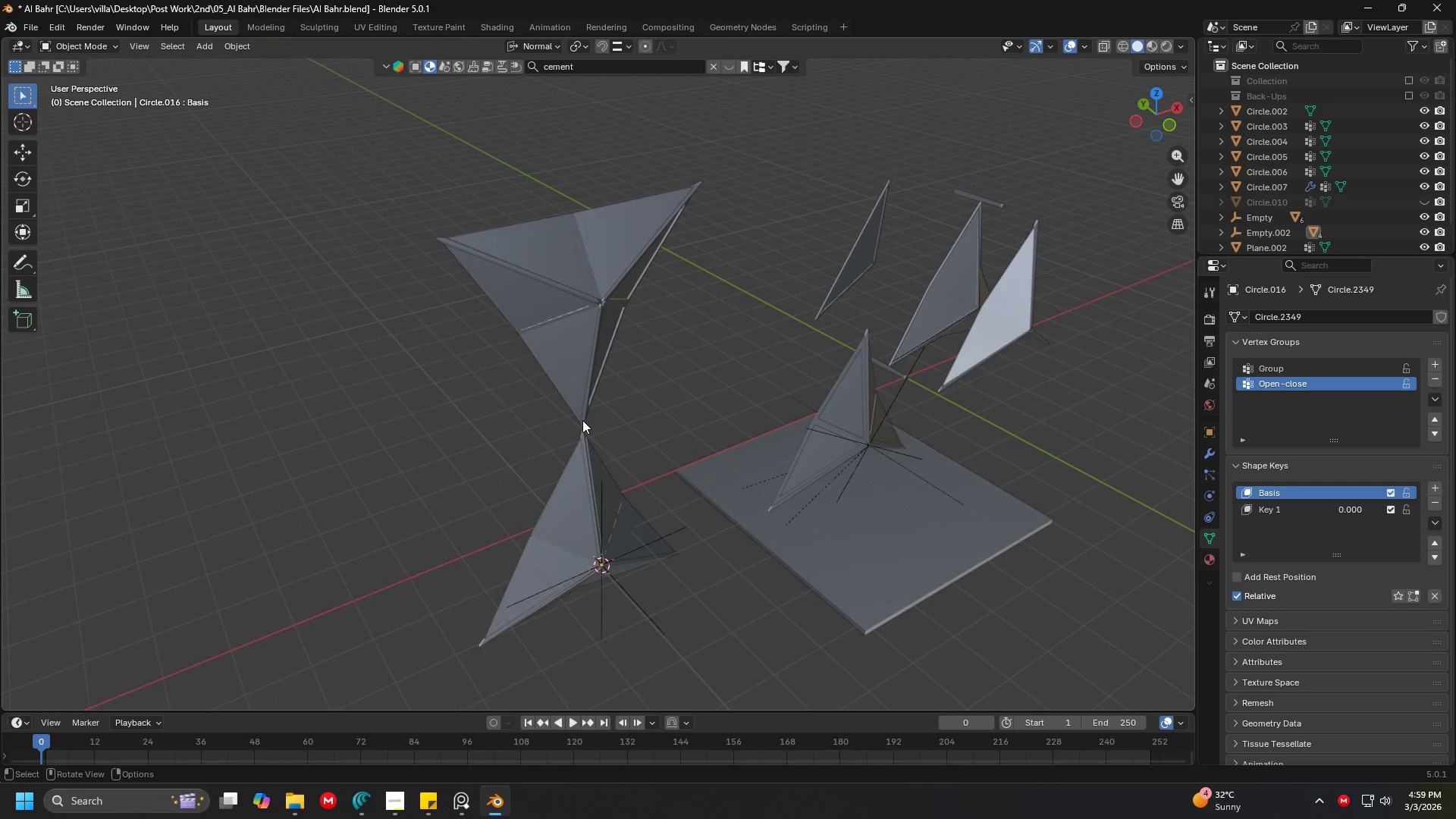 
hold_key(key=ShiftLeft, duration=0.67)
 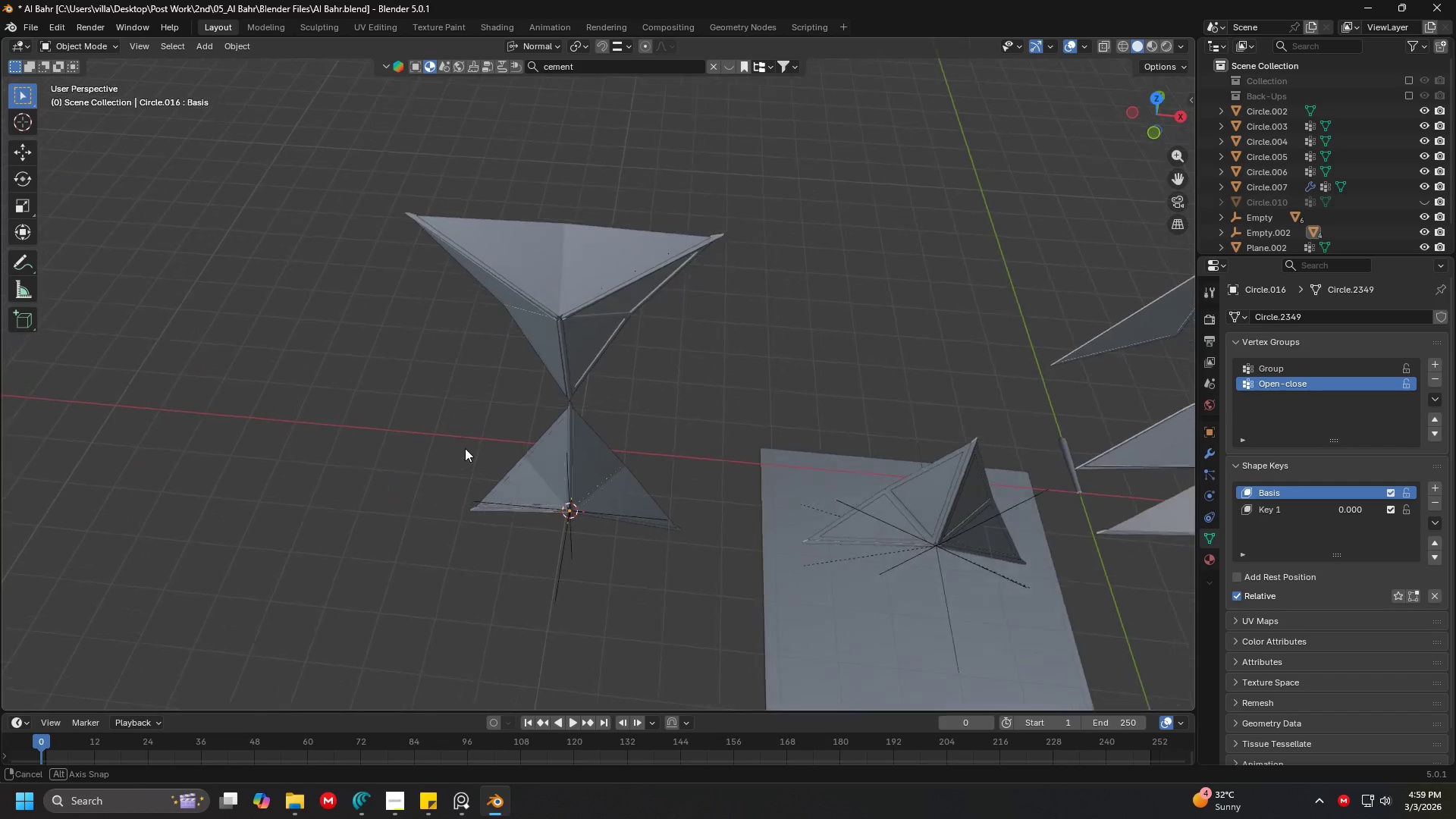 
key(Shift+ShiftLeft)
 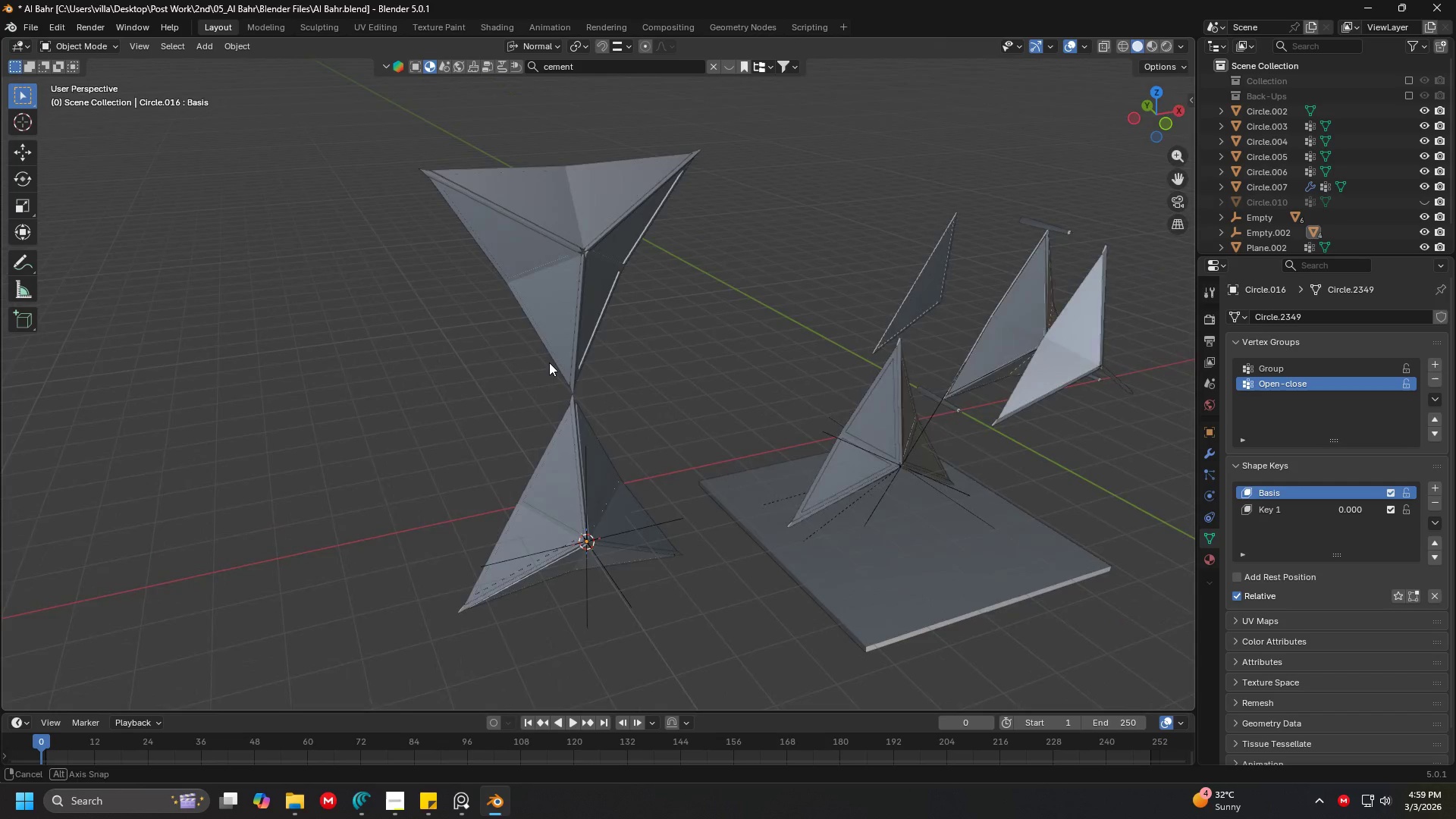 
hold_key(key=ShiftLeft, duration=0.53)
 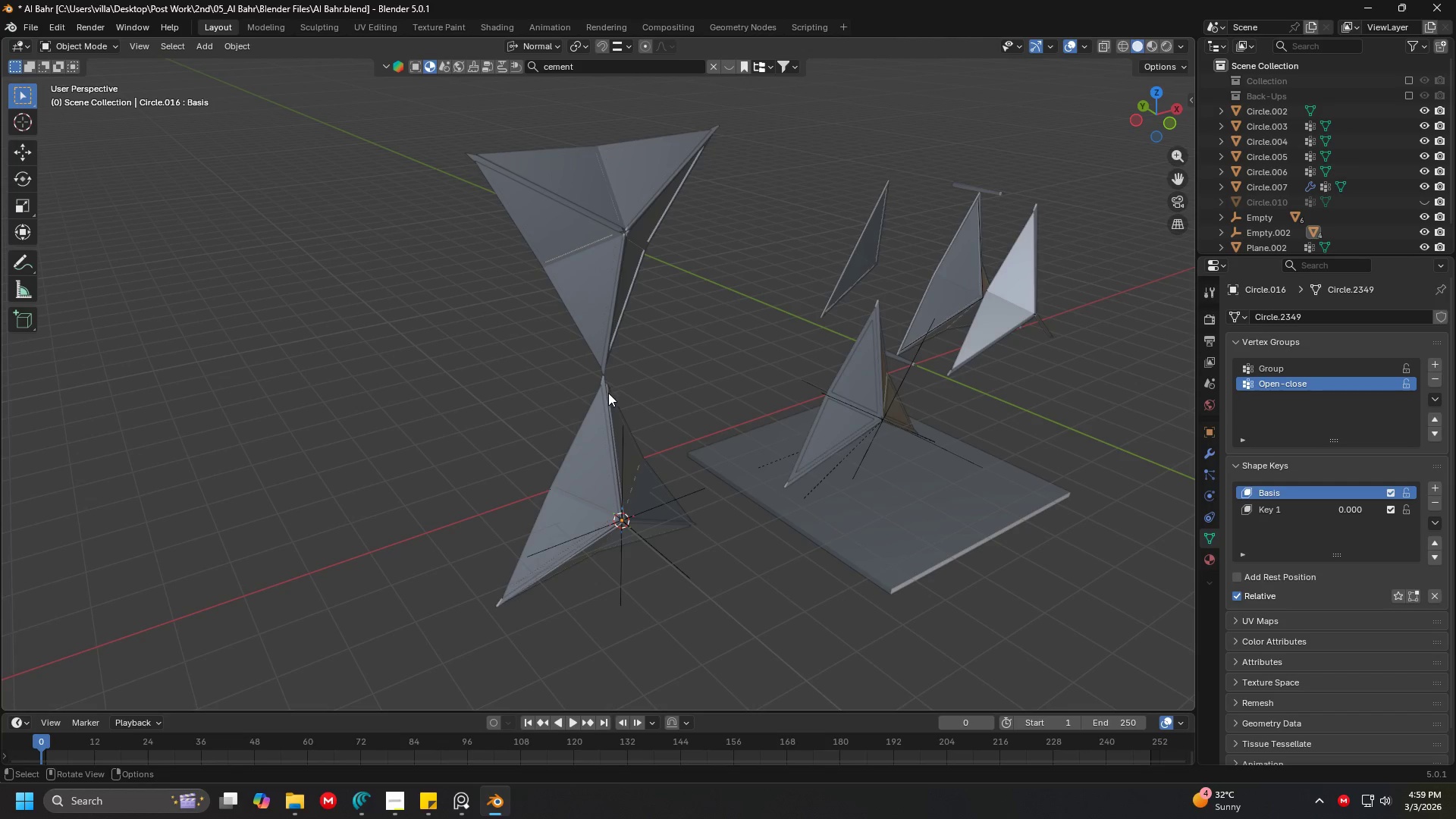 
left_click([604, 453])
 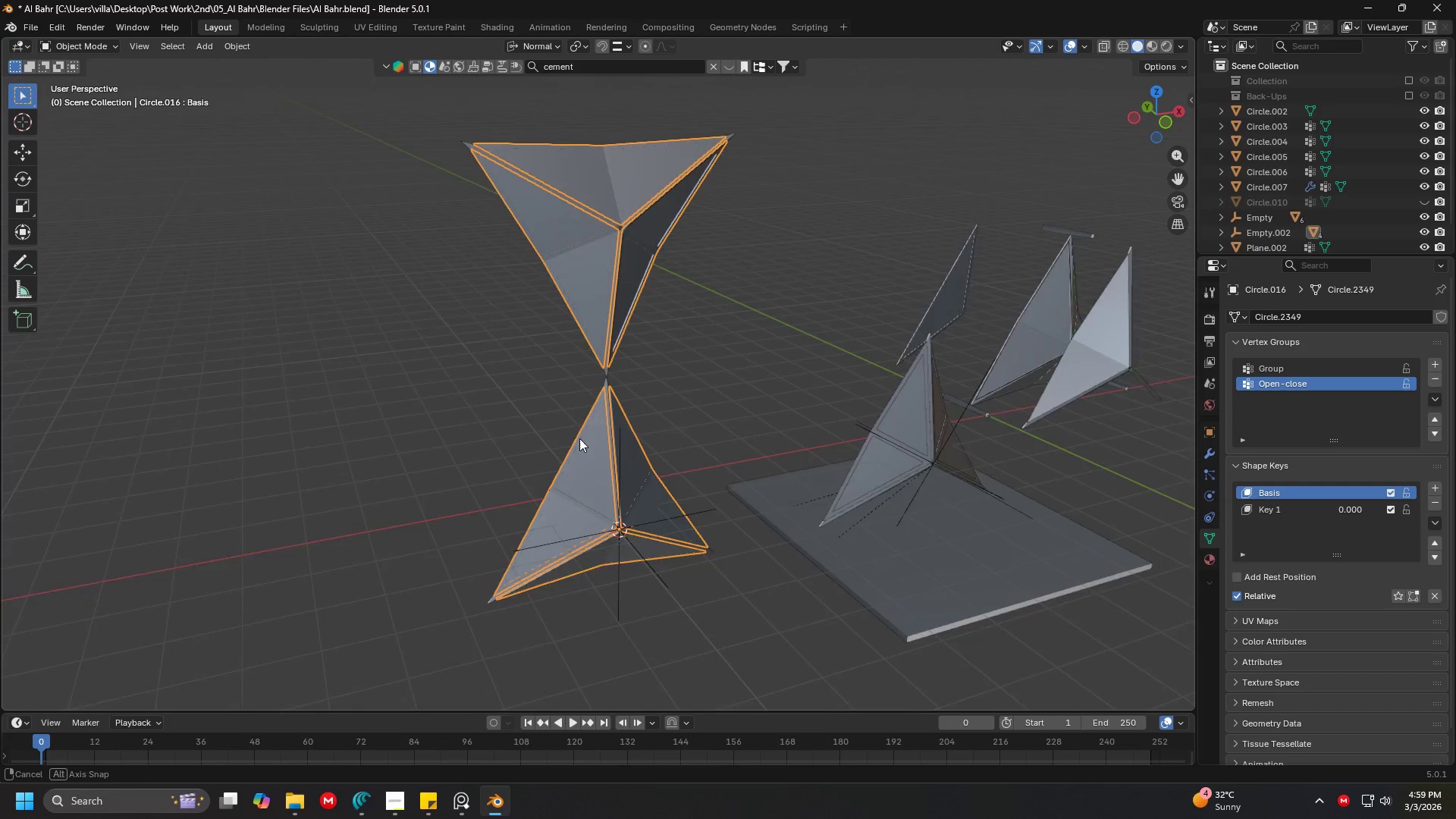 
key(Shift+ShiftLeft)
 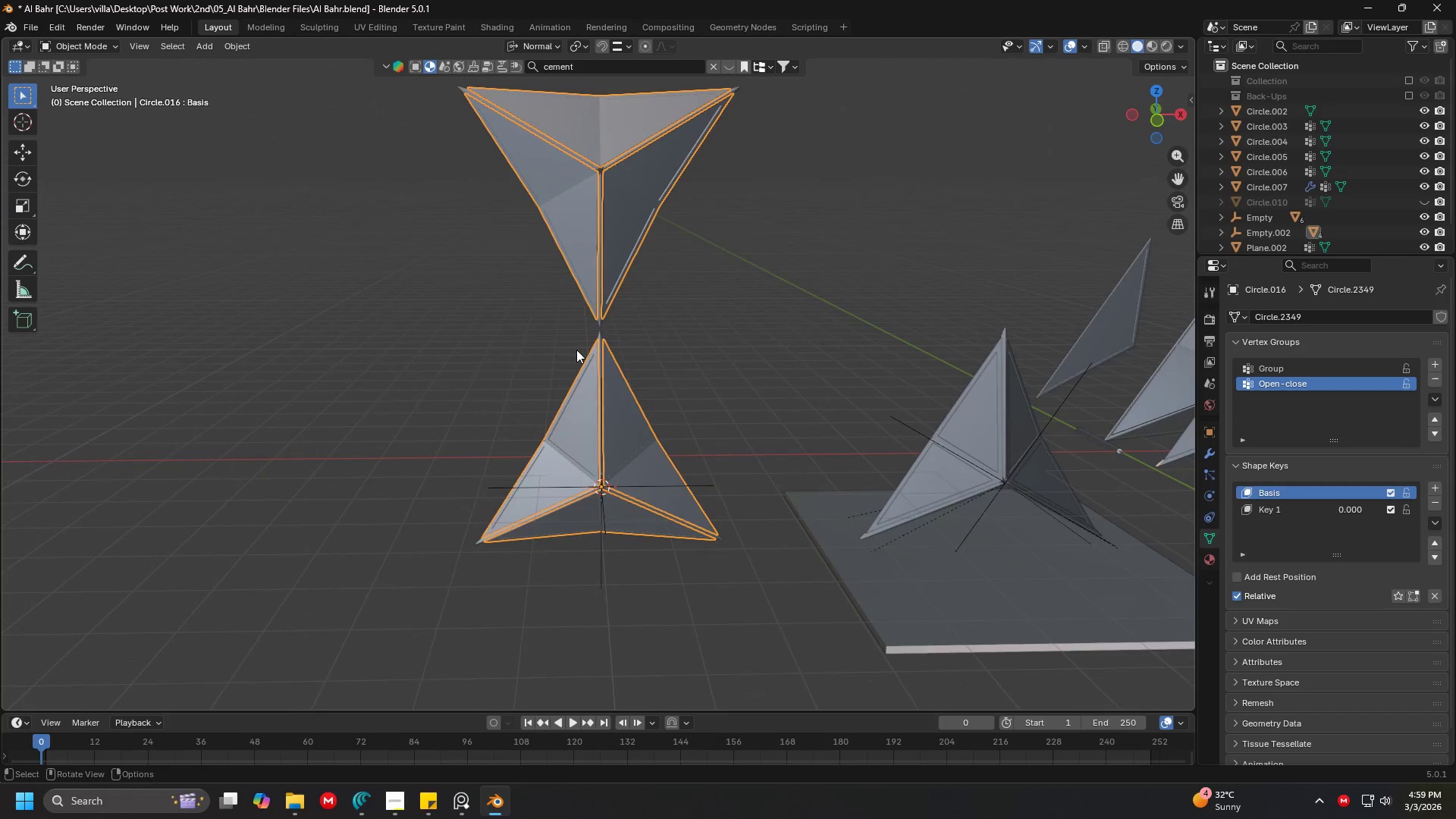 
left_click_drag(start_coordinate=[656, 382], to_coordinate=[526, 231])
 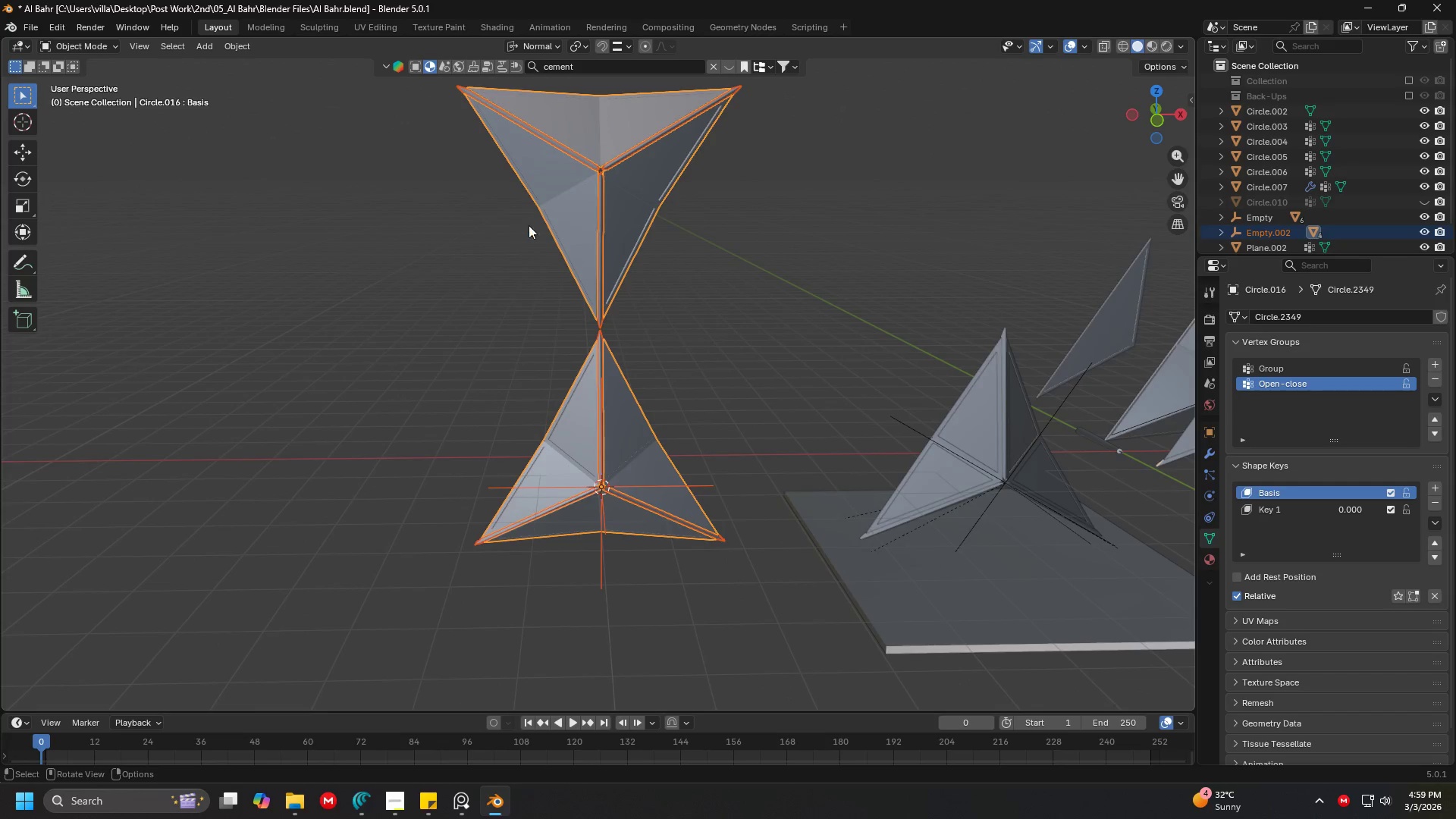 
hold_key(key=ShiftLeft, duration=1.5)
left_click_drag(start_coordinate=[714, 505], to_coordinate=[471, 222])
 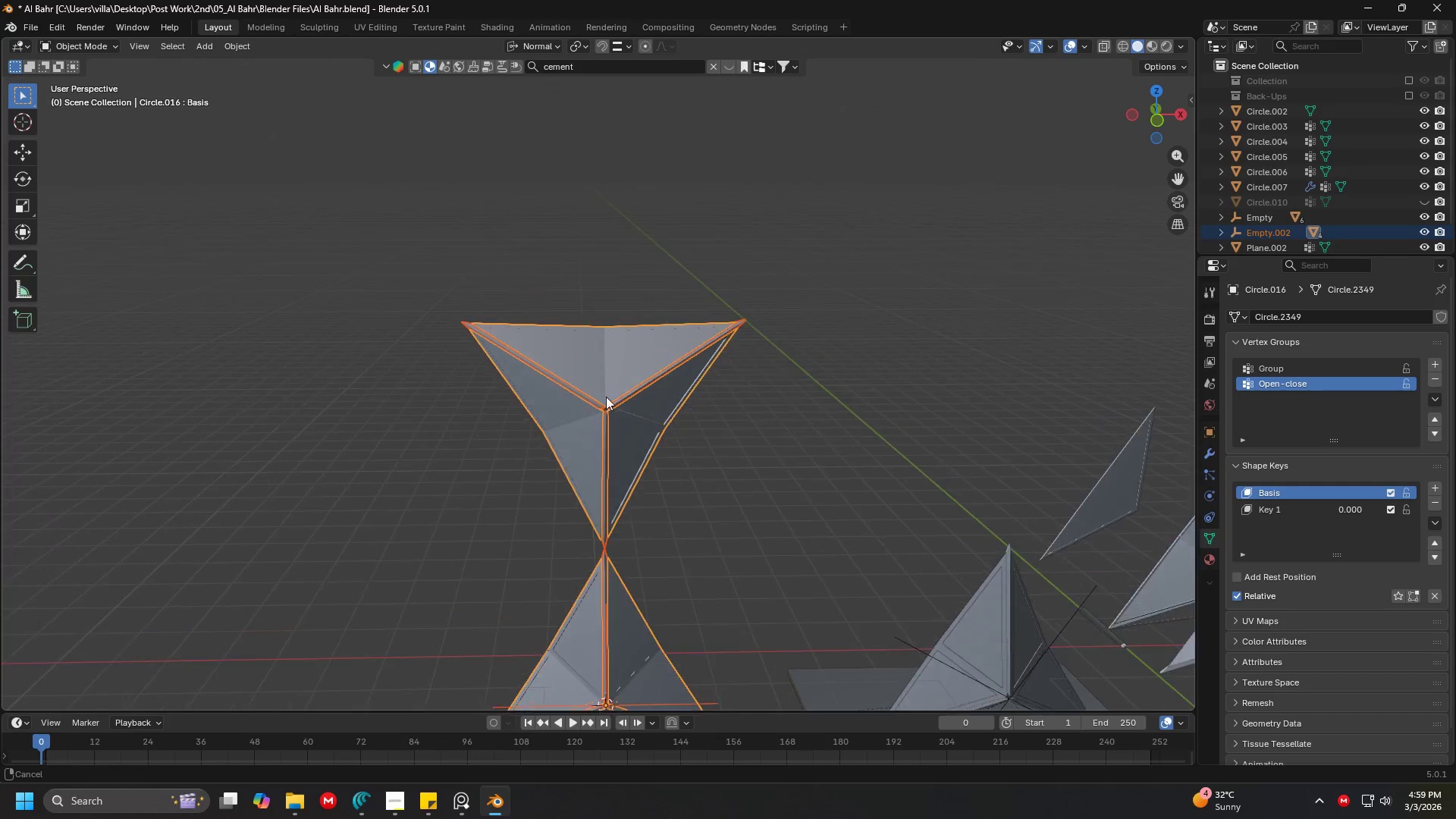 
hold_key(key=ShiftLeft, duration=1.66)
 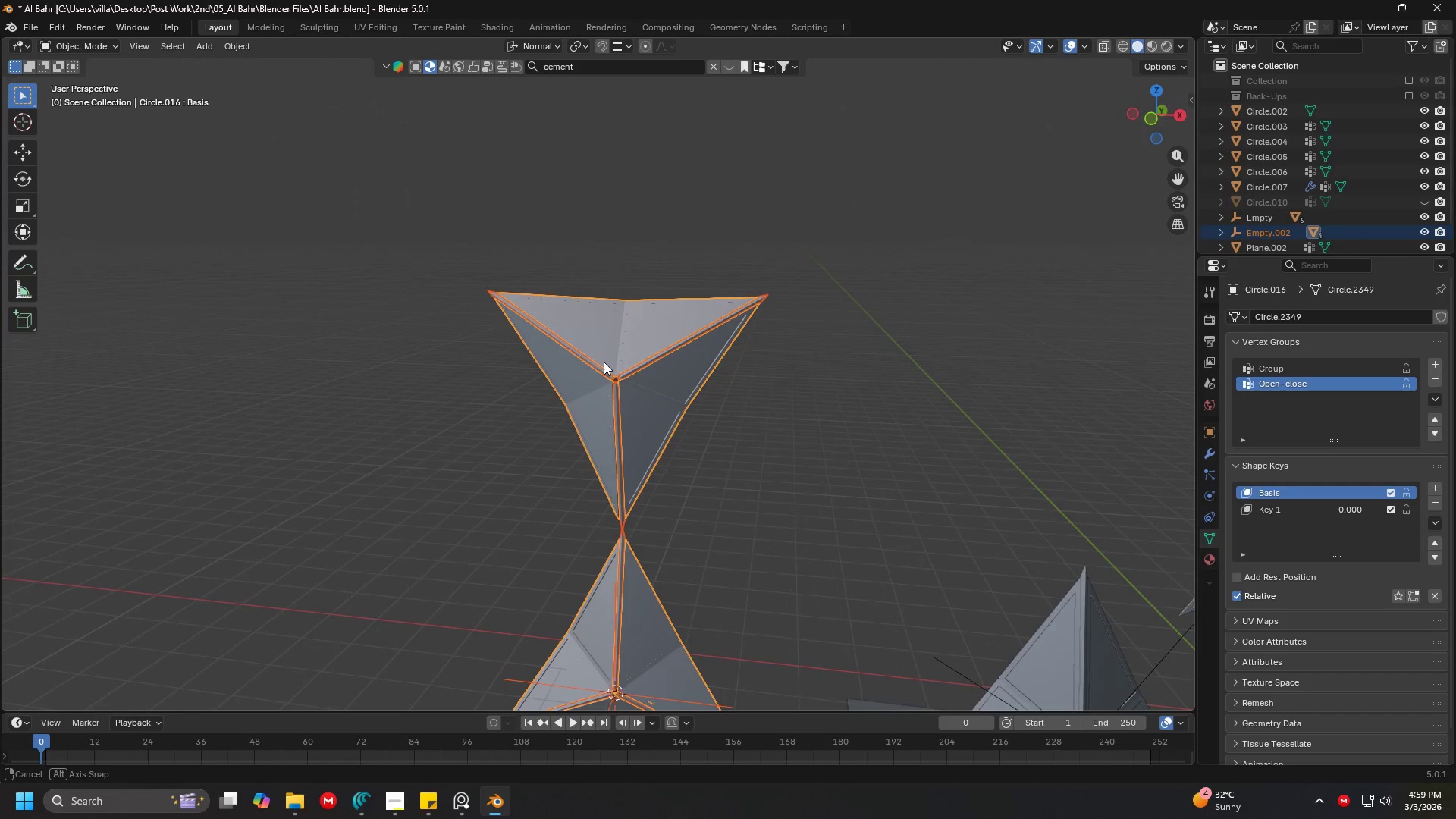 
key(Tab)
 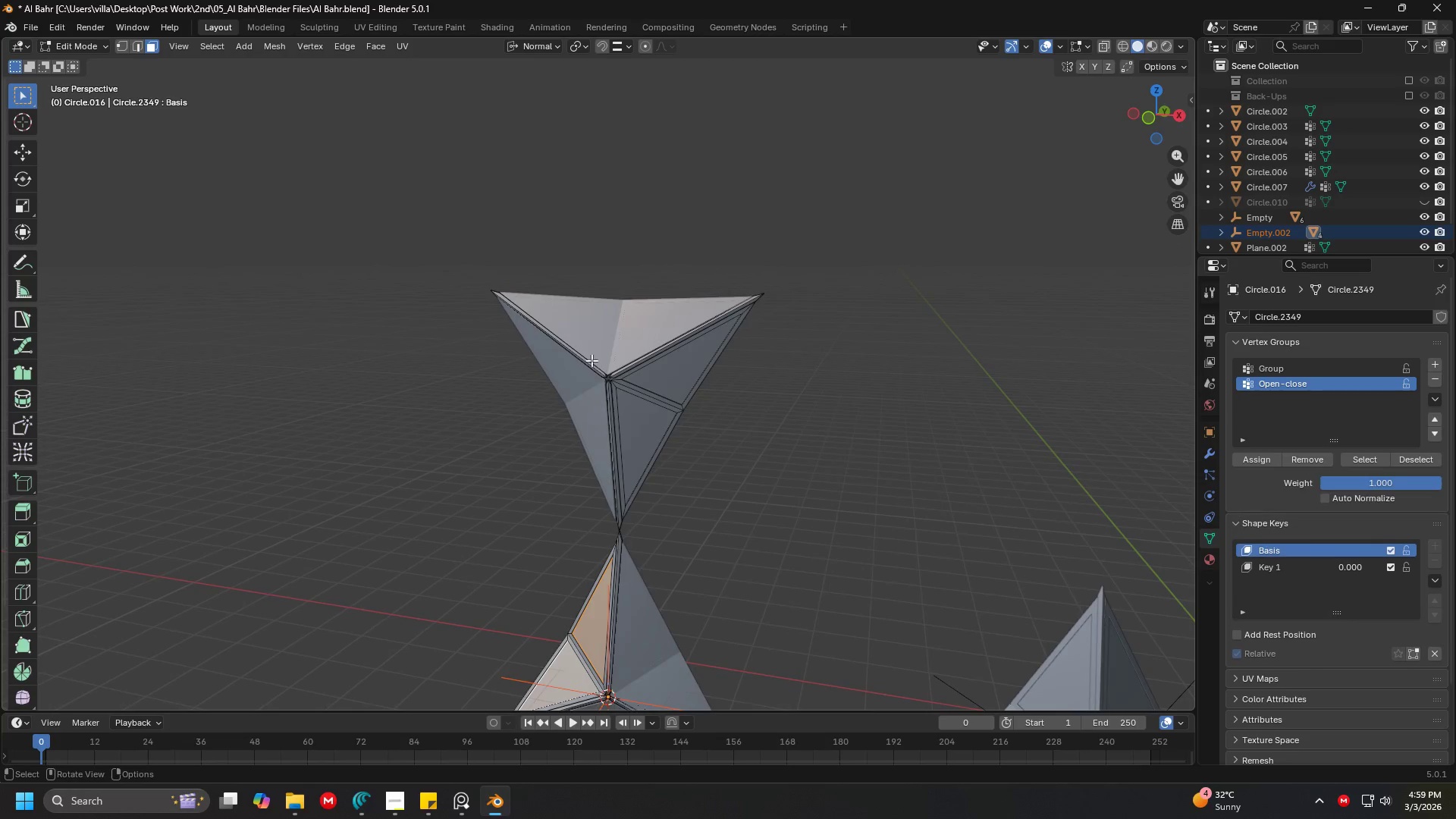 
key(Shift+ShiftLeft)
 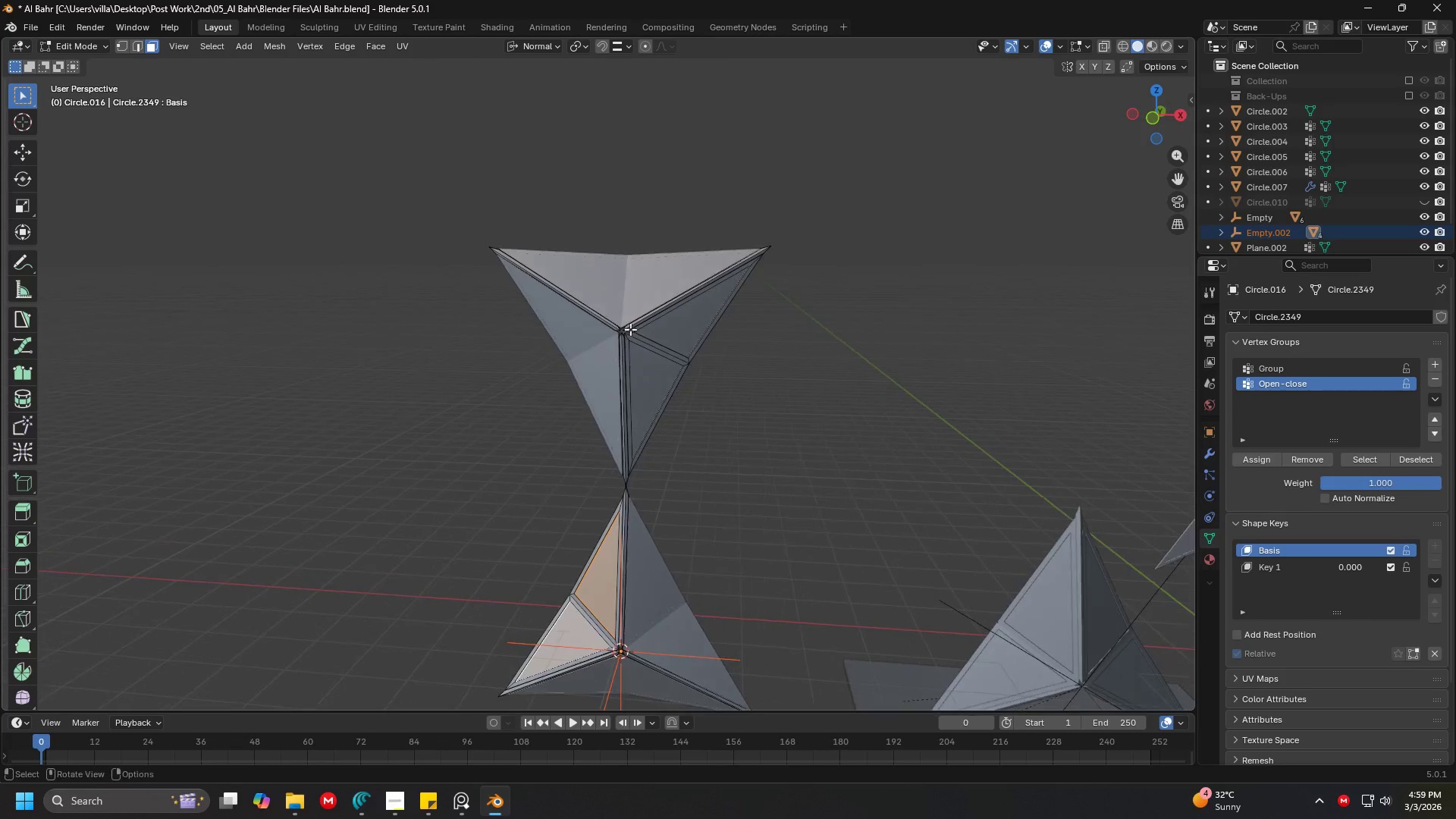 
key(A)
 